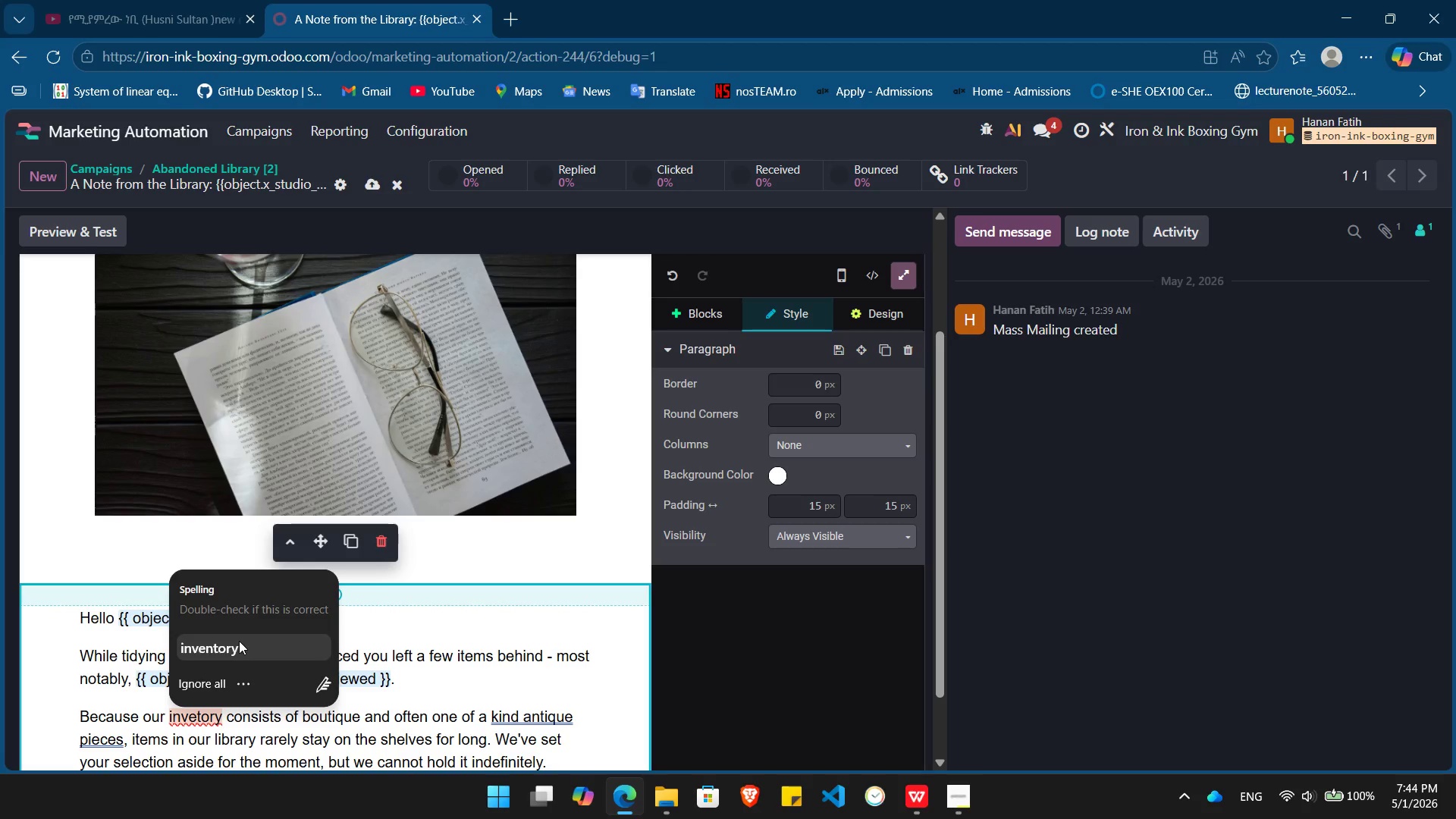 
left_click([239, 640])
 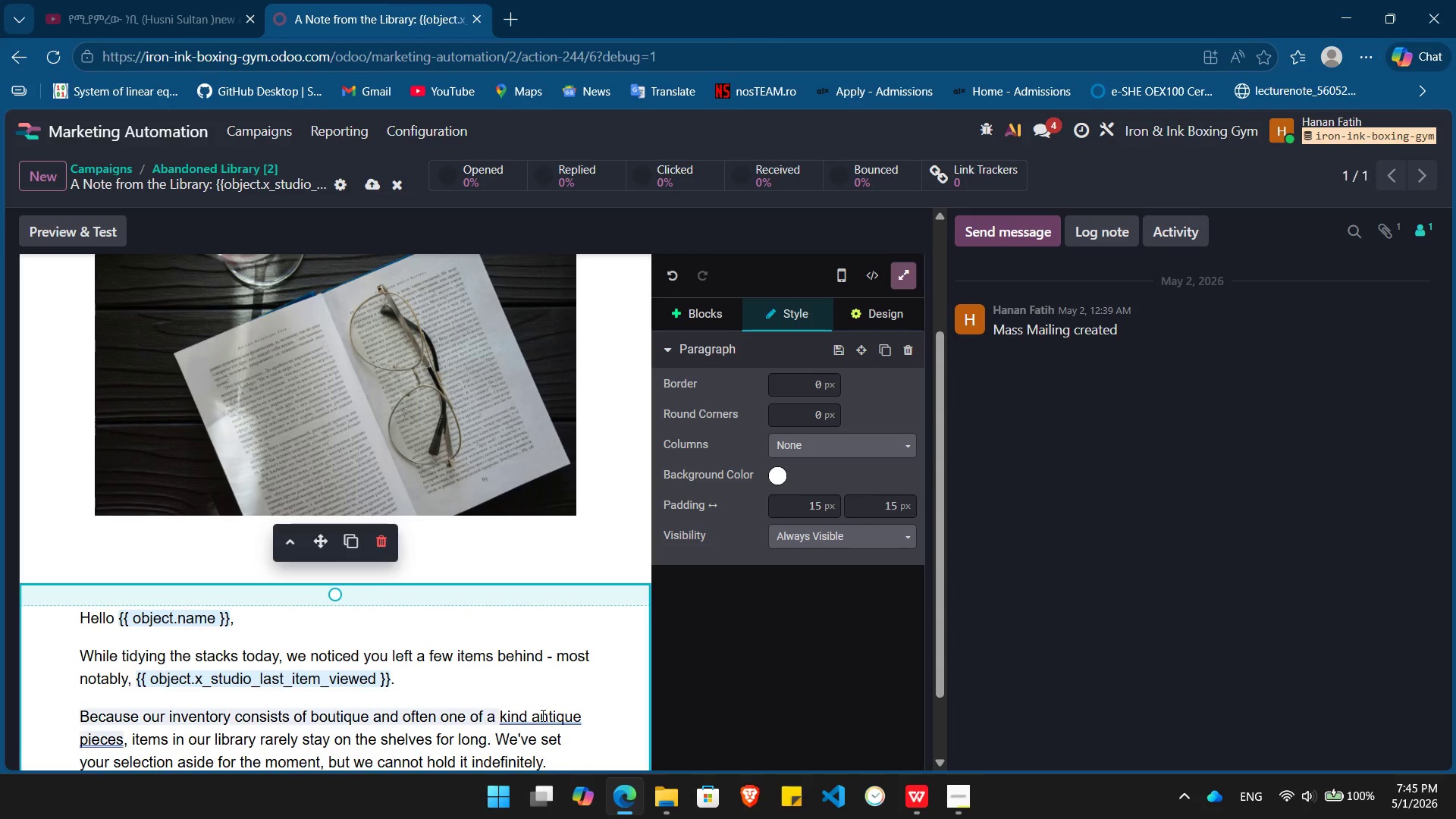 
left_click([541, 716])
 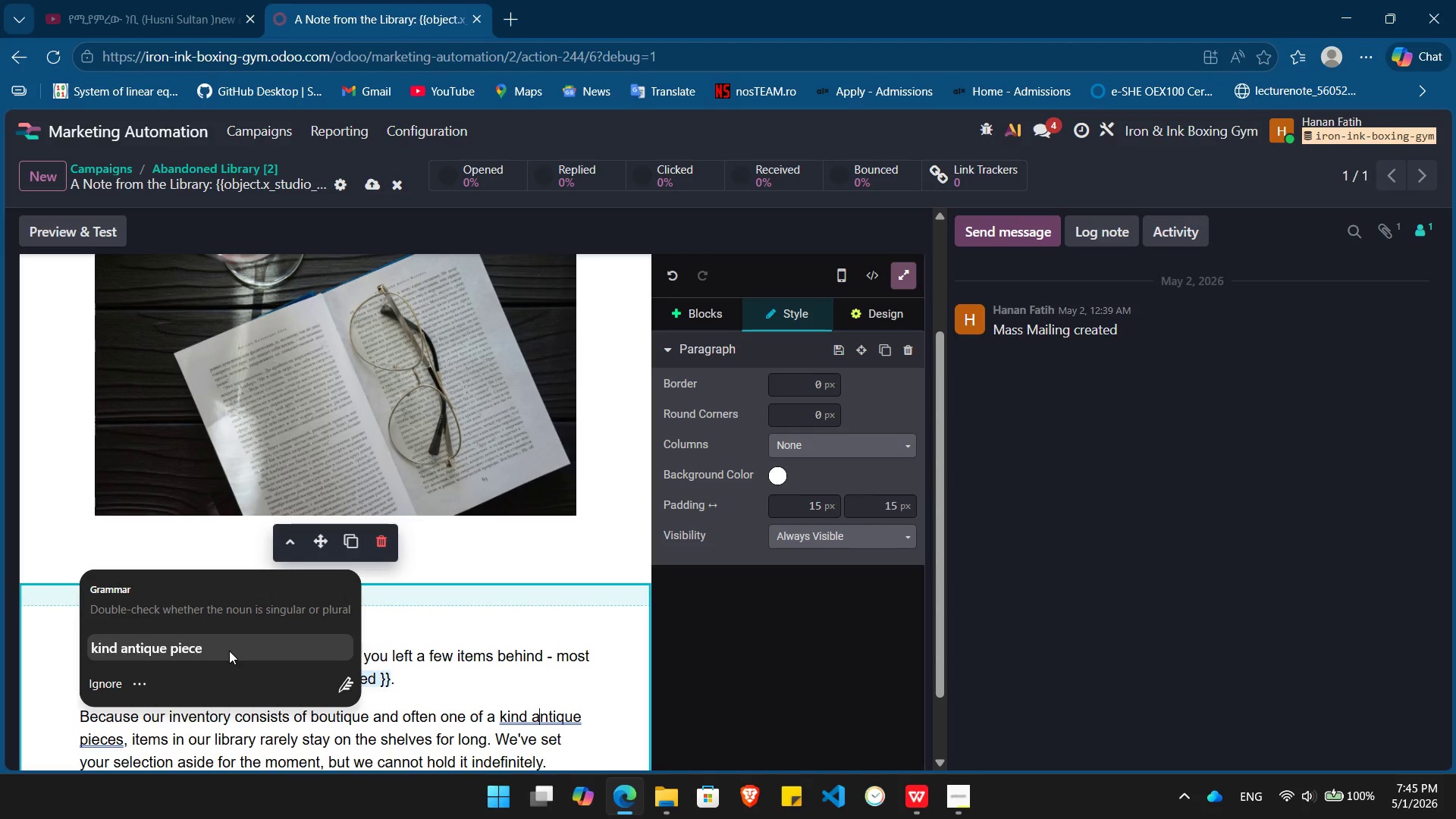 
left_click([229, 651])
 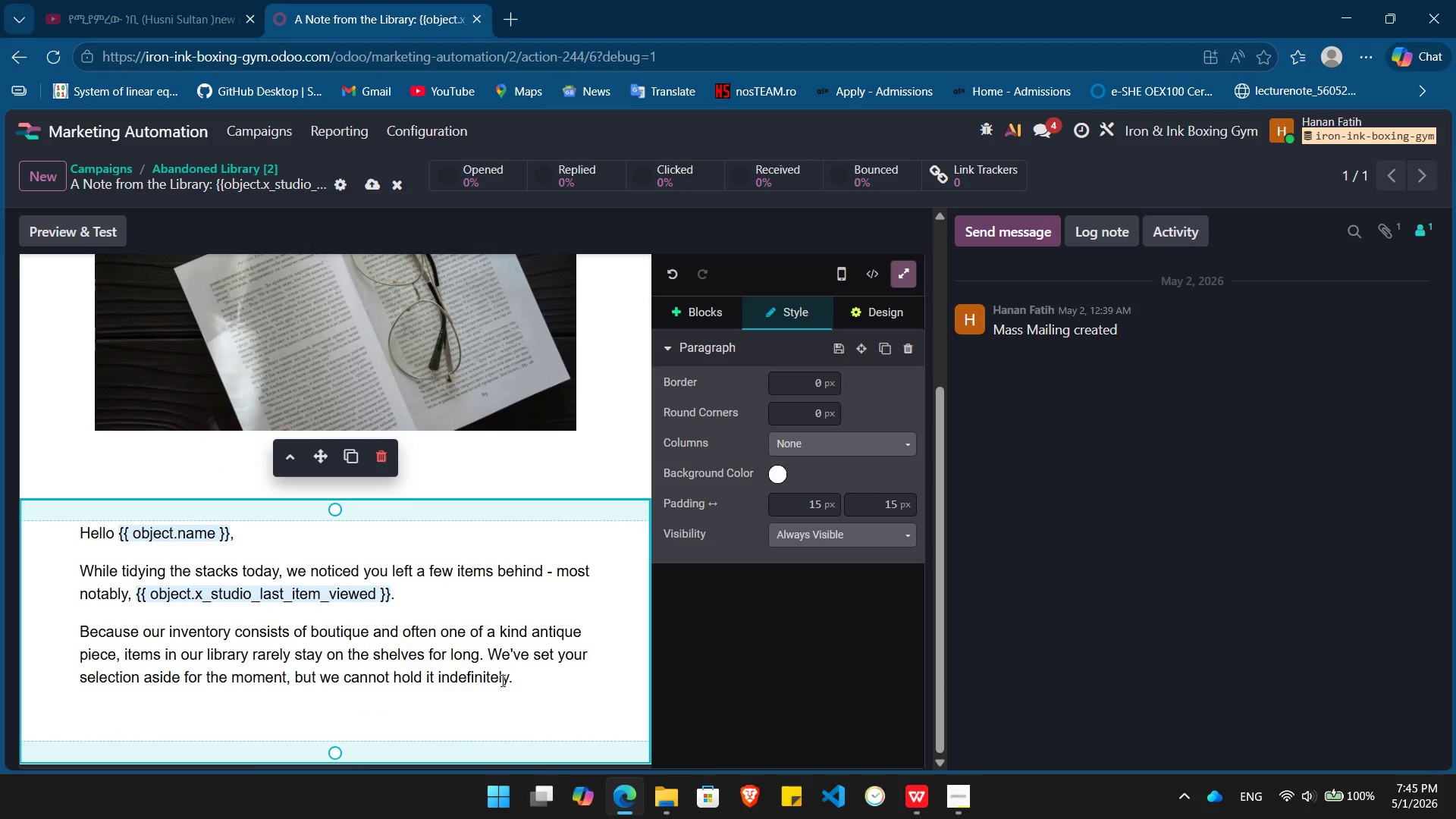 
left_click([318, 720])
 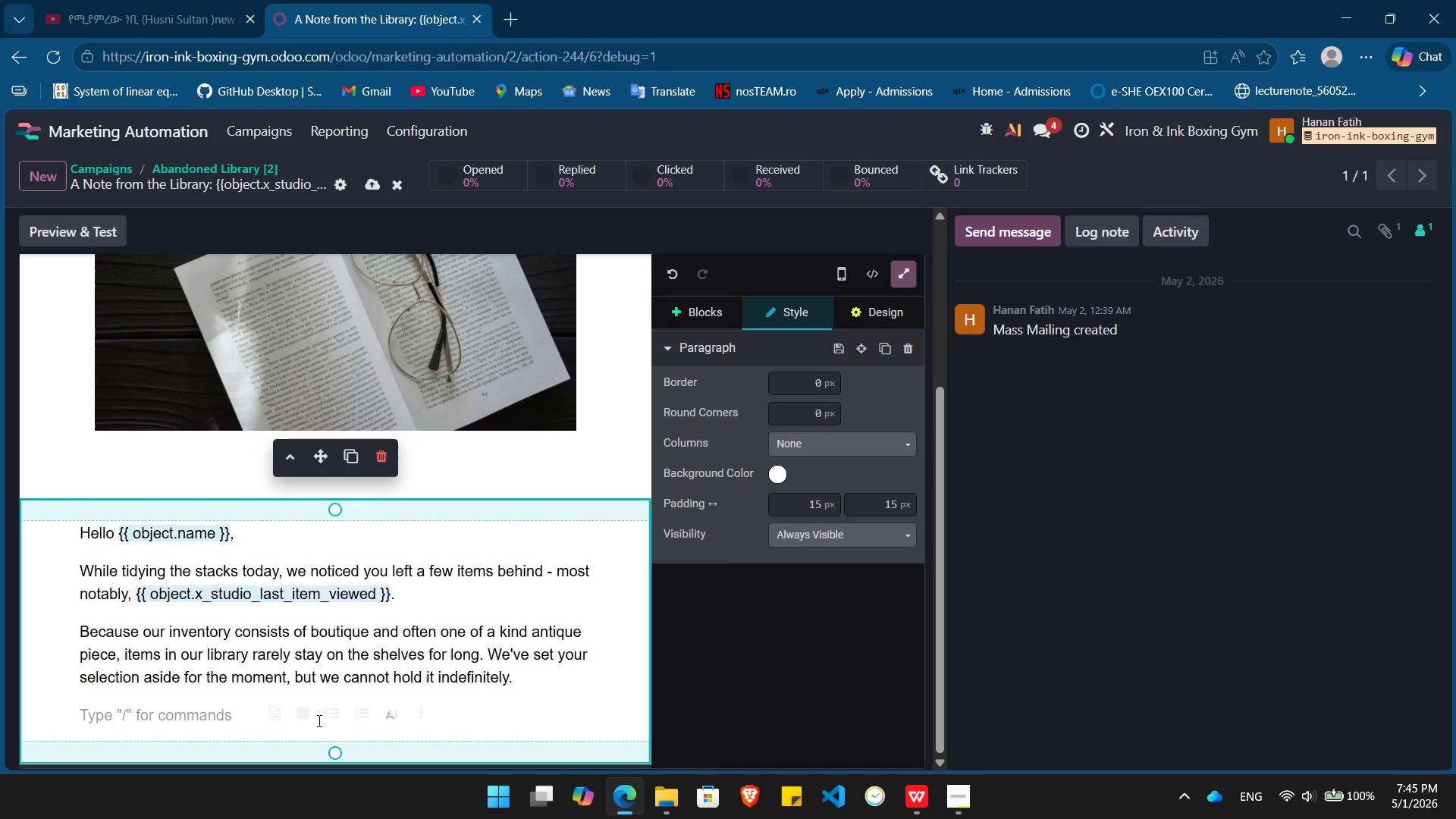 
type(would you like to return to your crat and complete your collection before it returns to the general archieve?)
 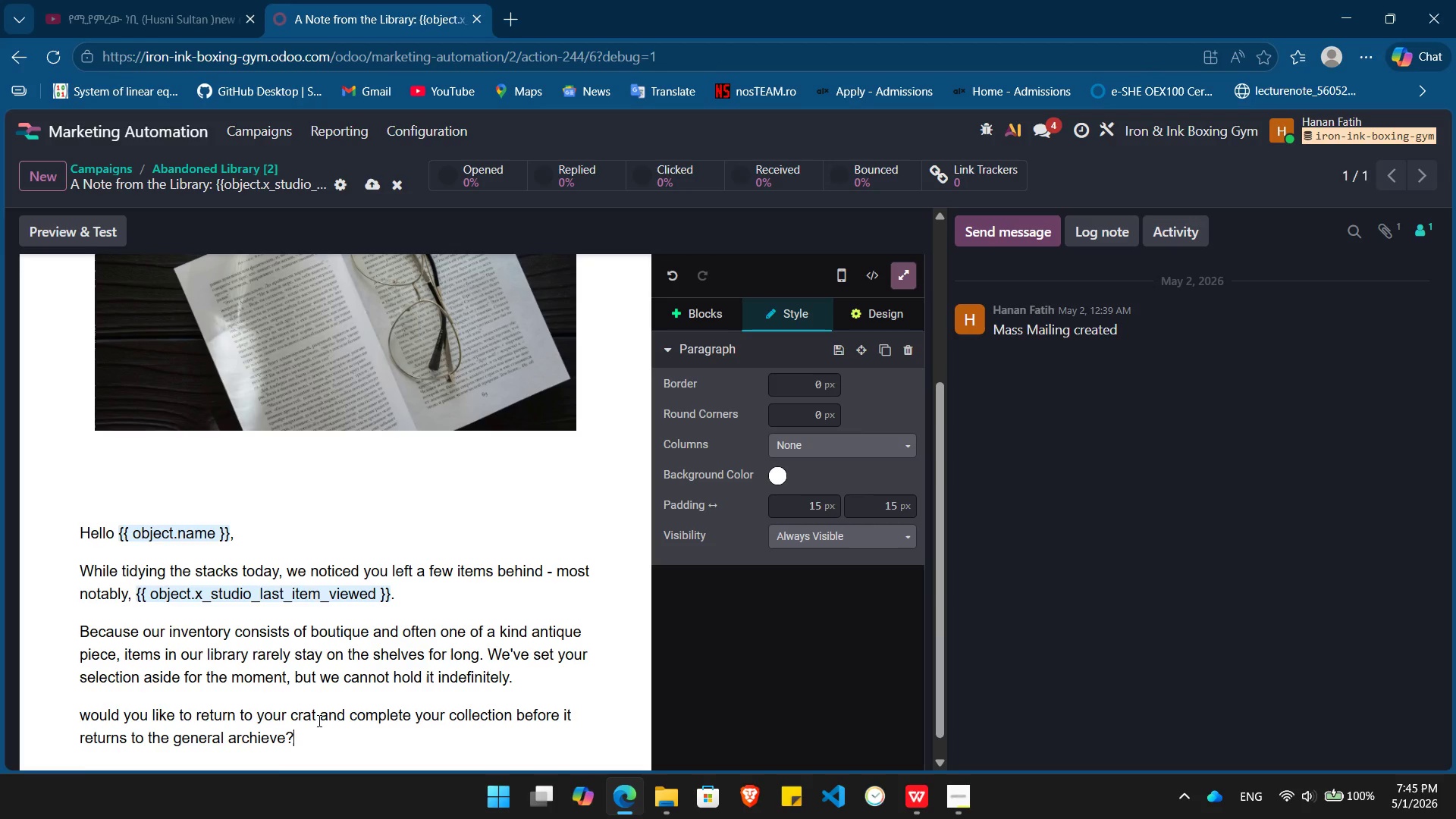 
key(Enter)
 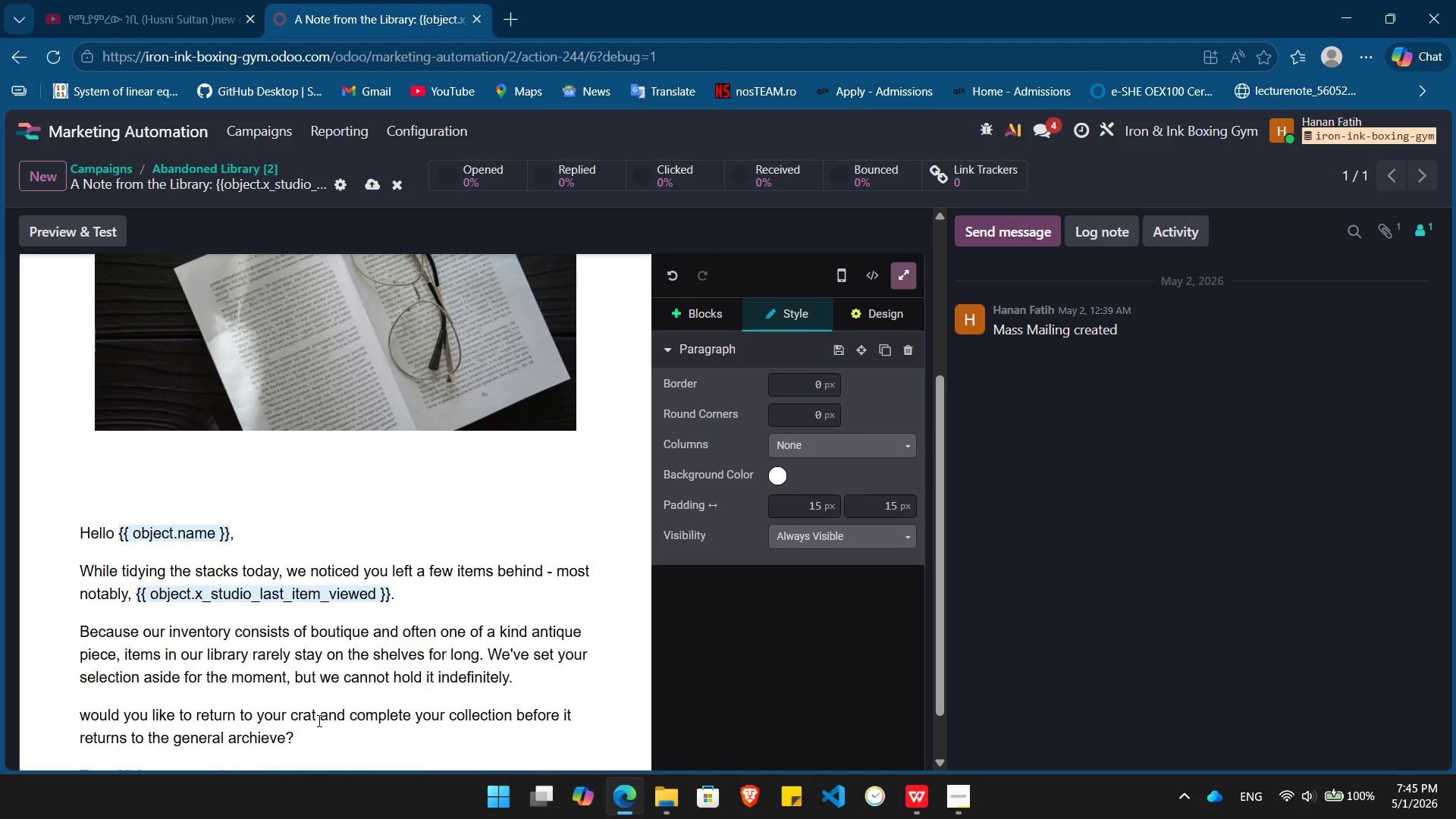 
type(/bu)
 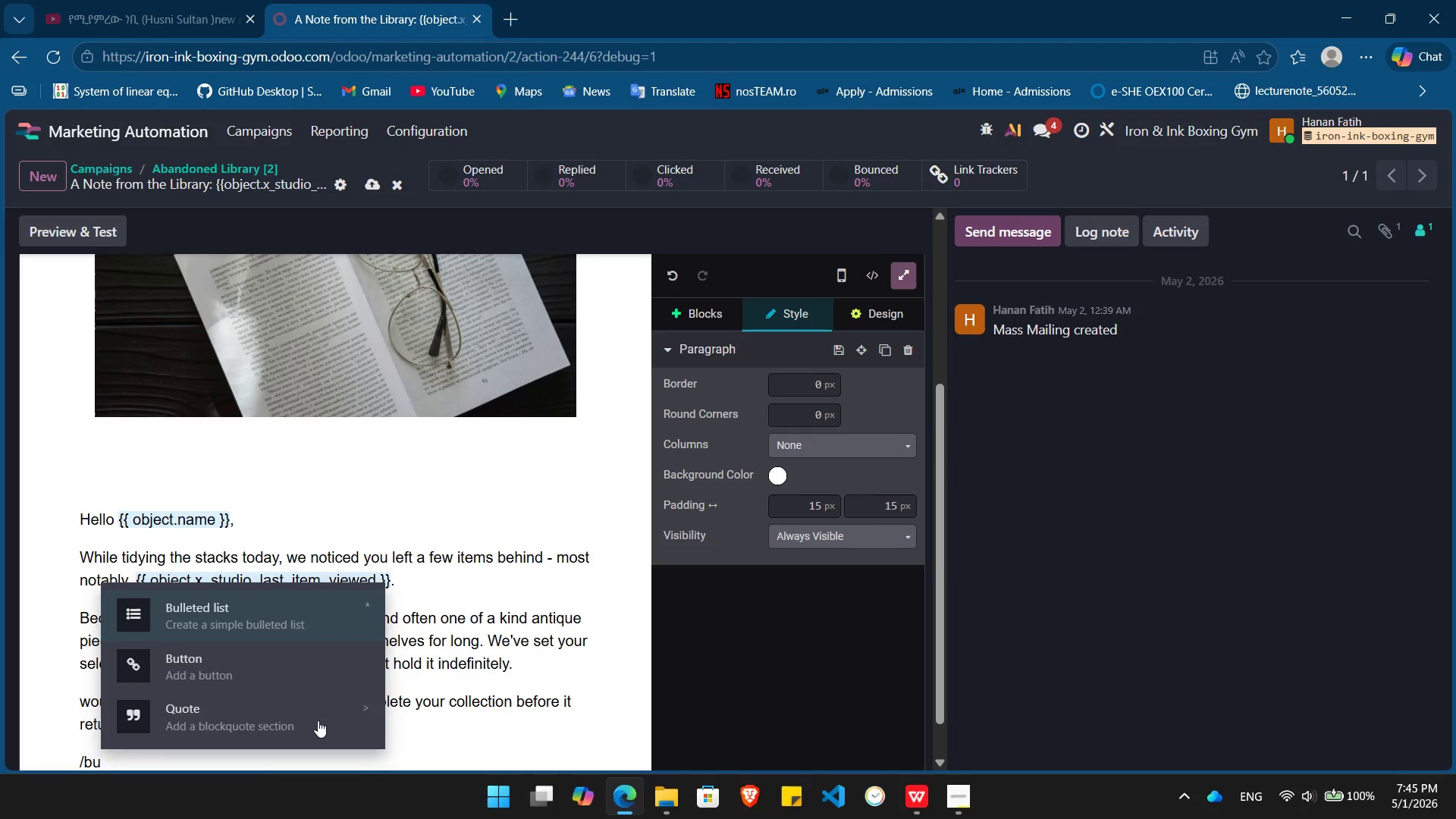 
key(ArrowDown)
 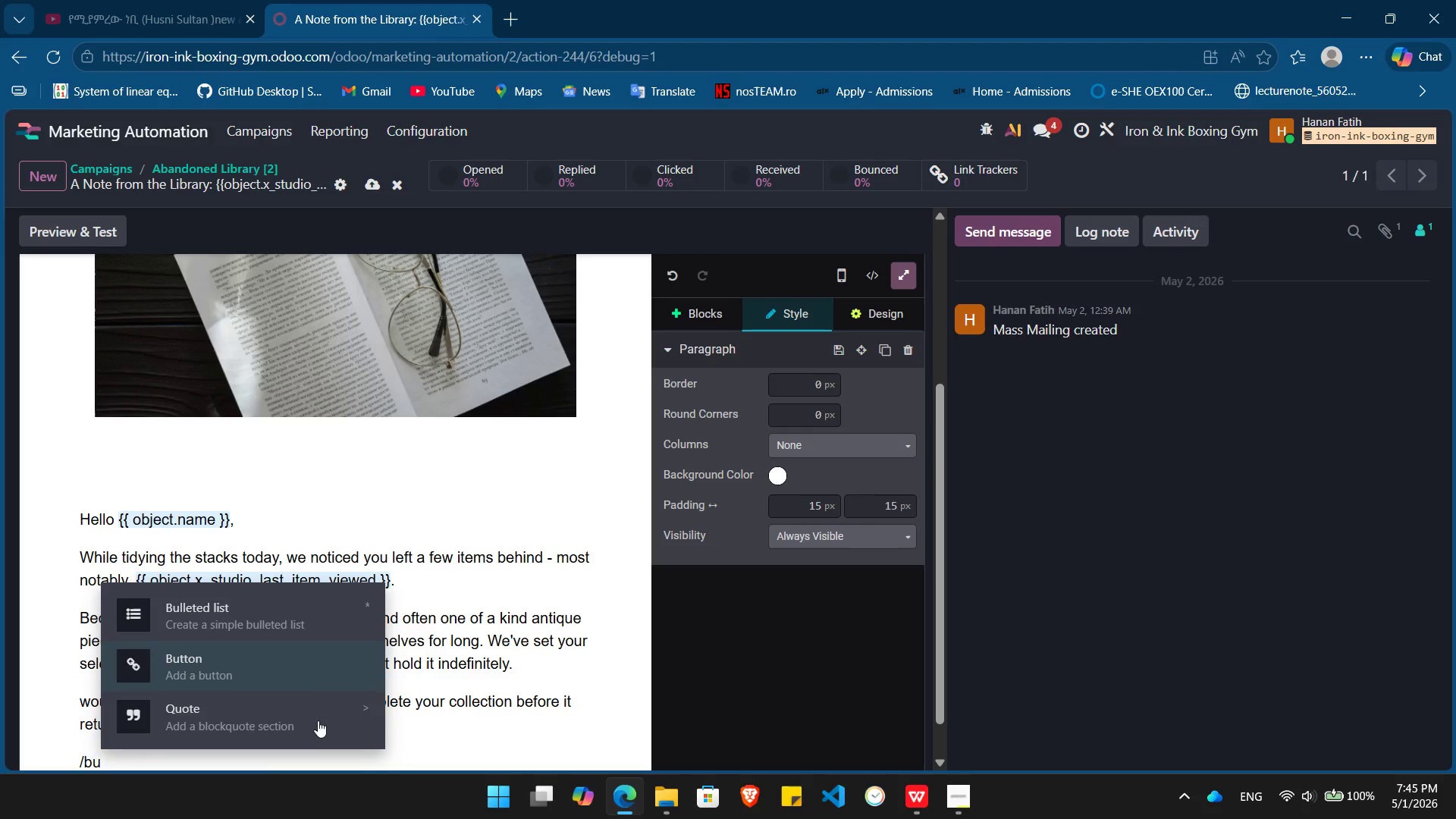 
key(Enter)
 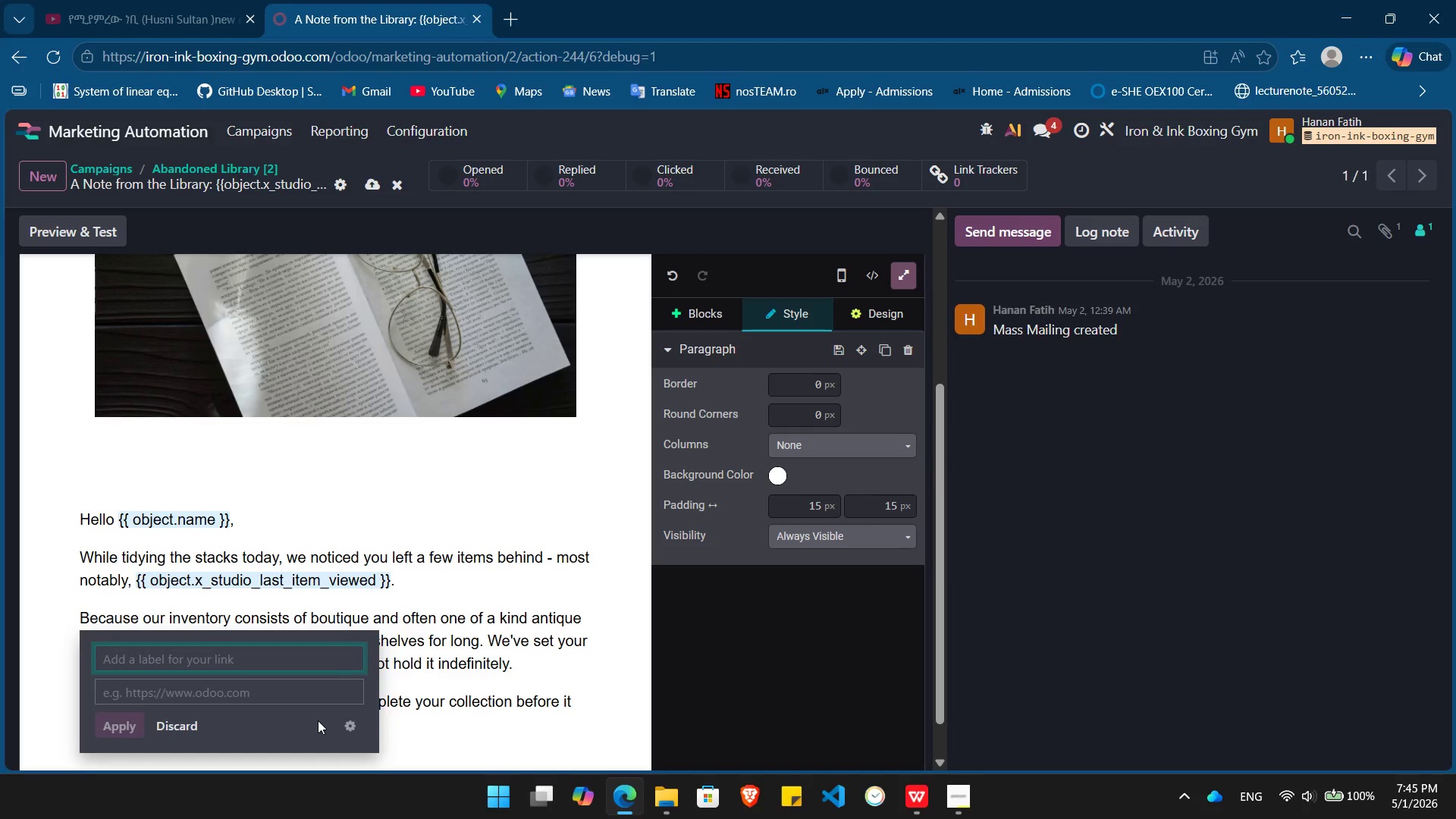 
type(Return to the Library)
key(Tab)
type(h)
 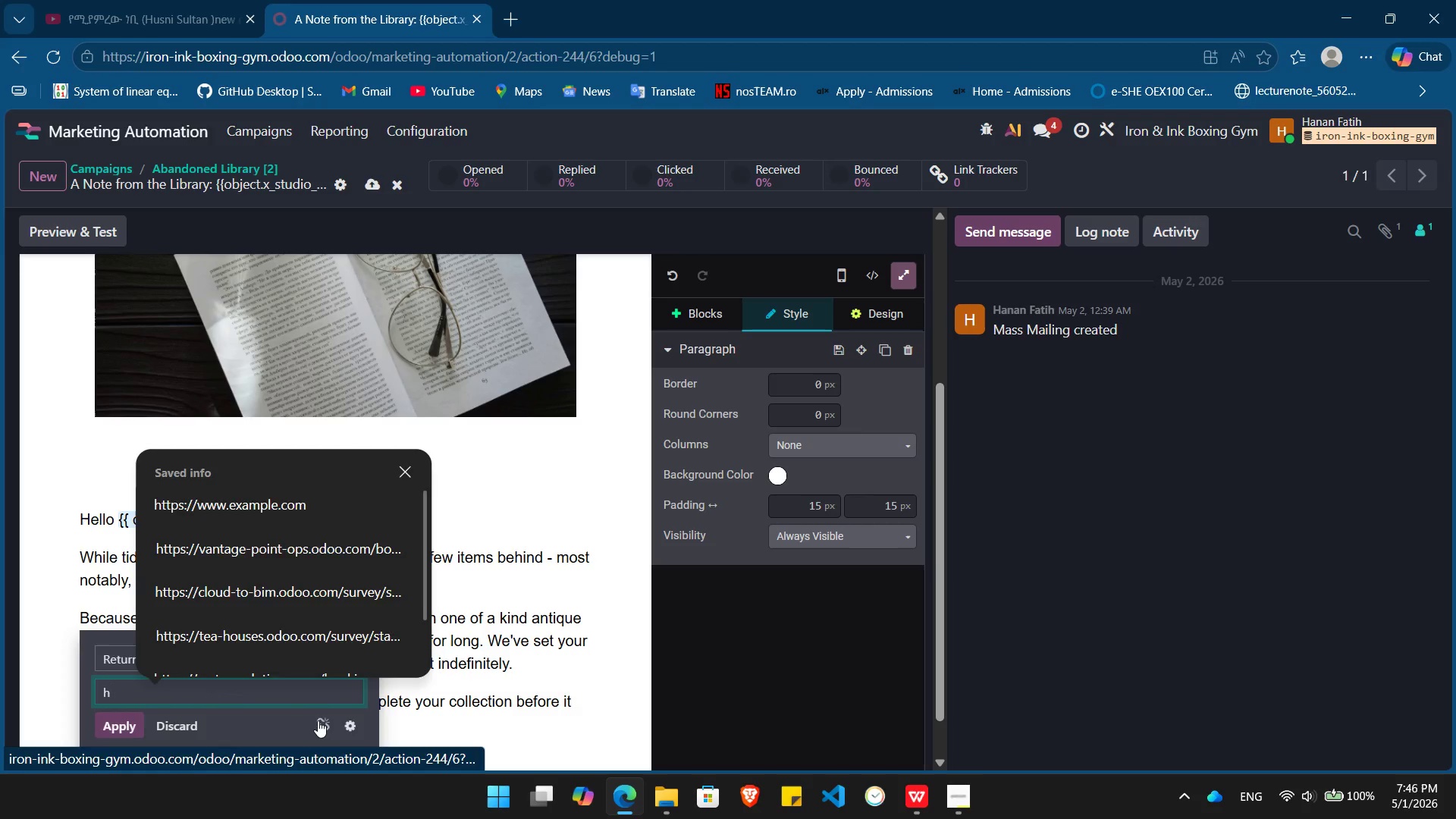 
key(ArrowDown)
 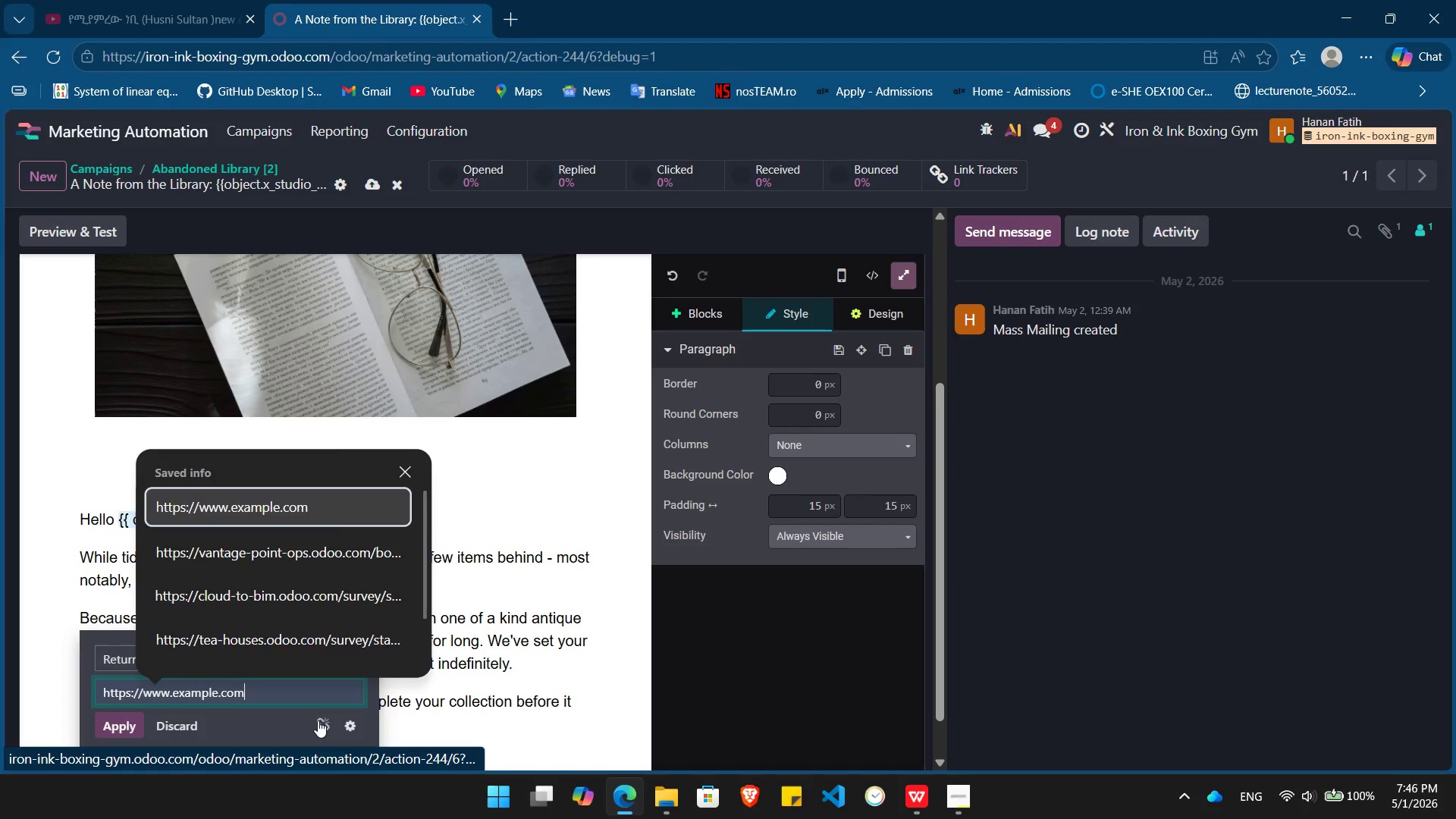 
key(Enter)
 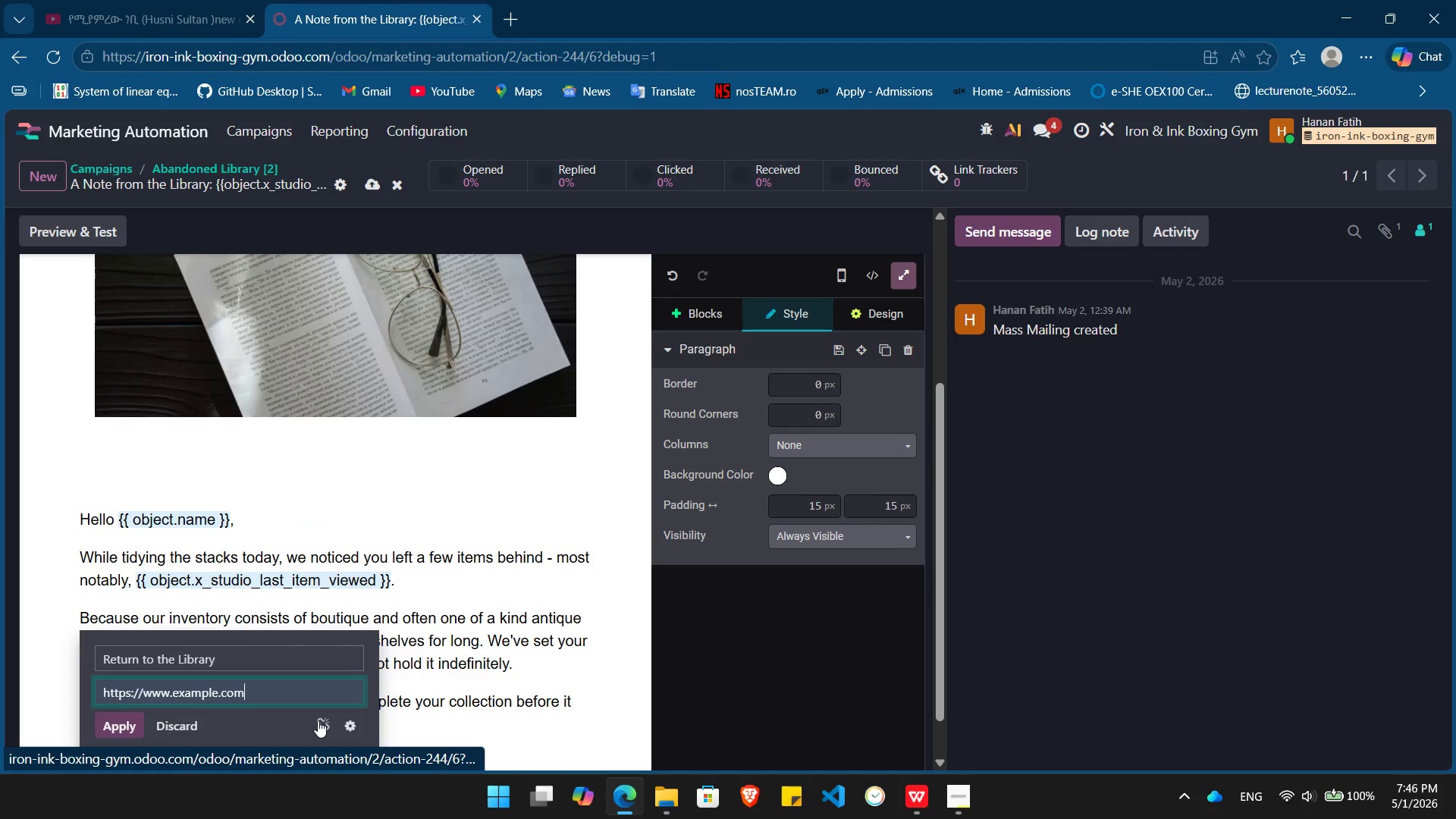 
key(Enter)
 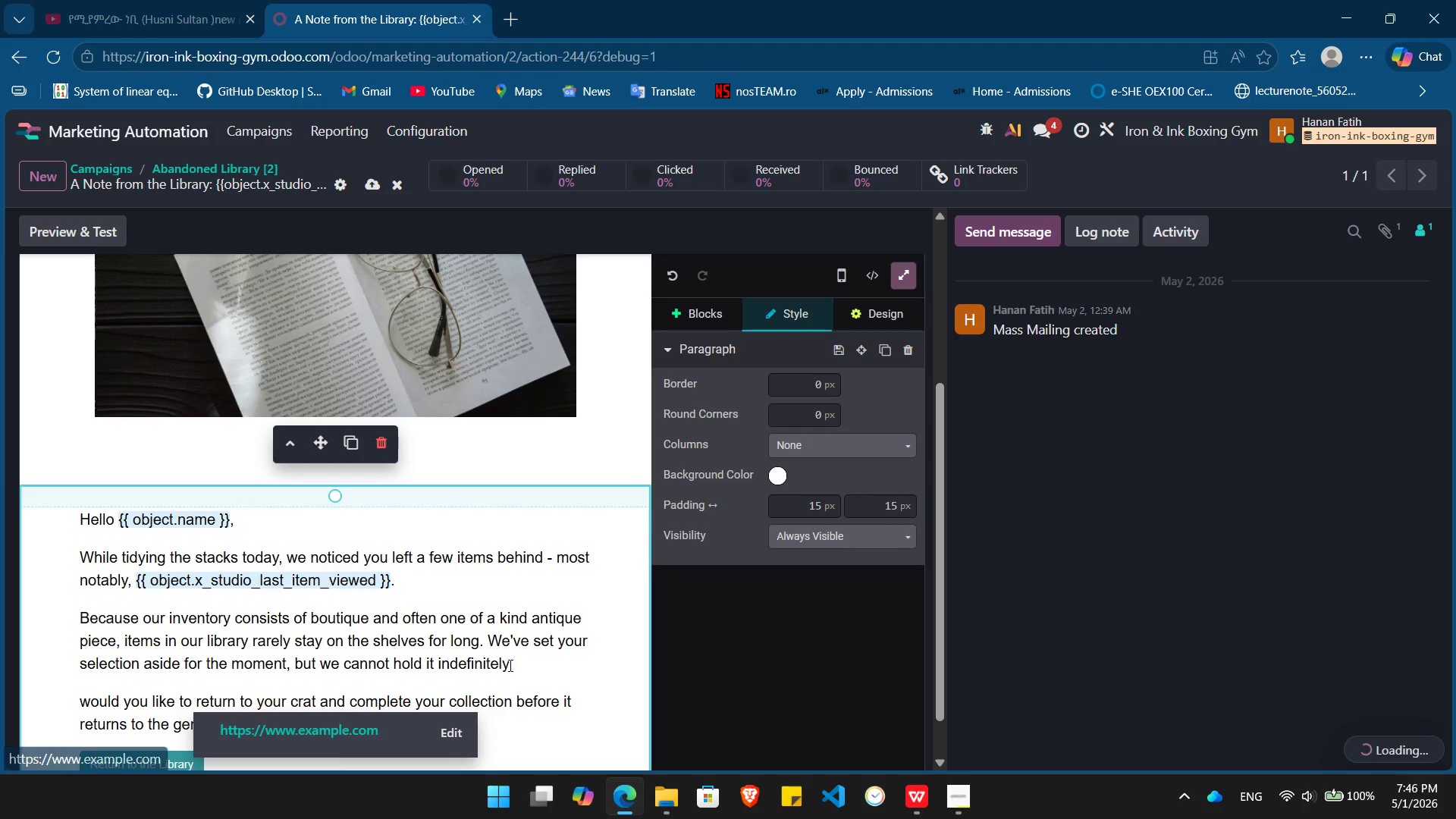 
key(Enter)
 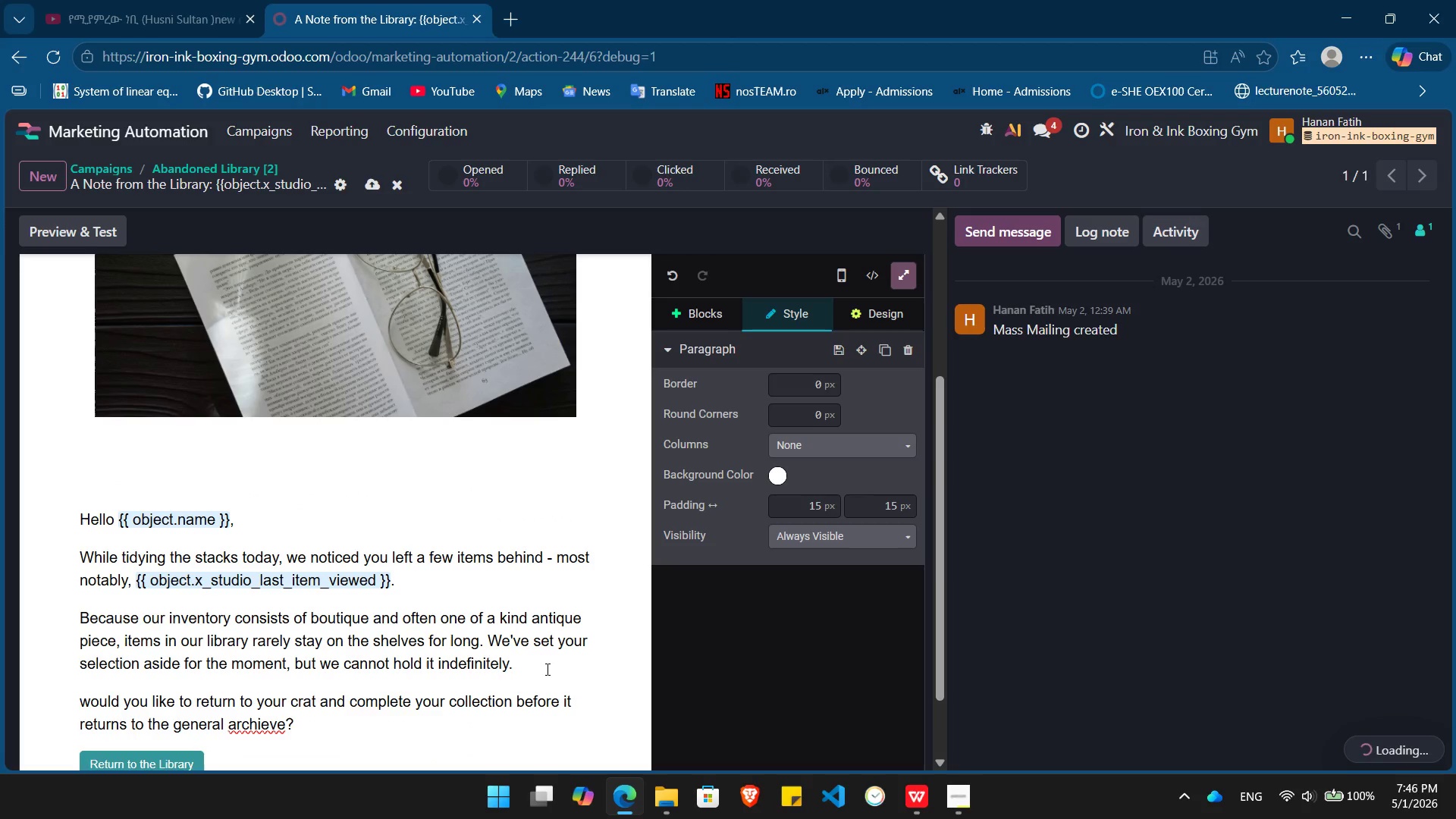 
key(Minus)
 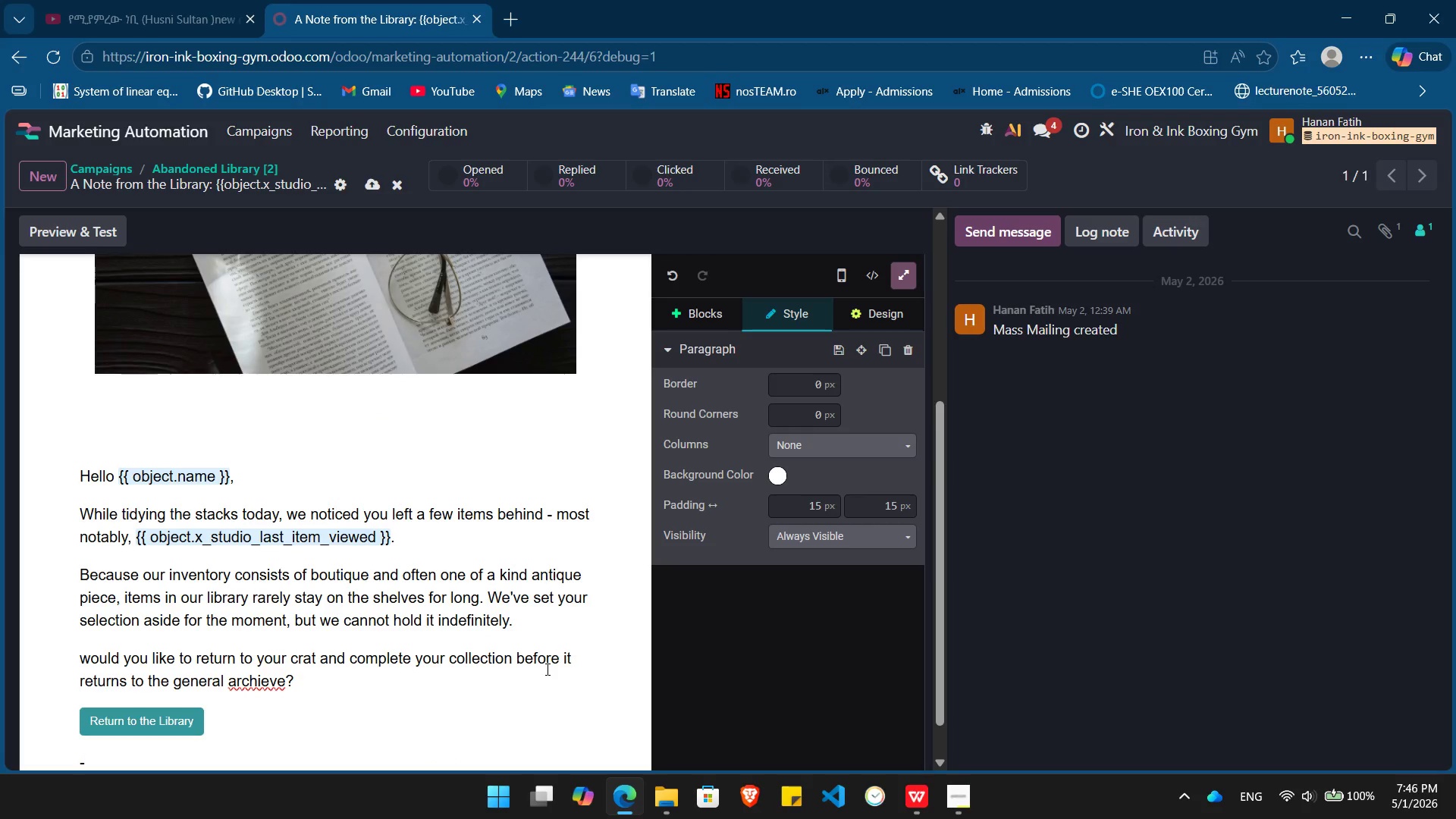 
key(Control+ControlLeft)
 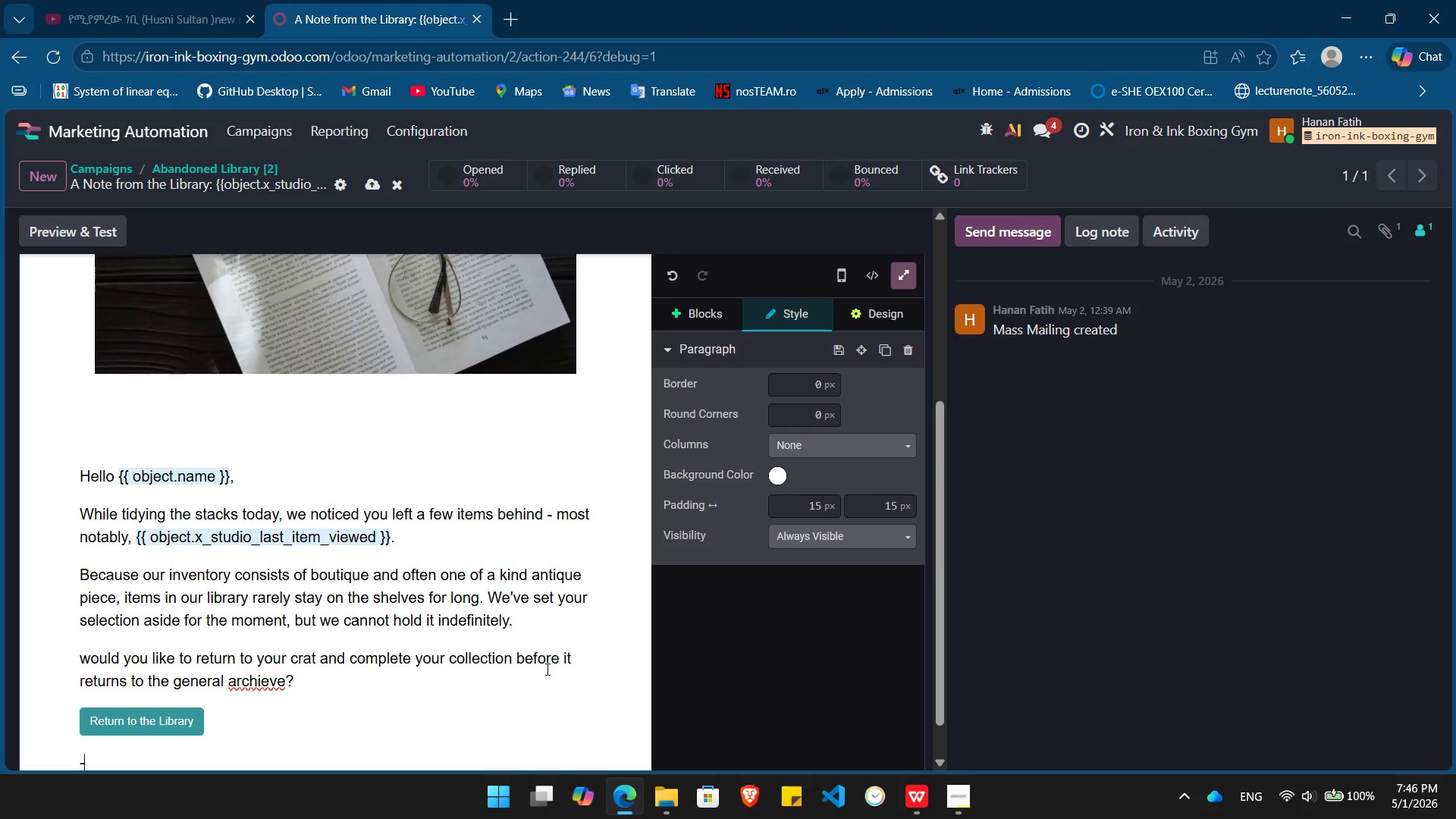 
key(Control+I)
 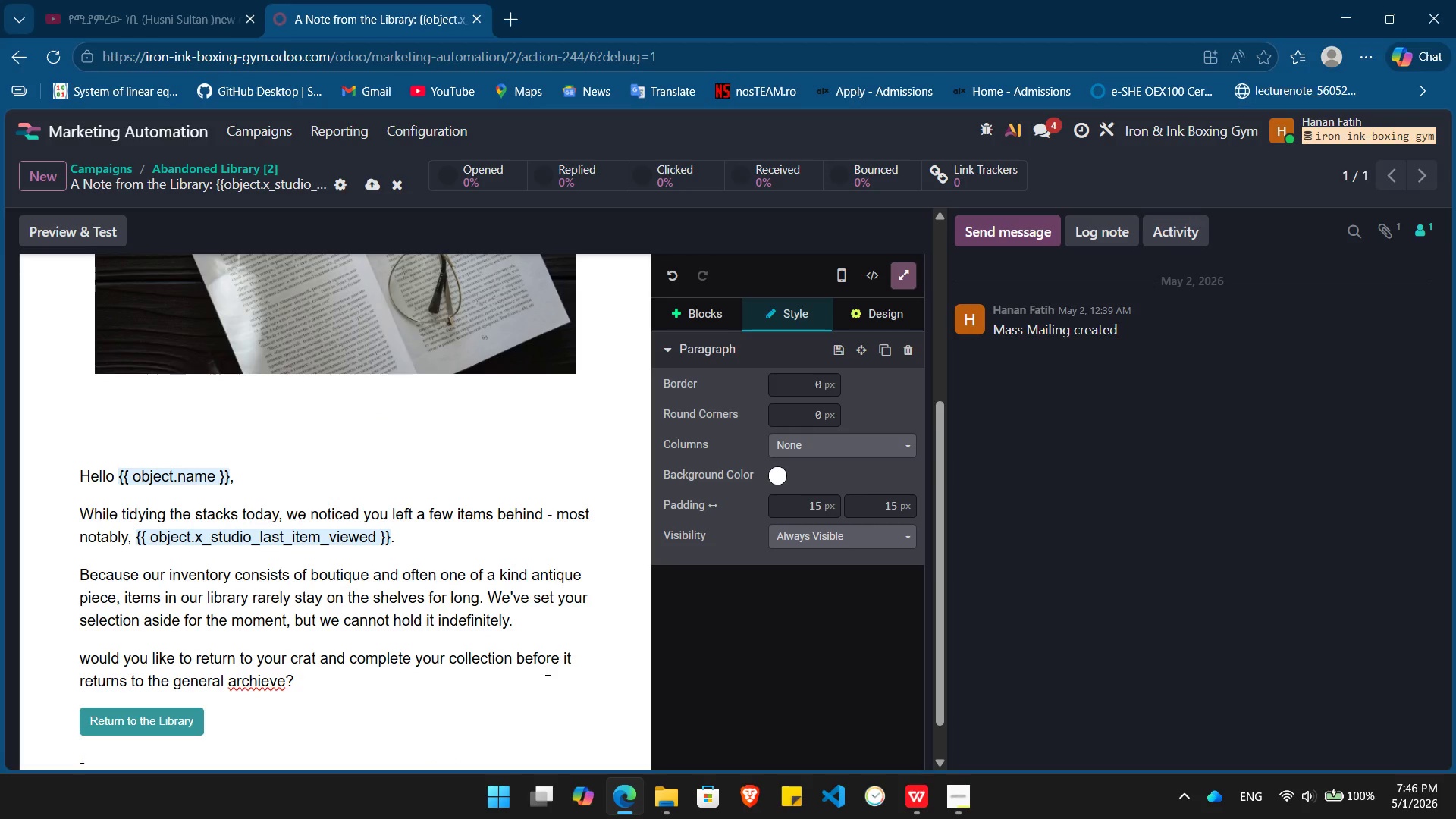 
type(The Velvet Page)
 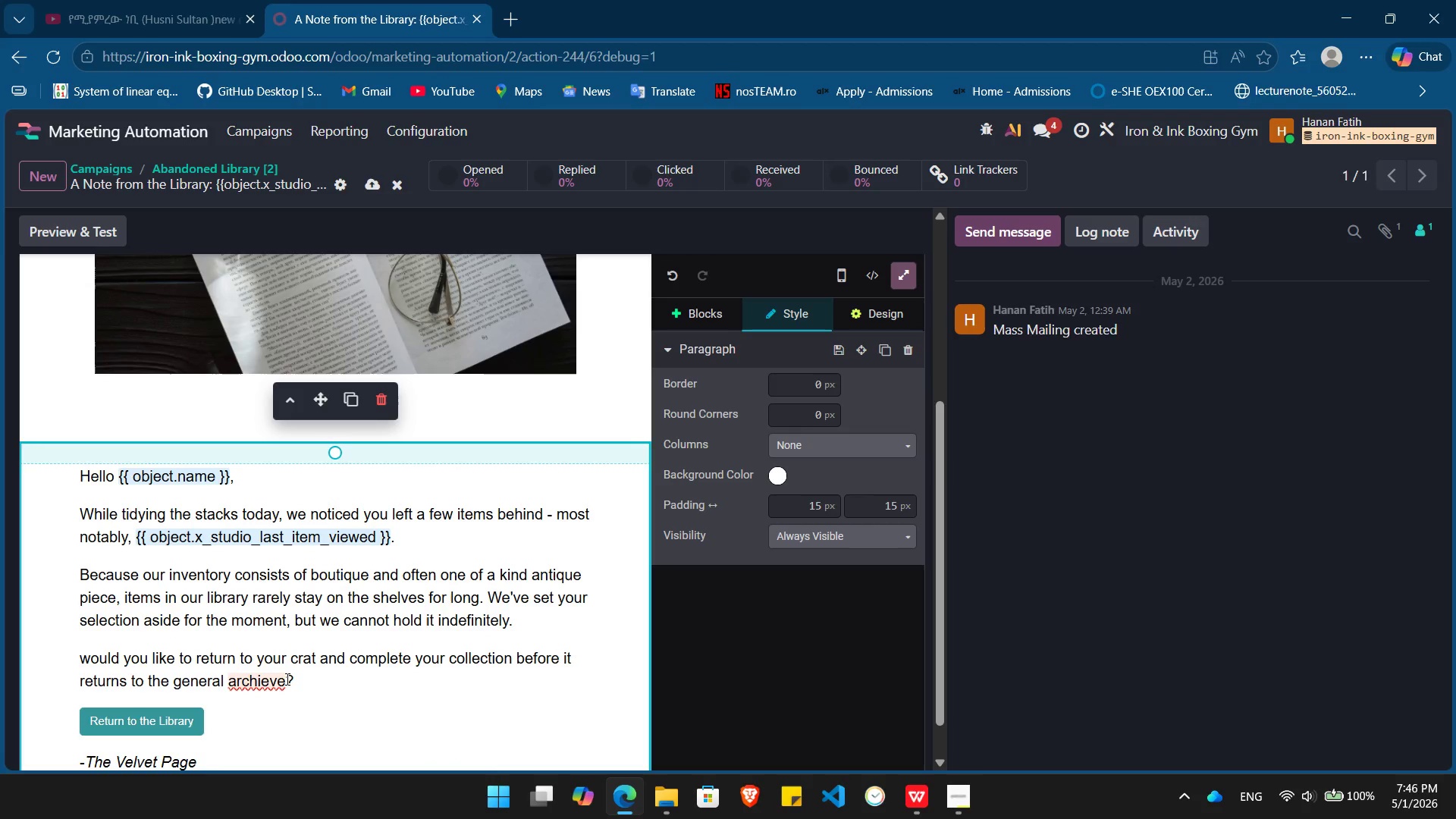 
left_click([268, 682])
 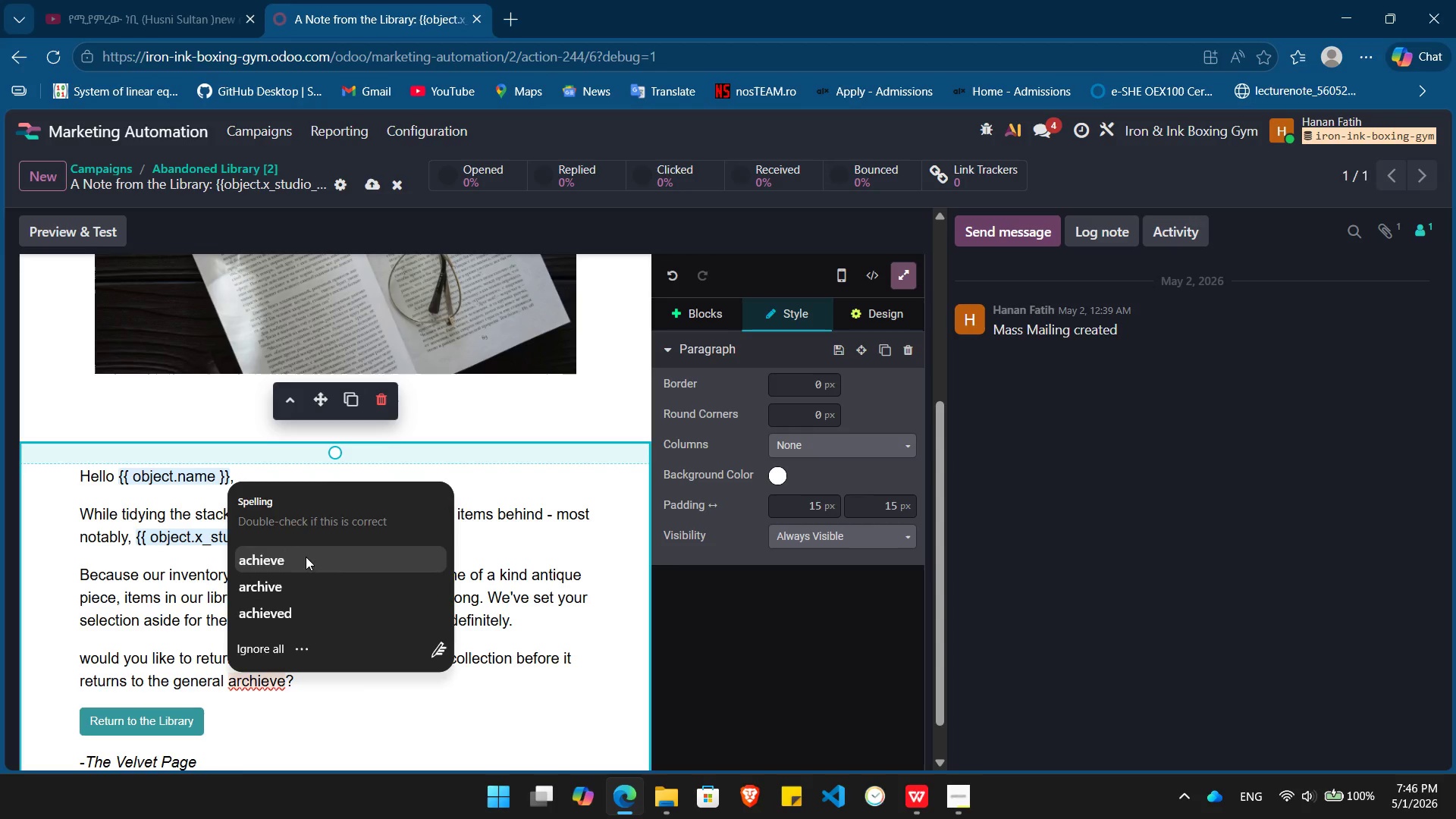 
left_click([298, 582])
 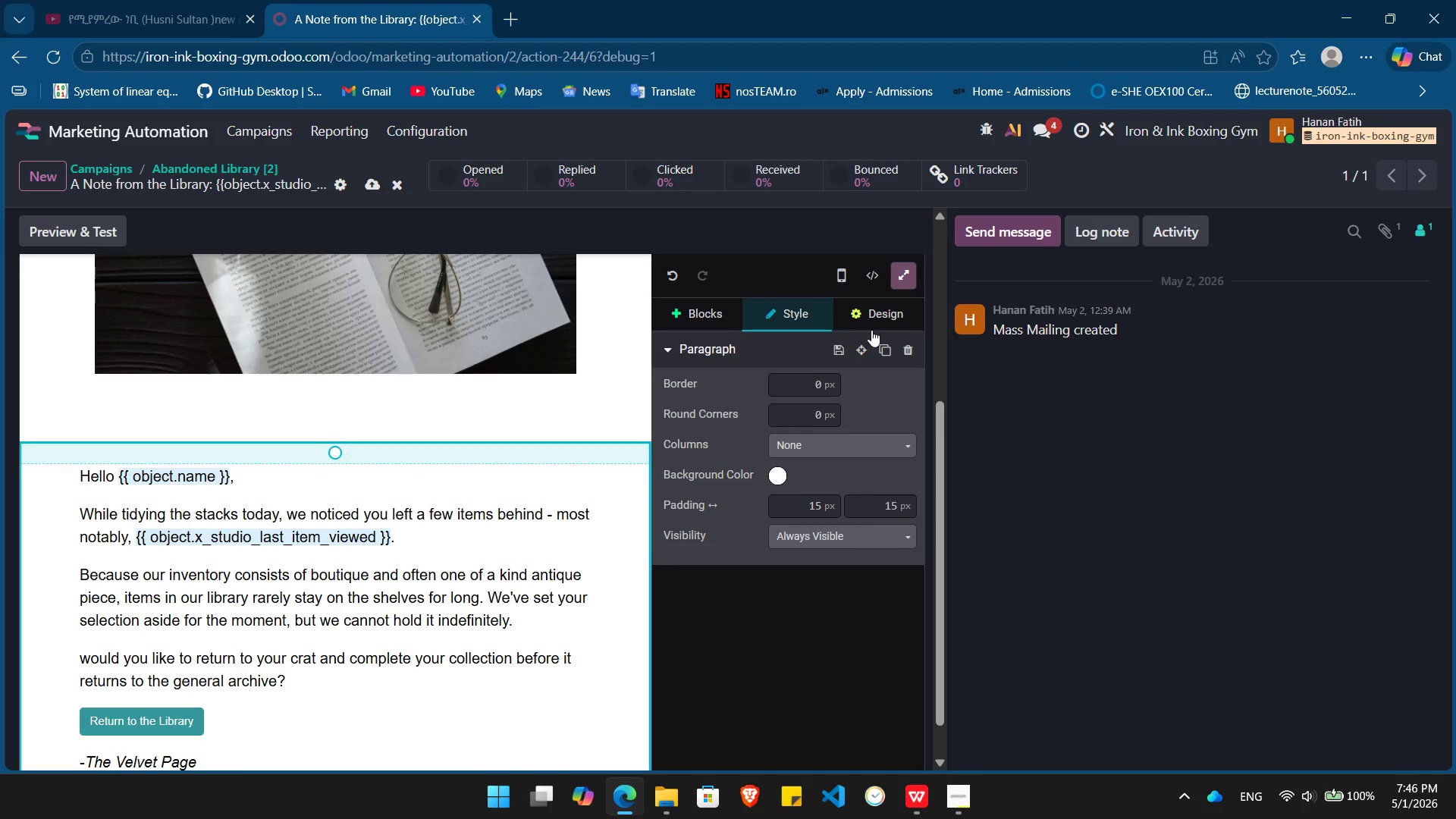 
left_click([886, 318])
 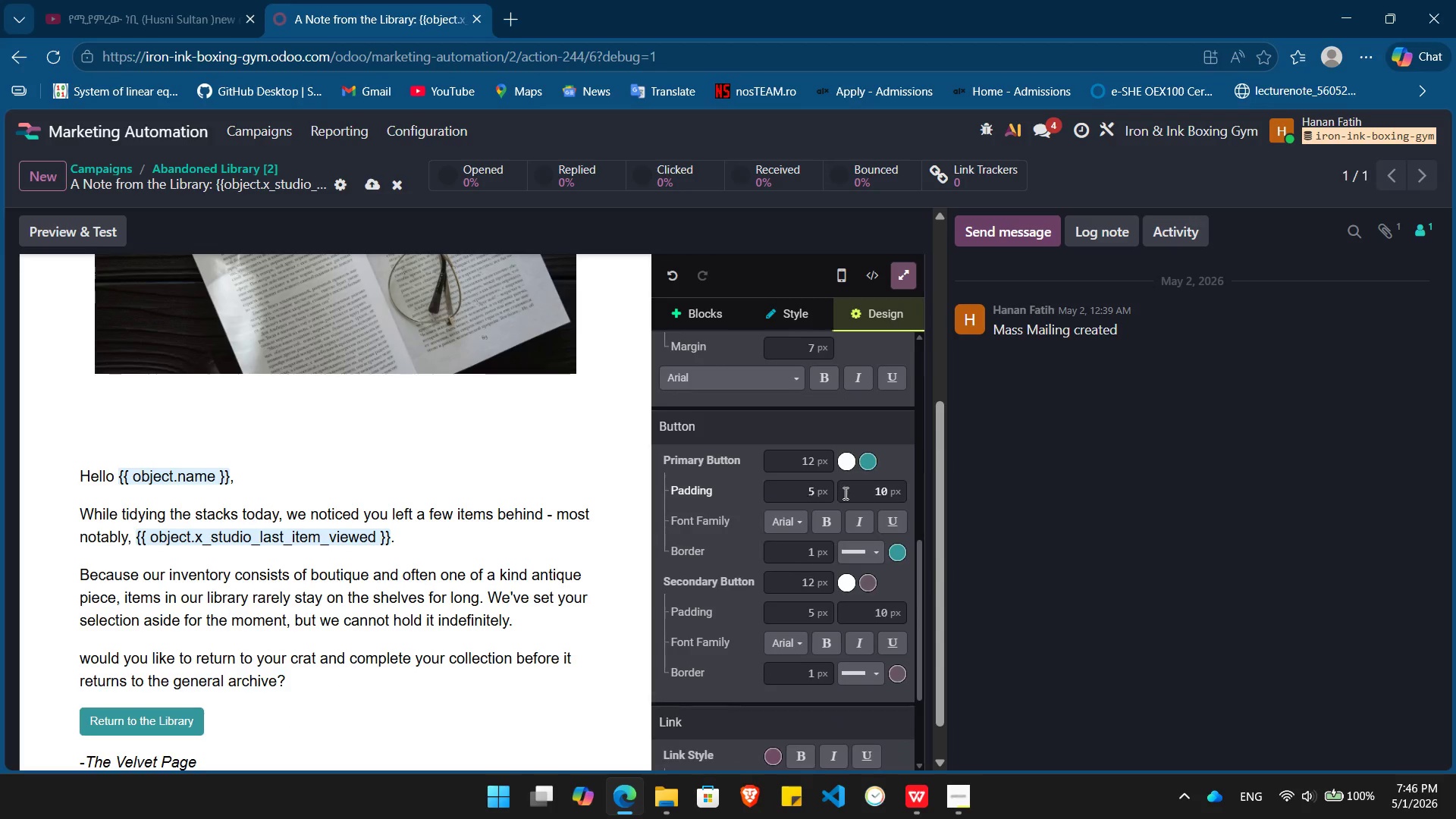 
left_click([868, 463])
 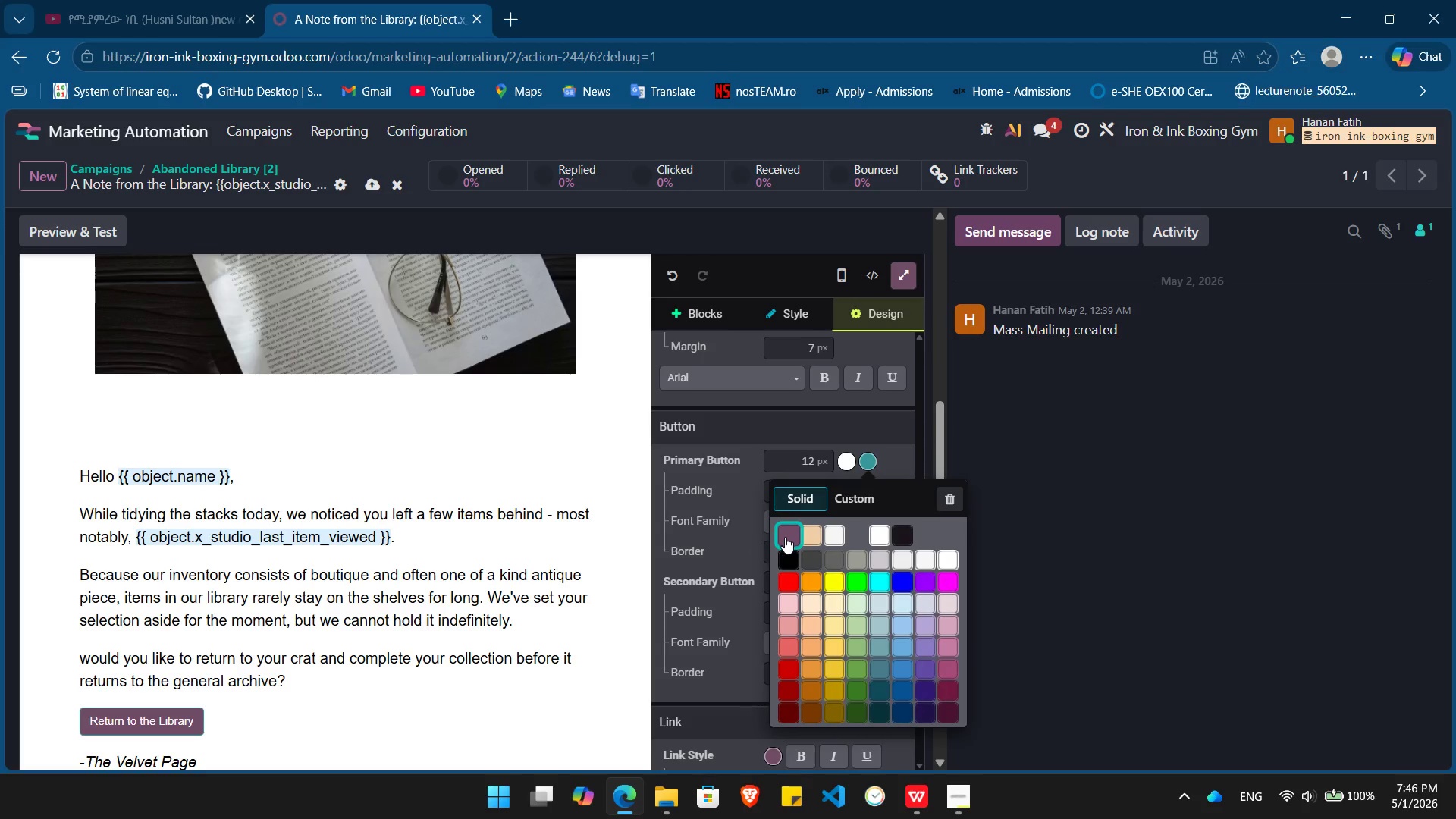 
left_click([785, 537])
 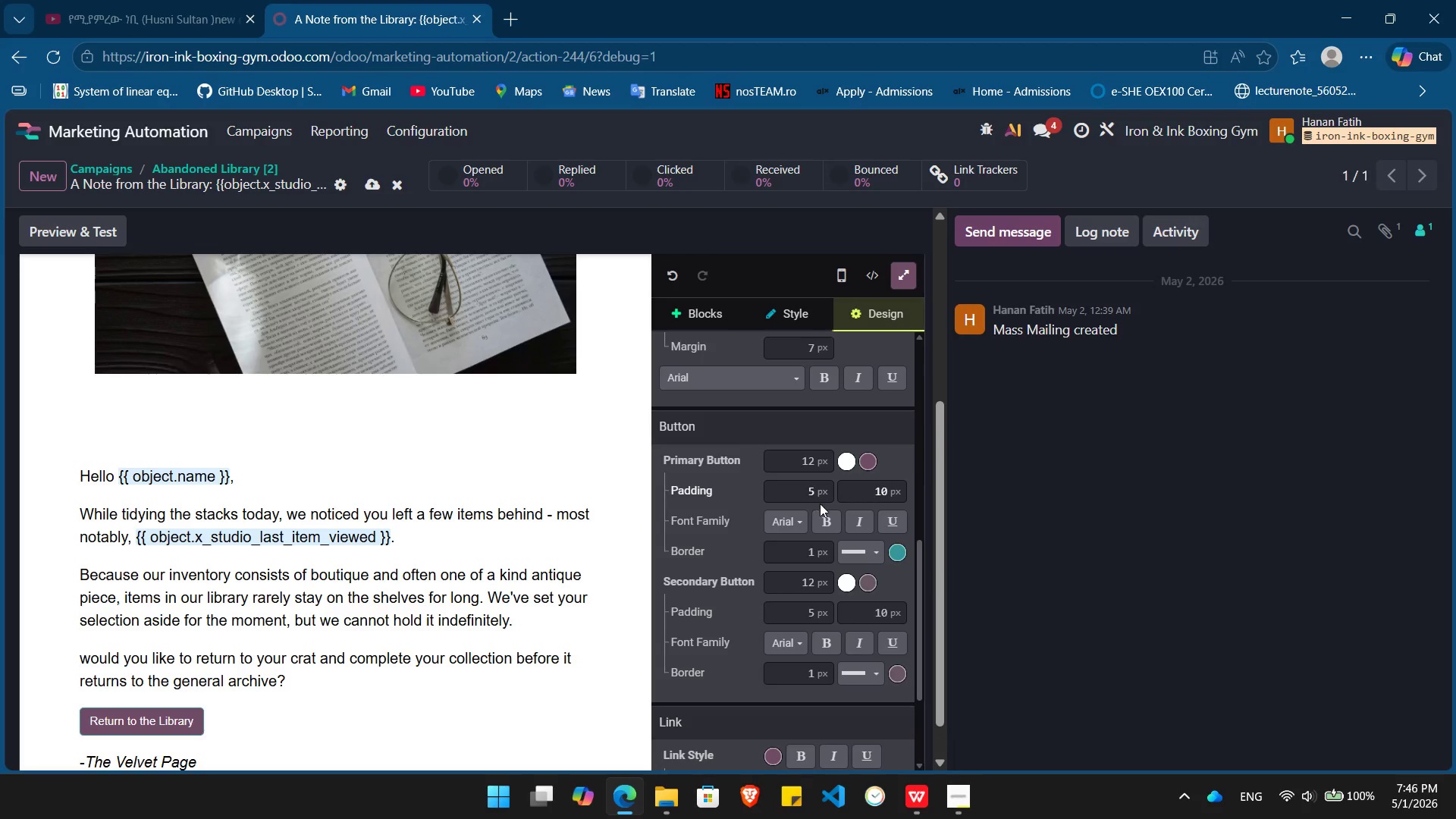 
left_click([808, 548])
 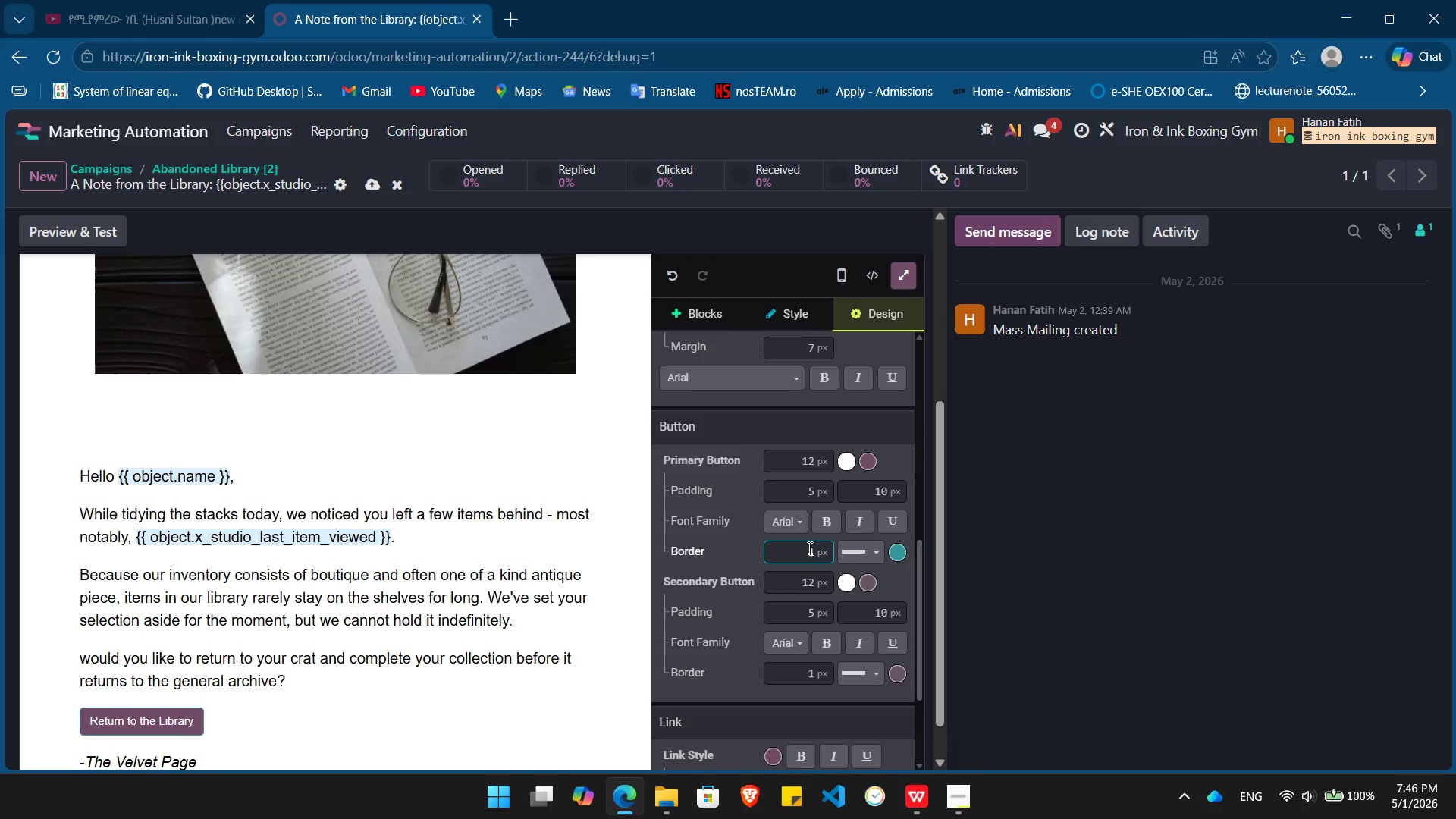 
key(Delete)
 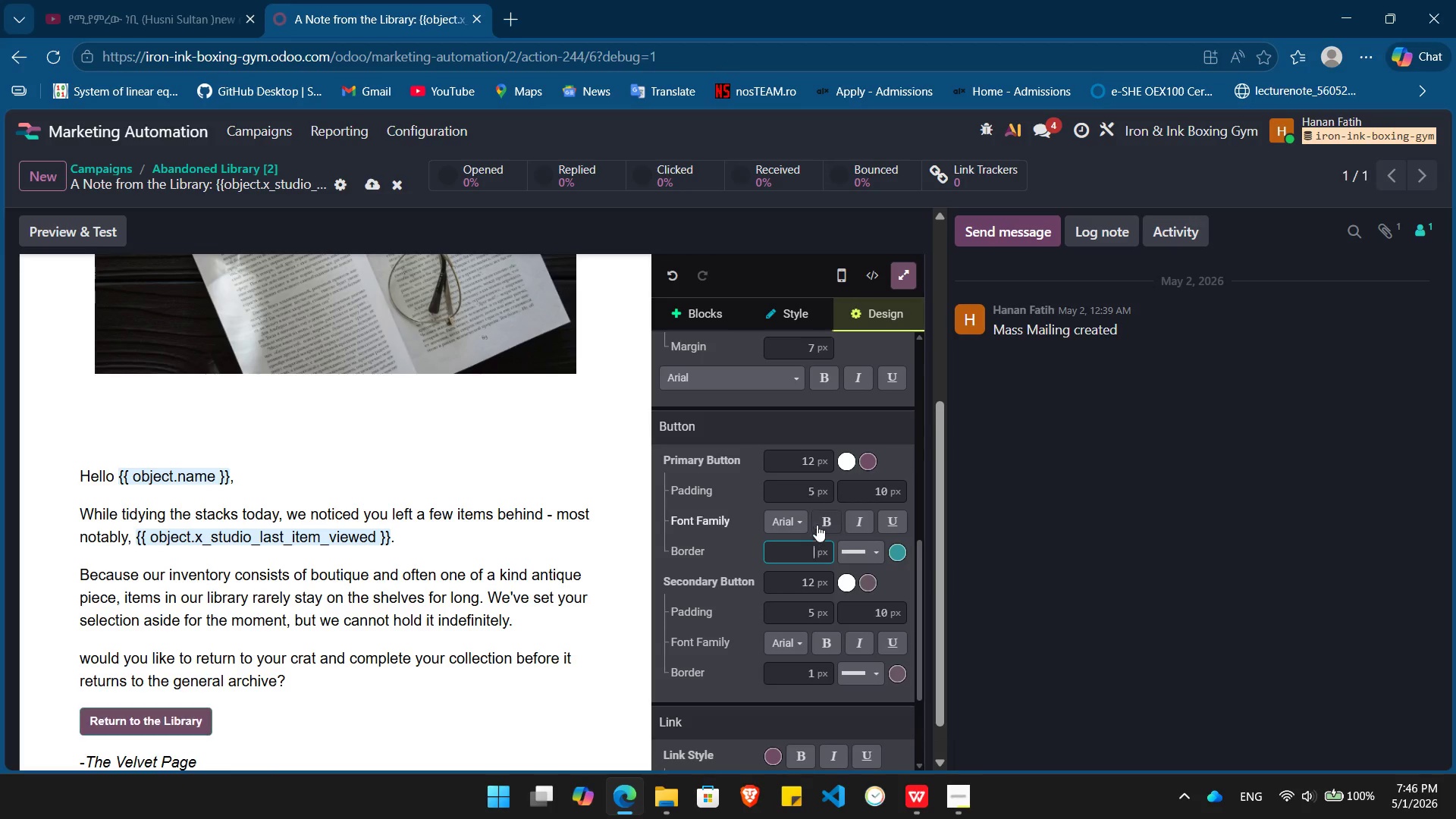 
left_click([819, 521])
 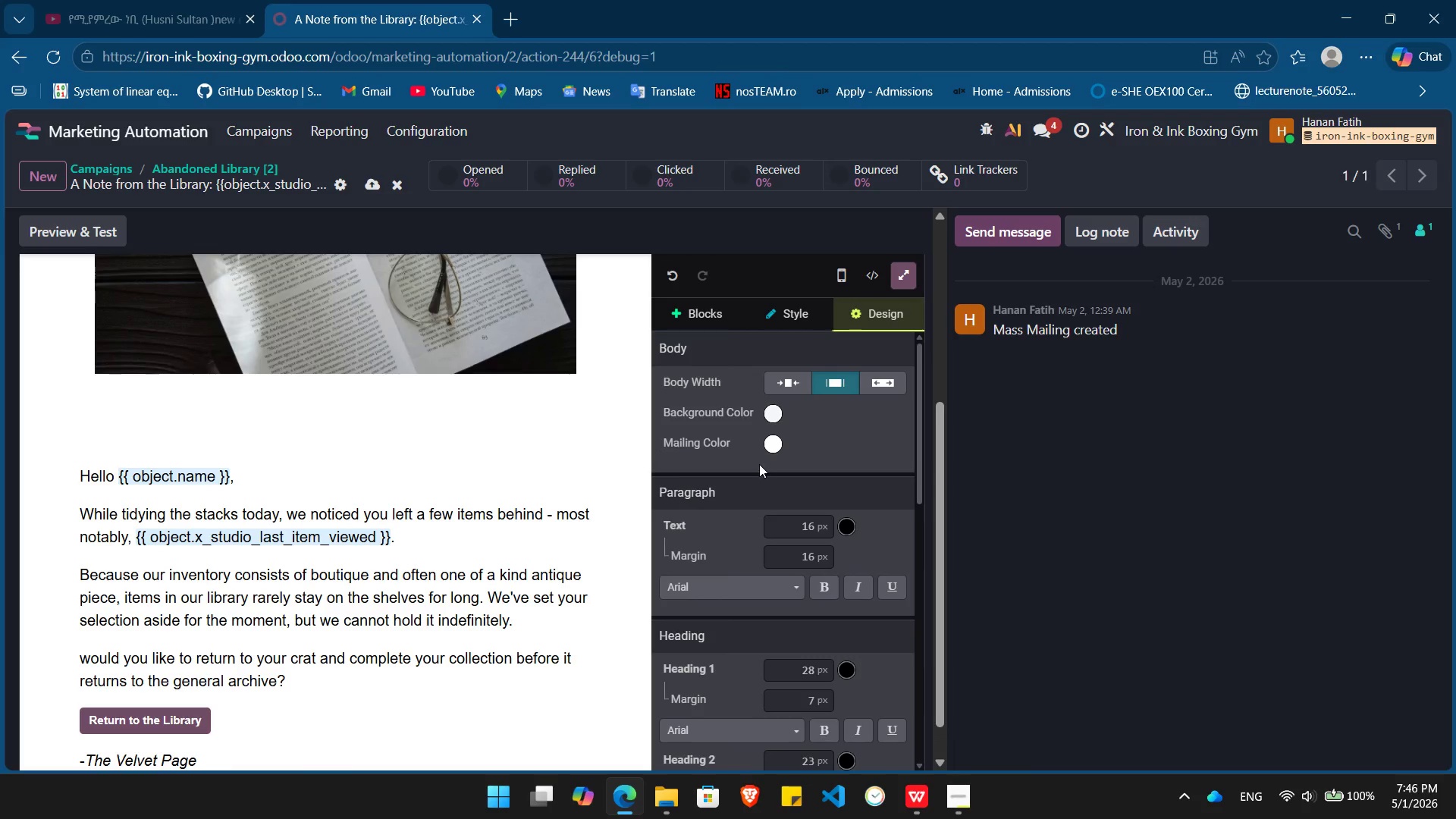 
left_click([774, 447])
 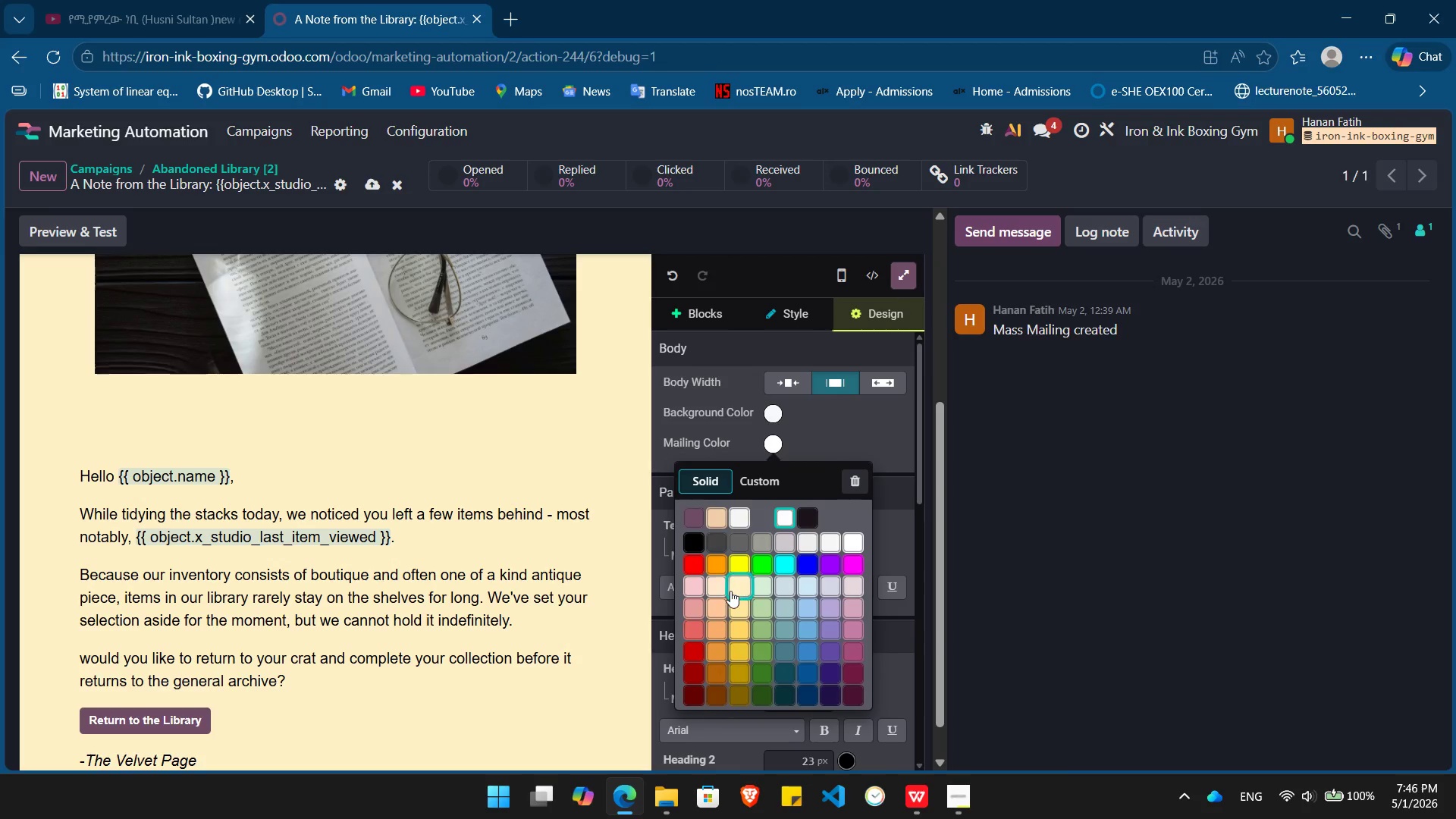 
left_click([733, 588])
 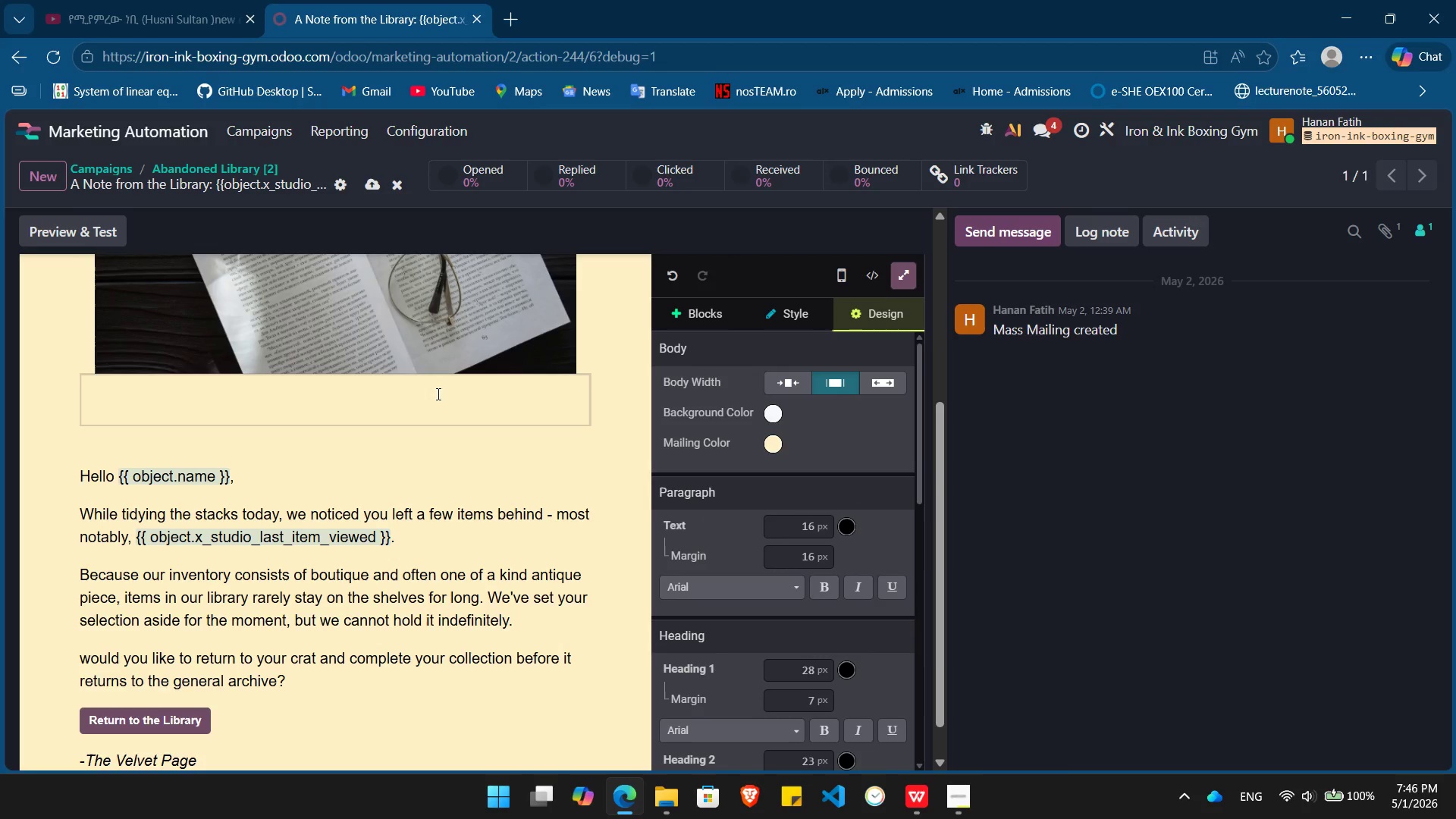 
left_click([354, 391])
 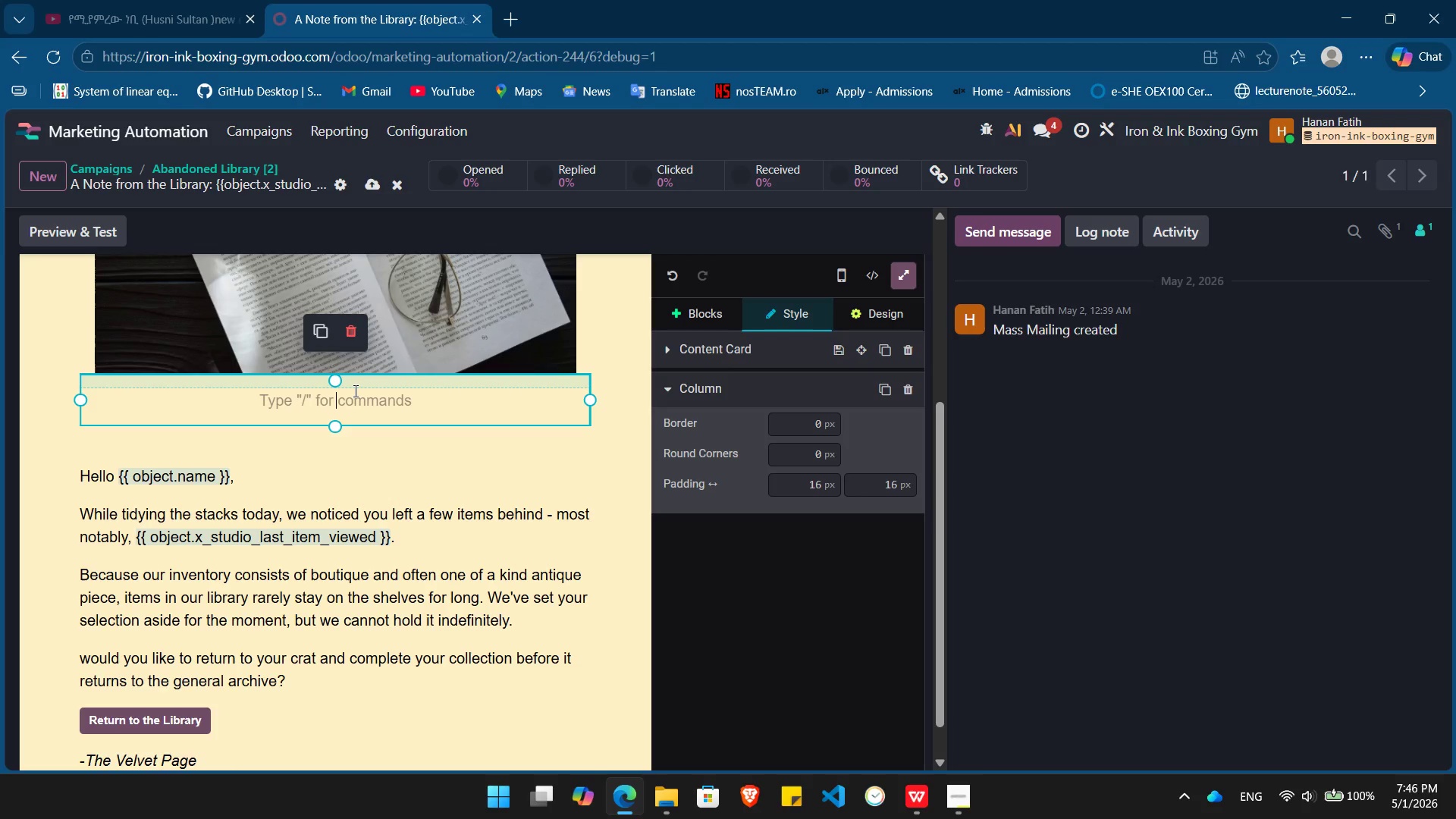 
wait(22.12)
 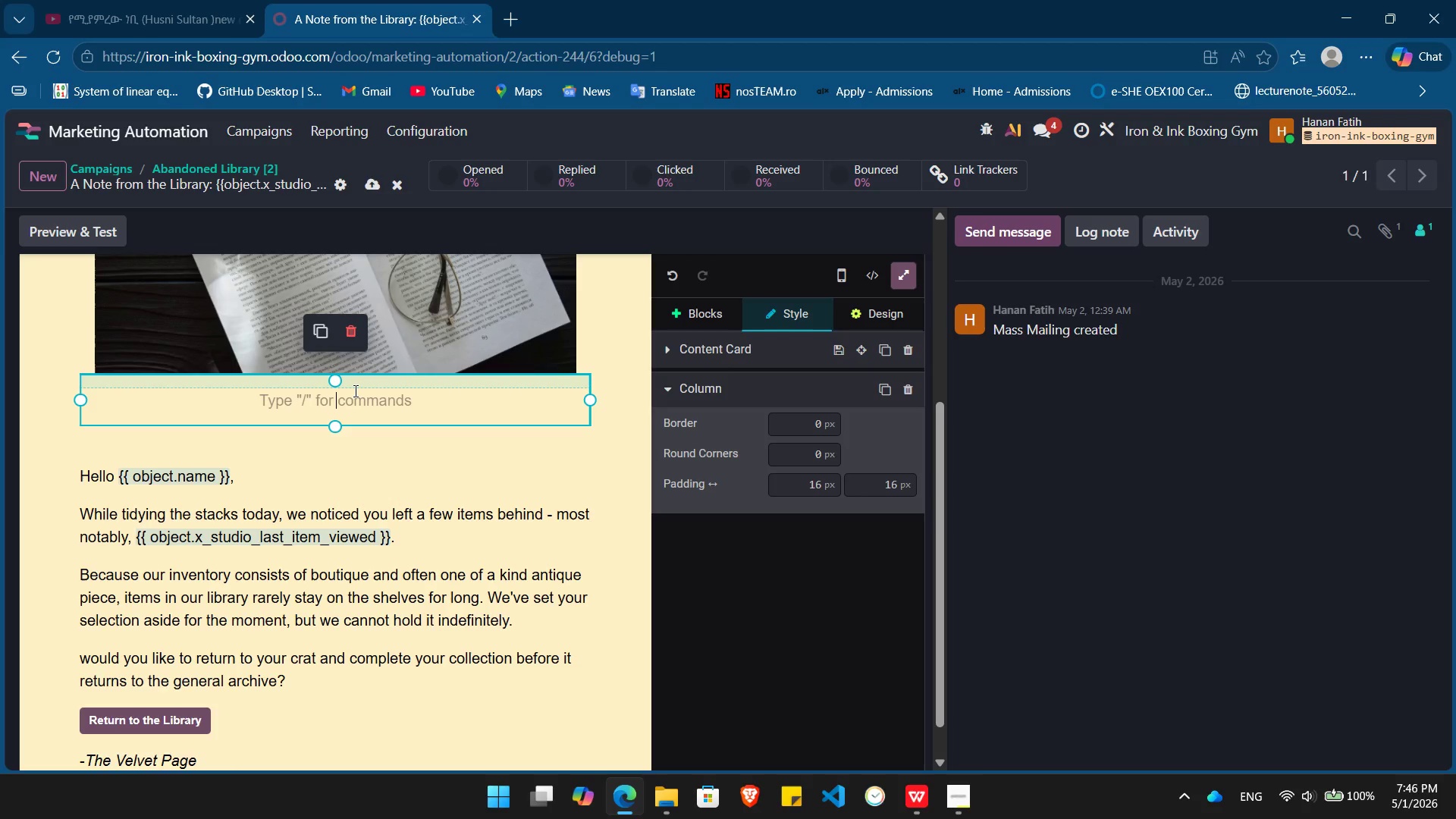 
type(Re)
key(Backspace)
key(Backspace)
type(/h)
 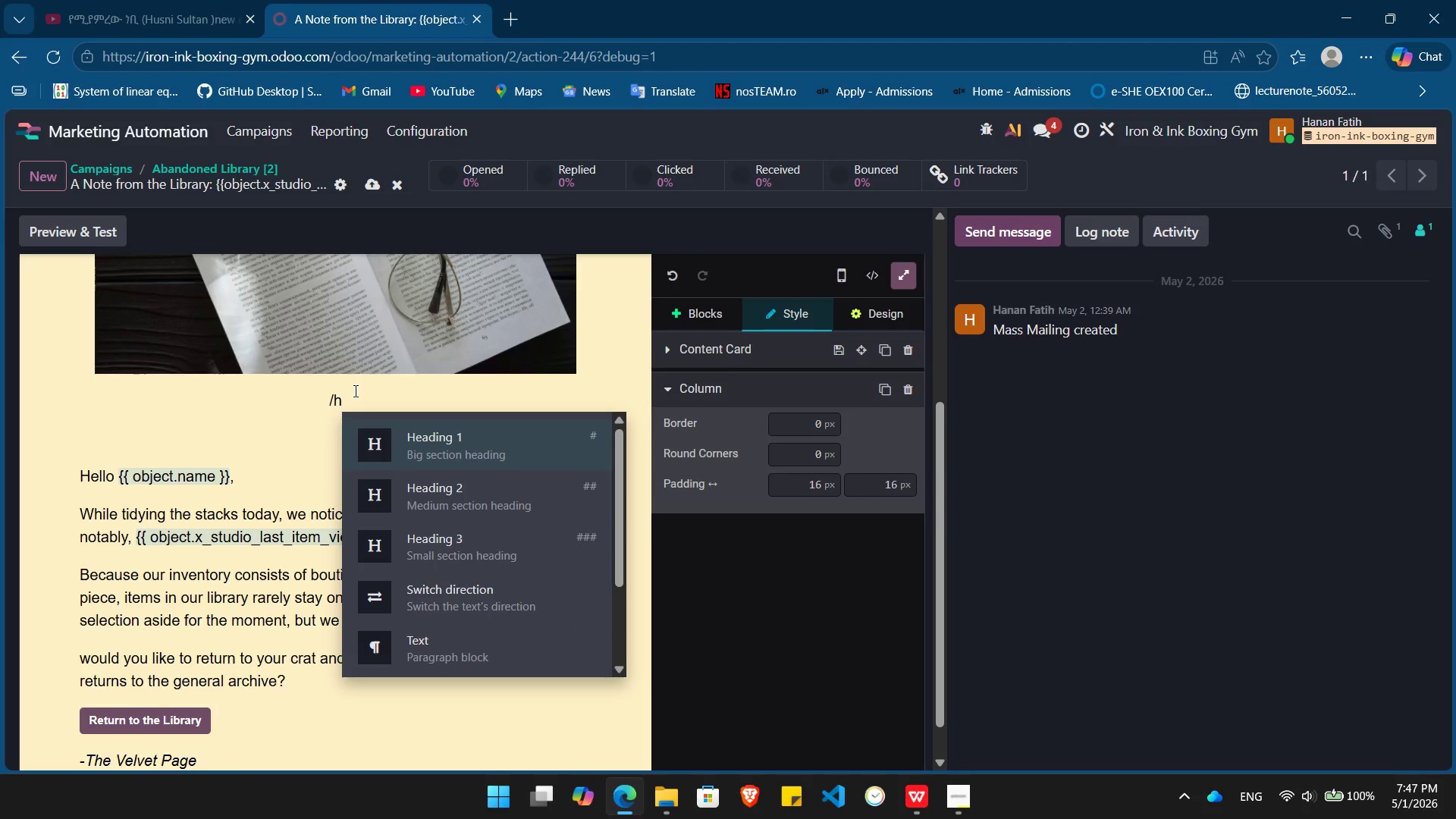 
key(Enter)
 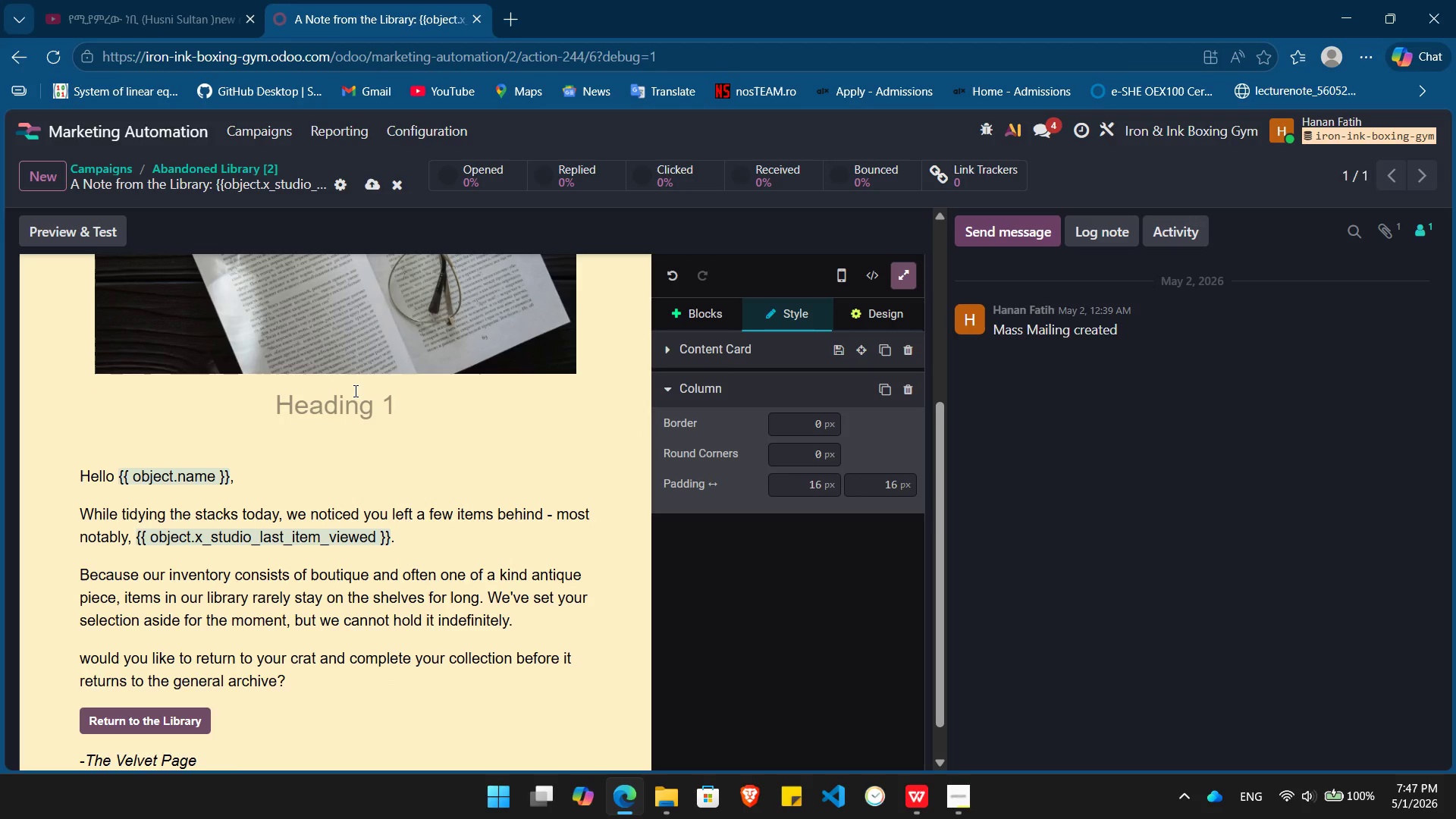 
type(G)
key(Backspace)
type(C)
key(Backspace)
type(Welcome Bak)
key(Backspace)
type(ck)
 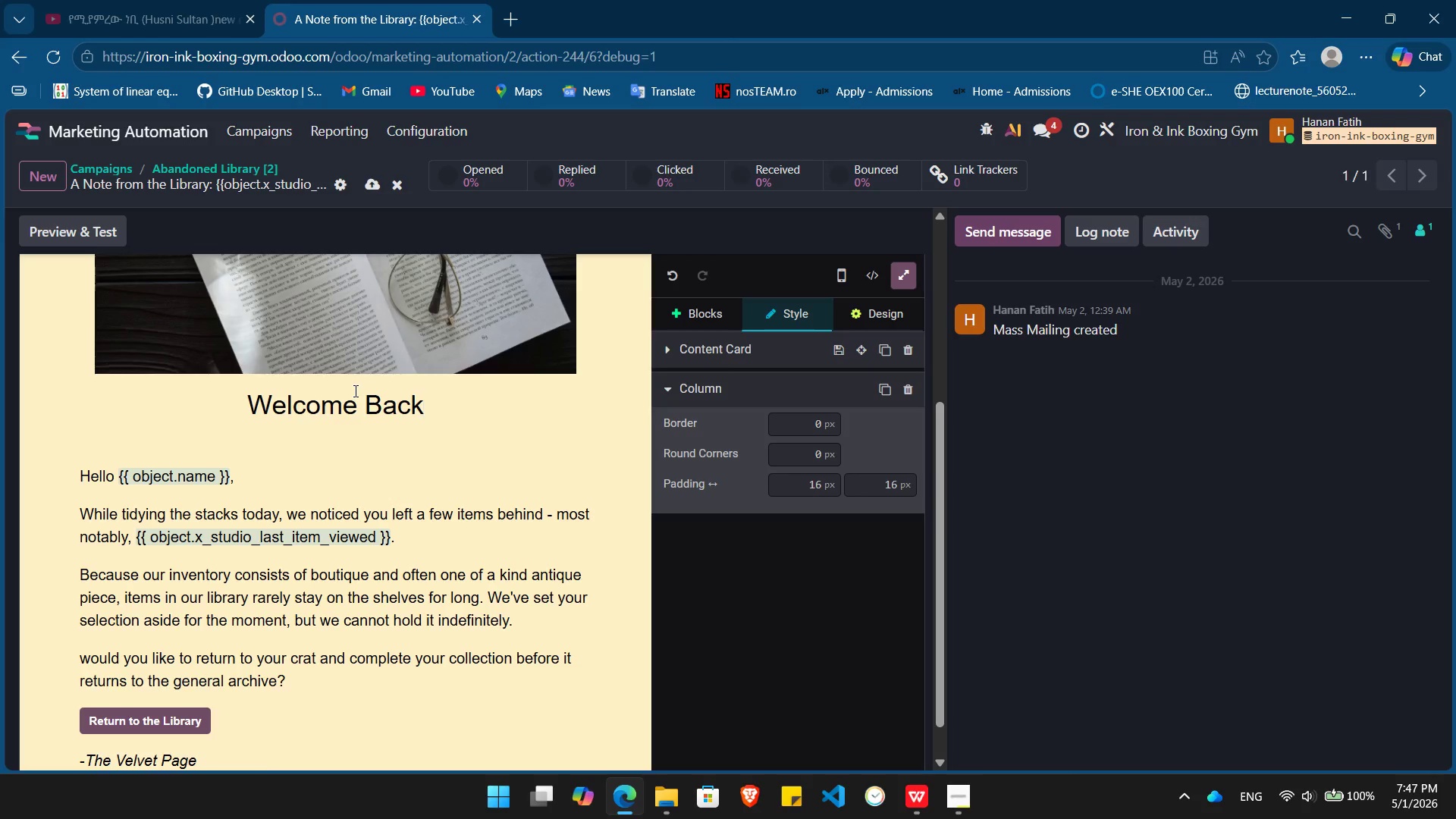 
double_click([354, 391])
 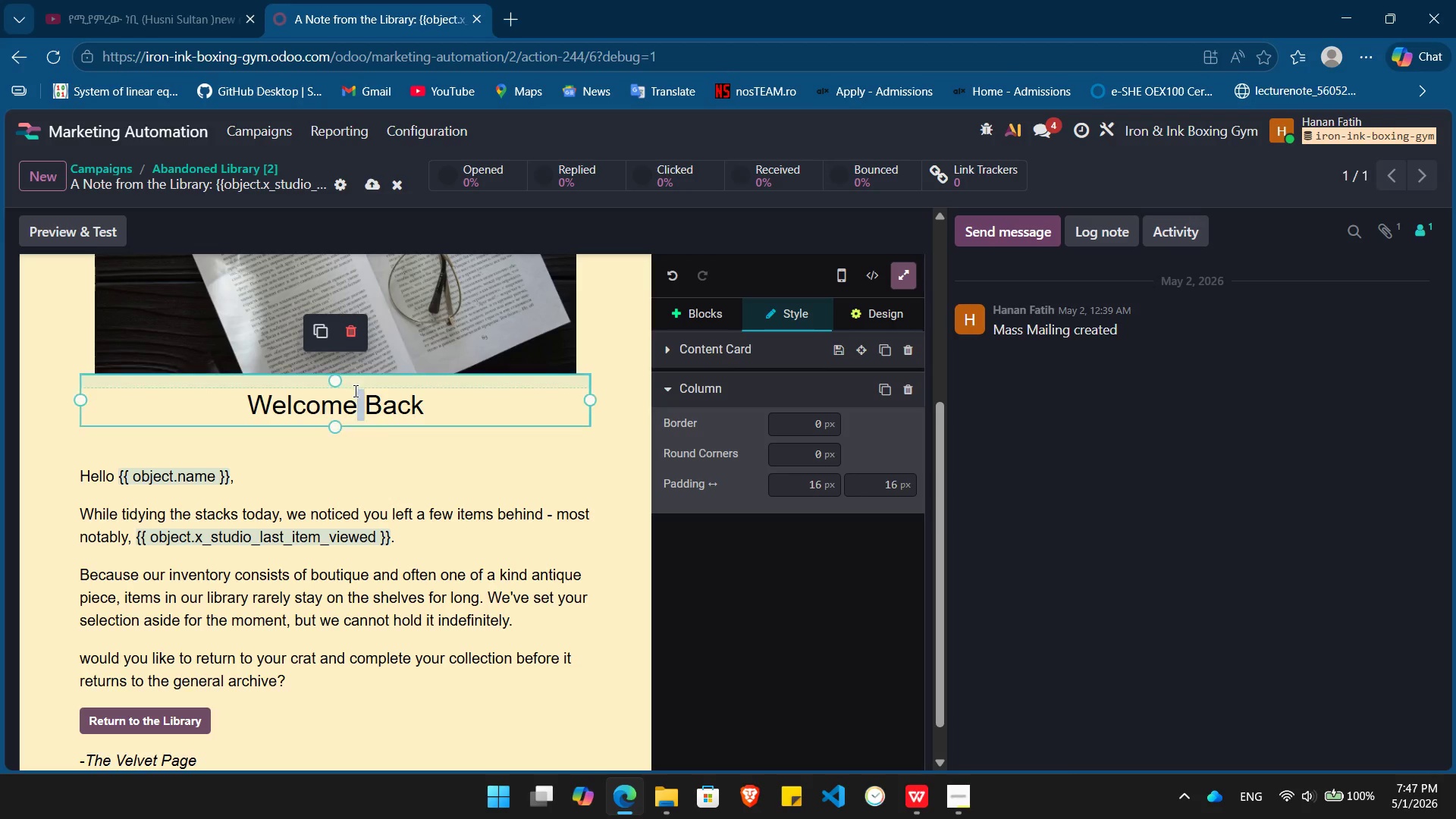 
triple_click([354, 391])
 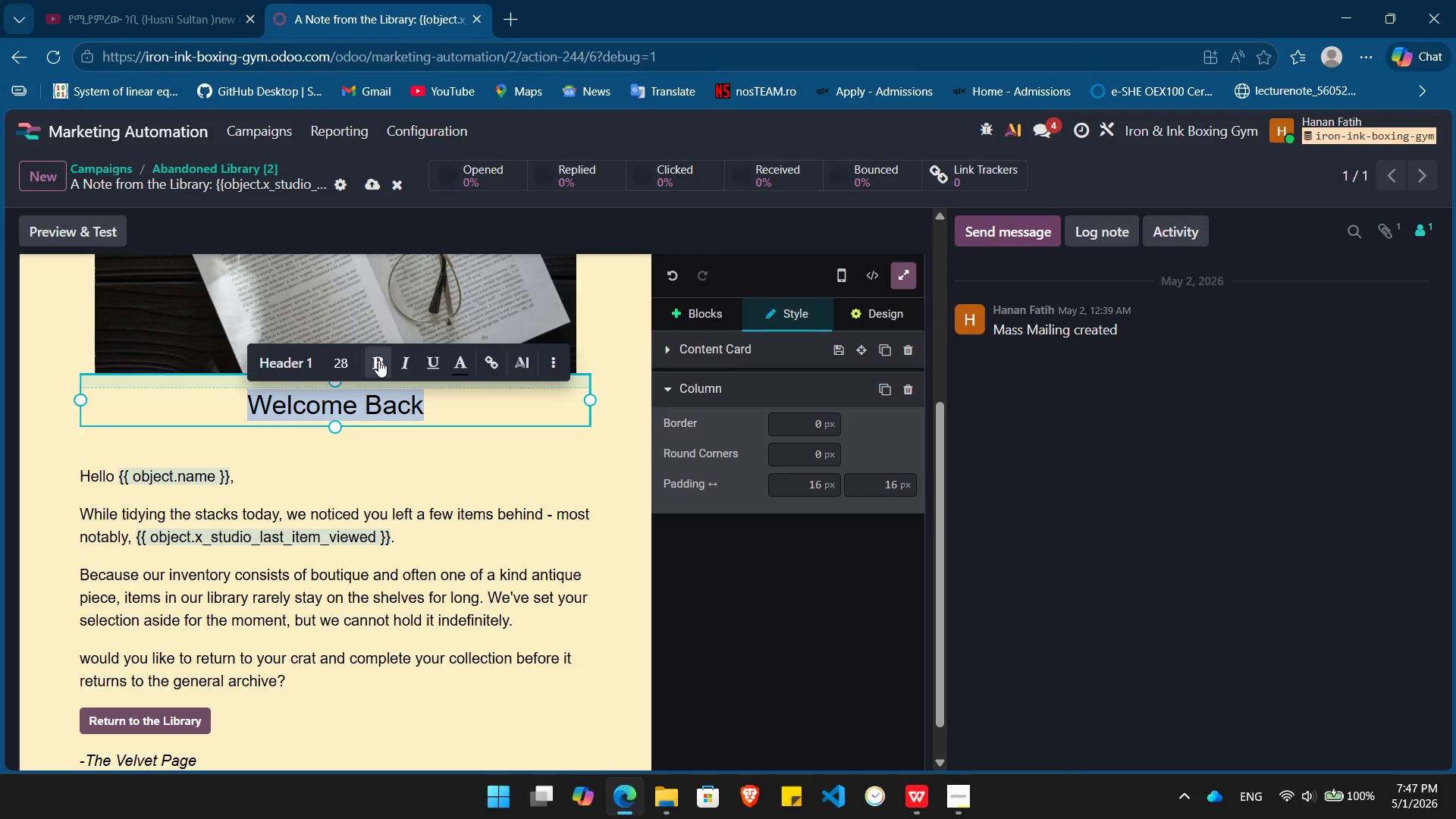 
left_click([370, 359])
 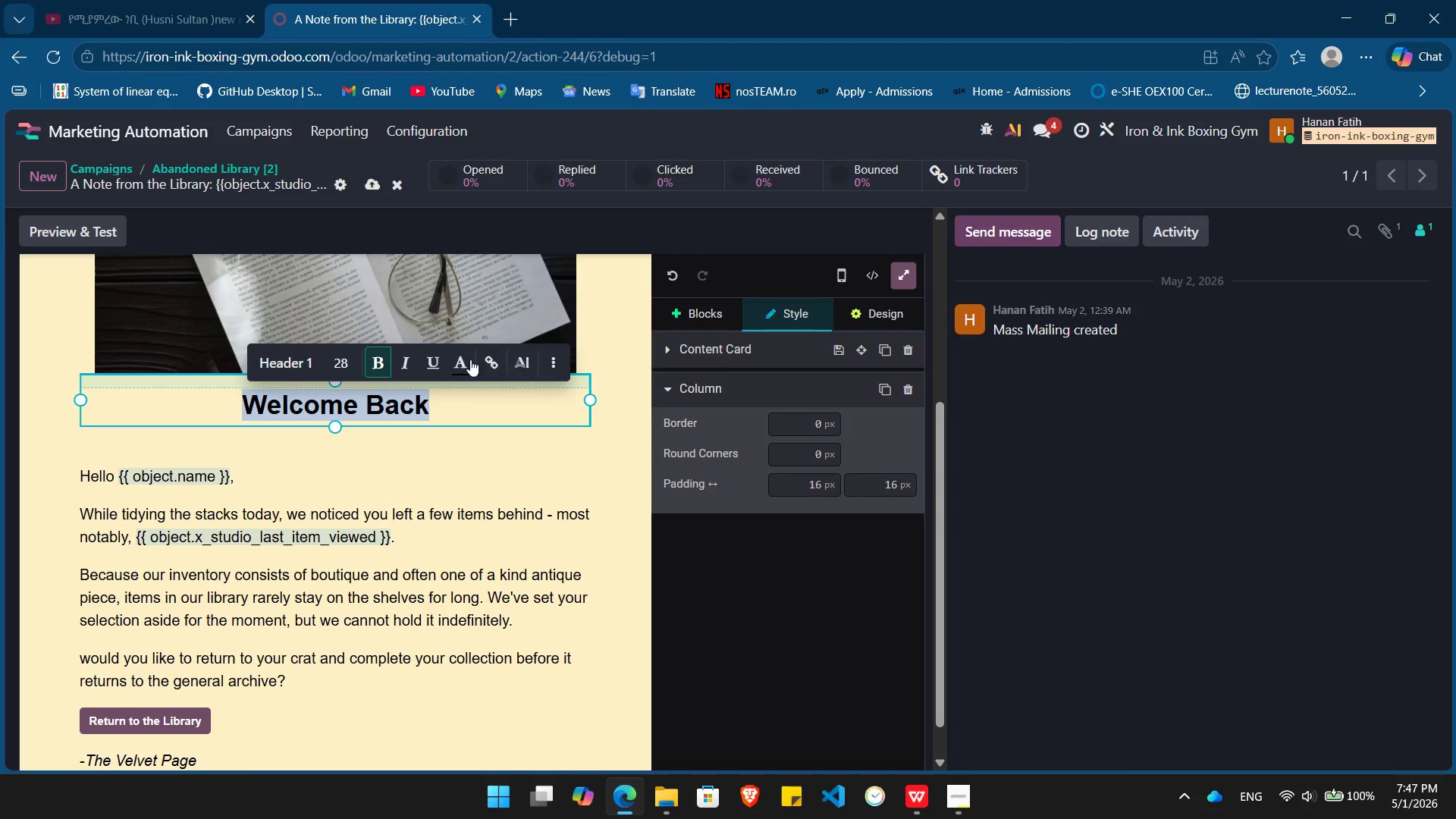 
left_click([464, 362])
 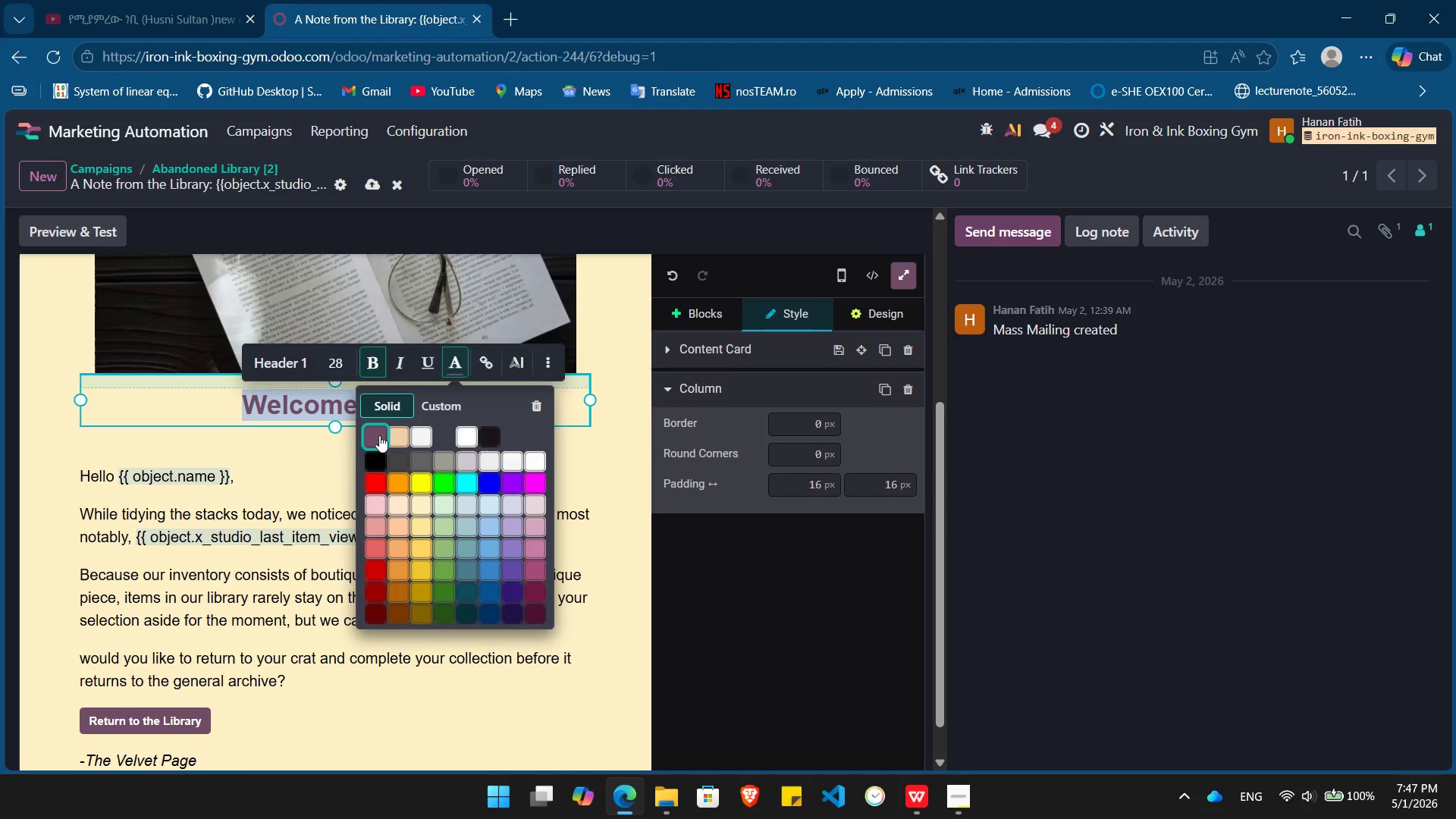 
left_click([379, 435])
 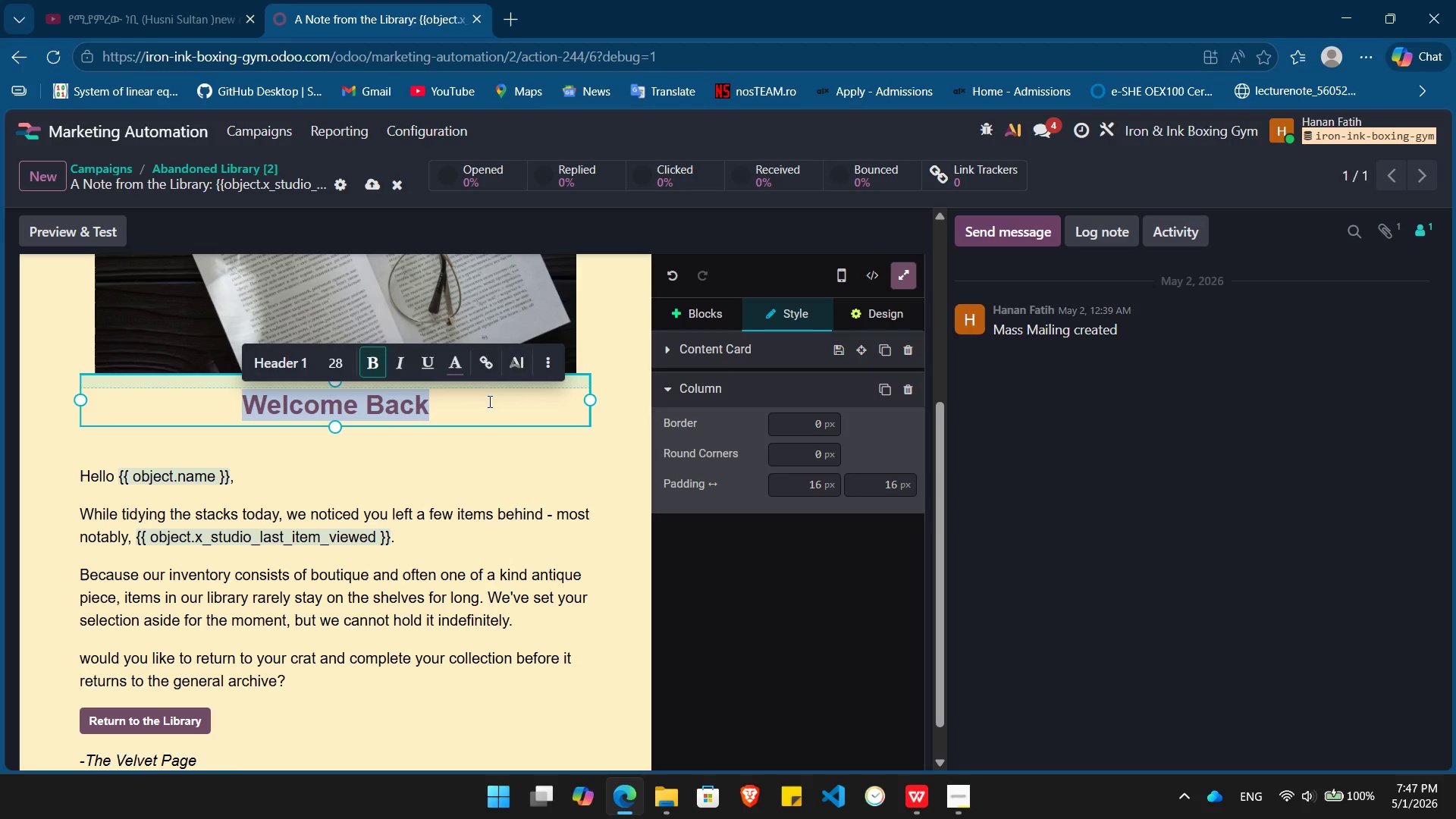 
left_click([496, 400])
 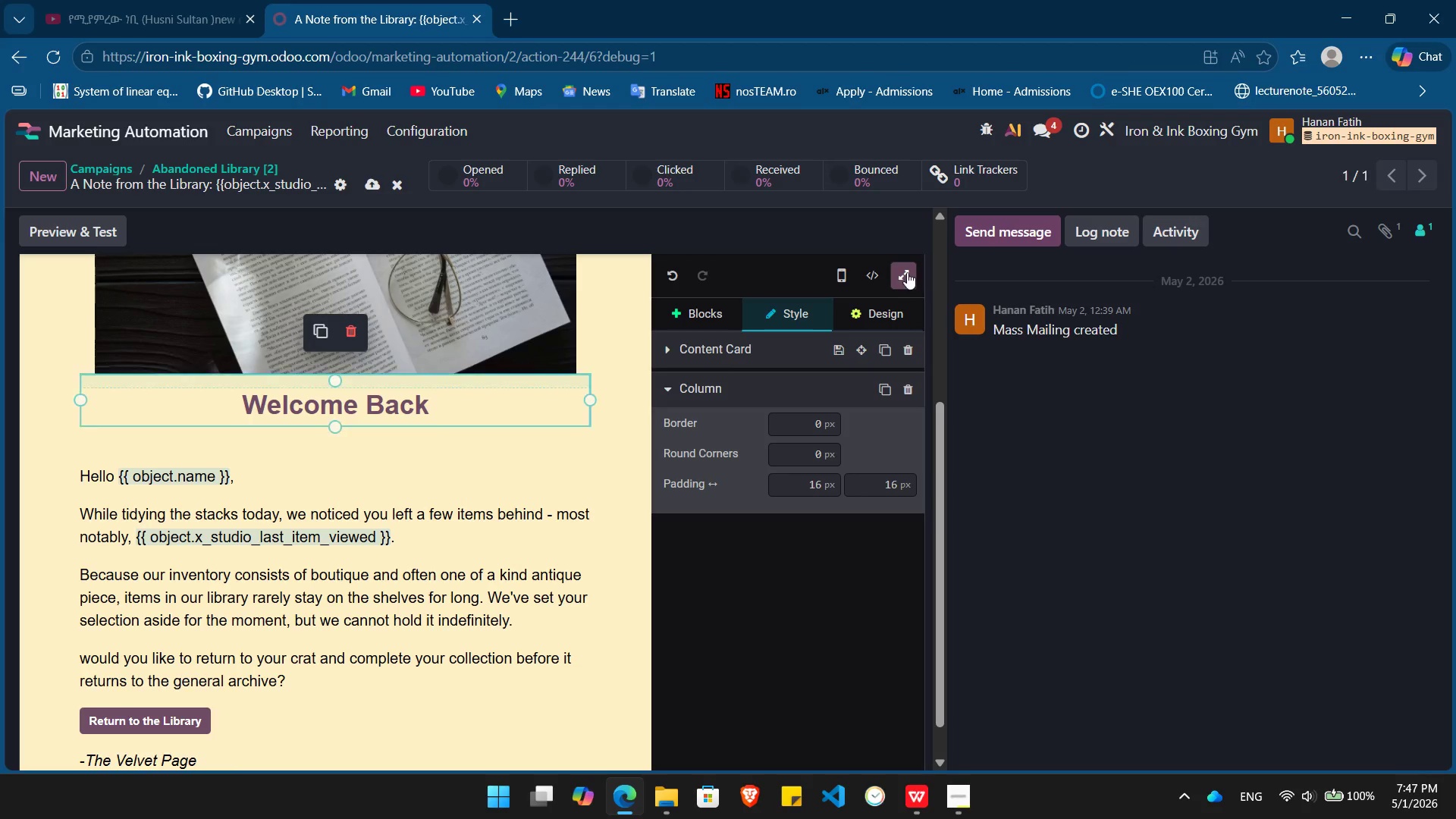 
left_click([907, 267])
 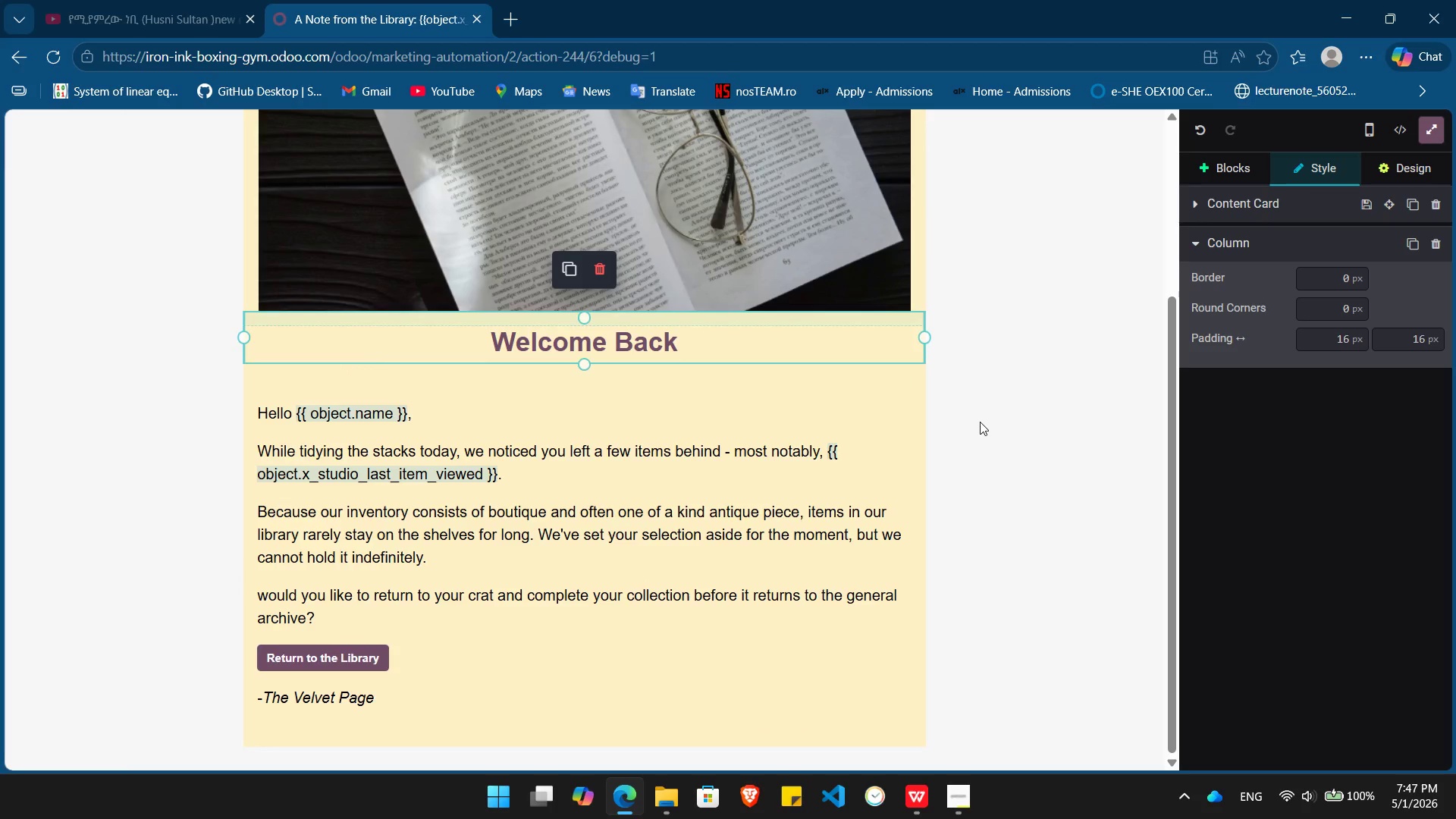 
left_click([980, 422])
 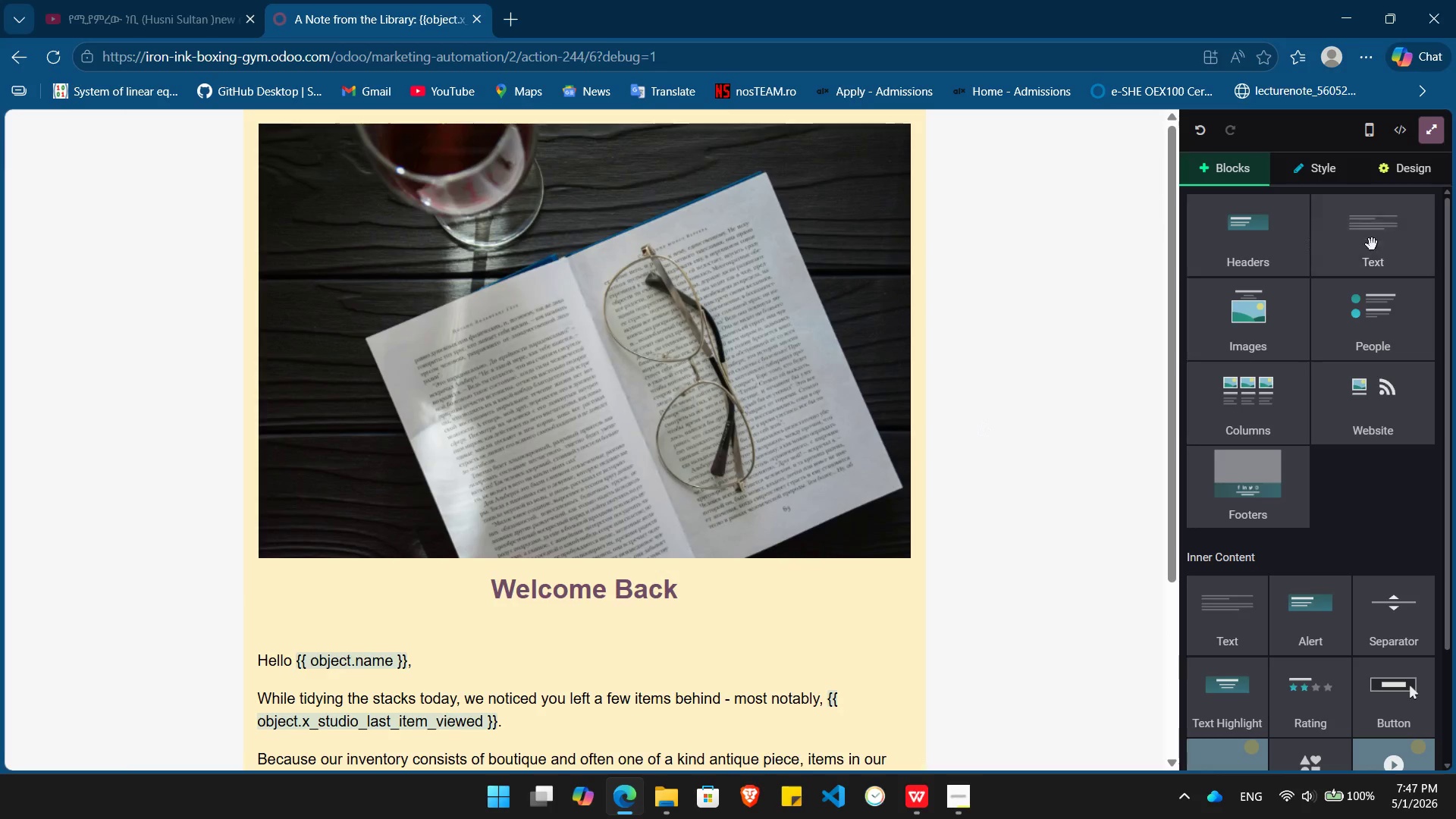 
left_click([1431, 124])
 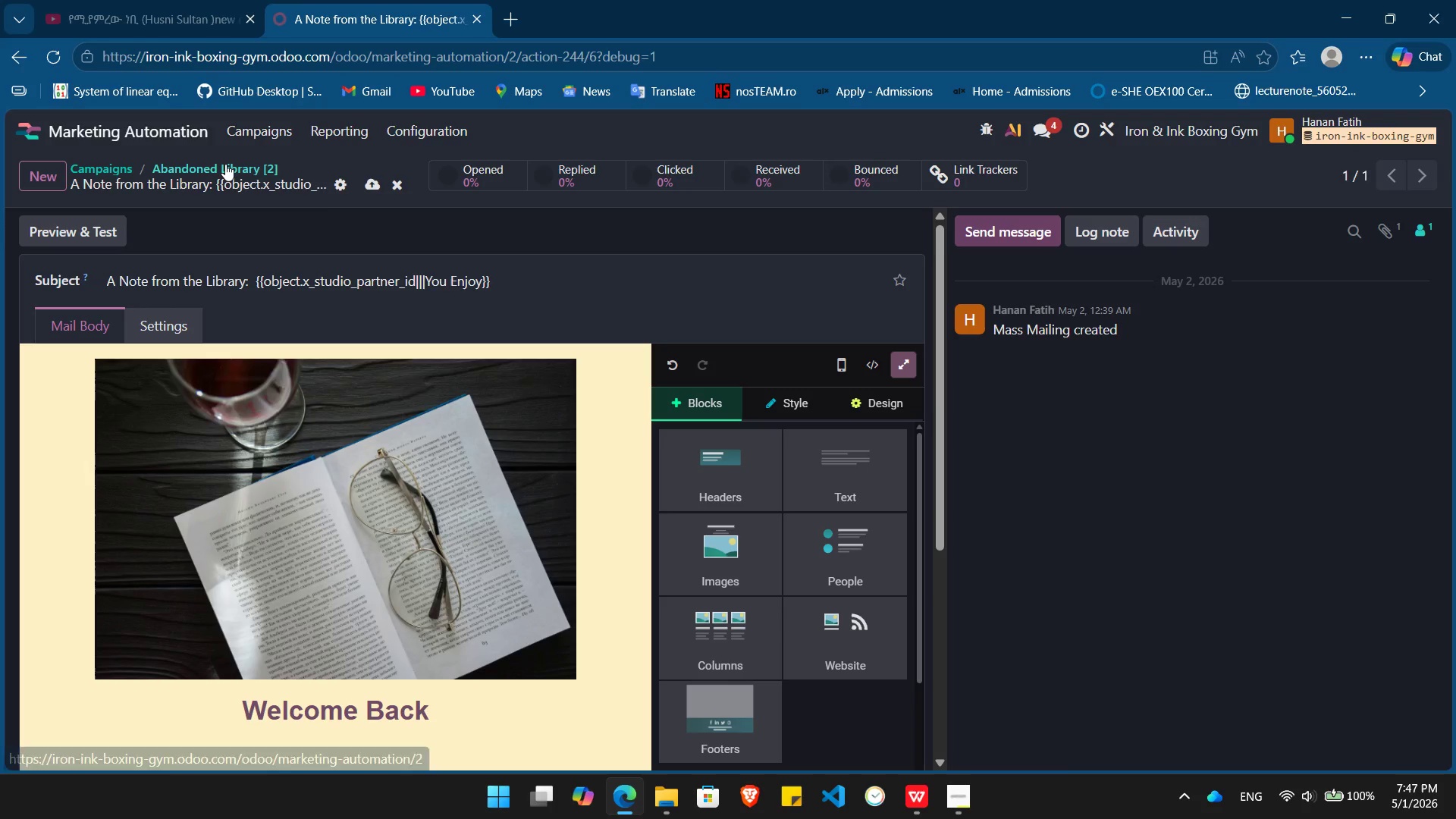 
left_click([225, 164])
 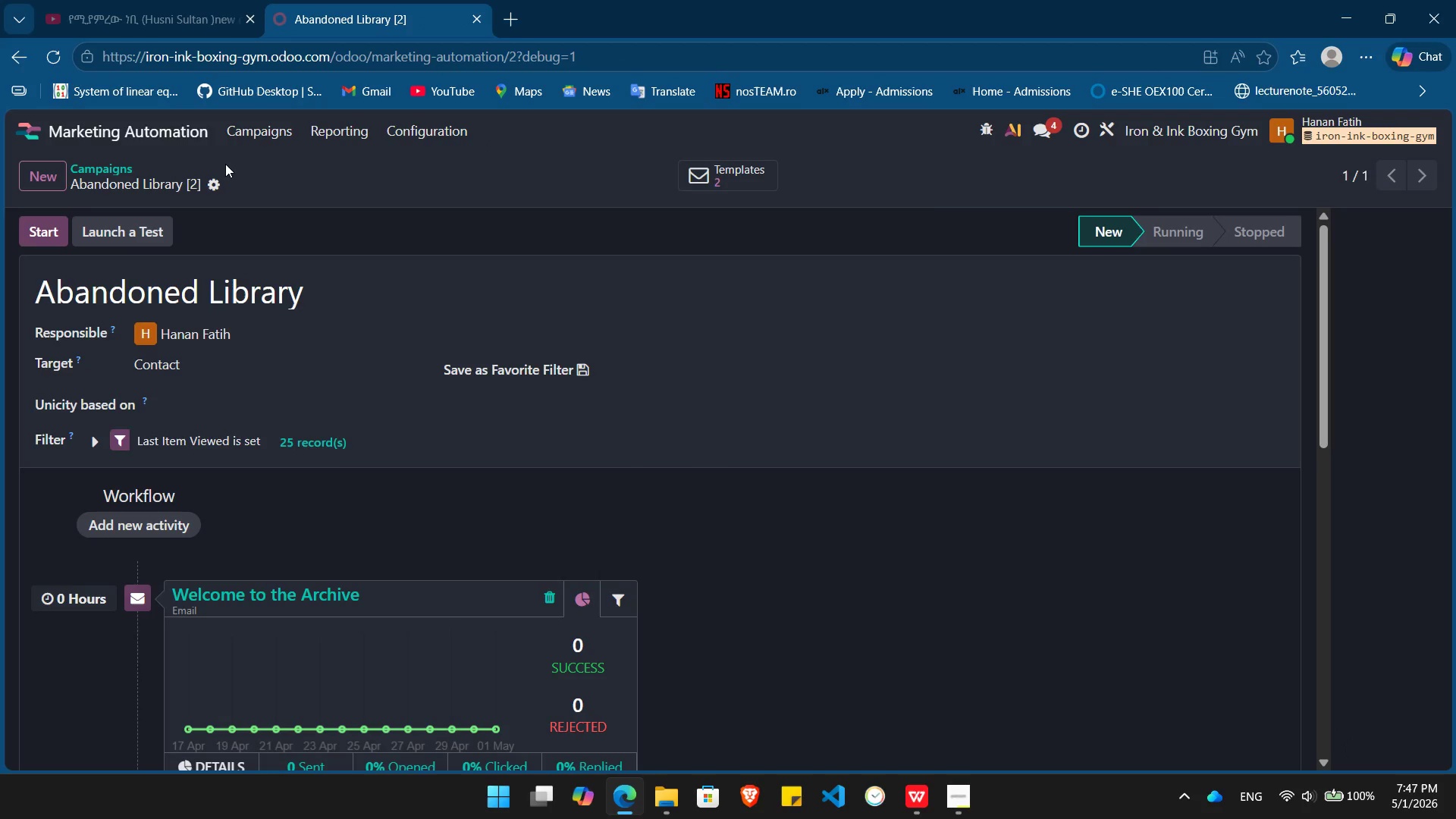 
wait(6.11)
 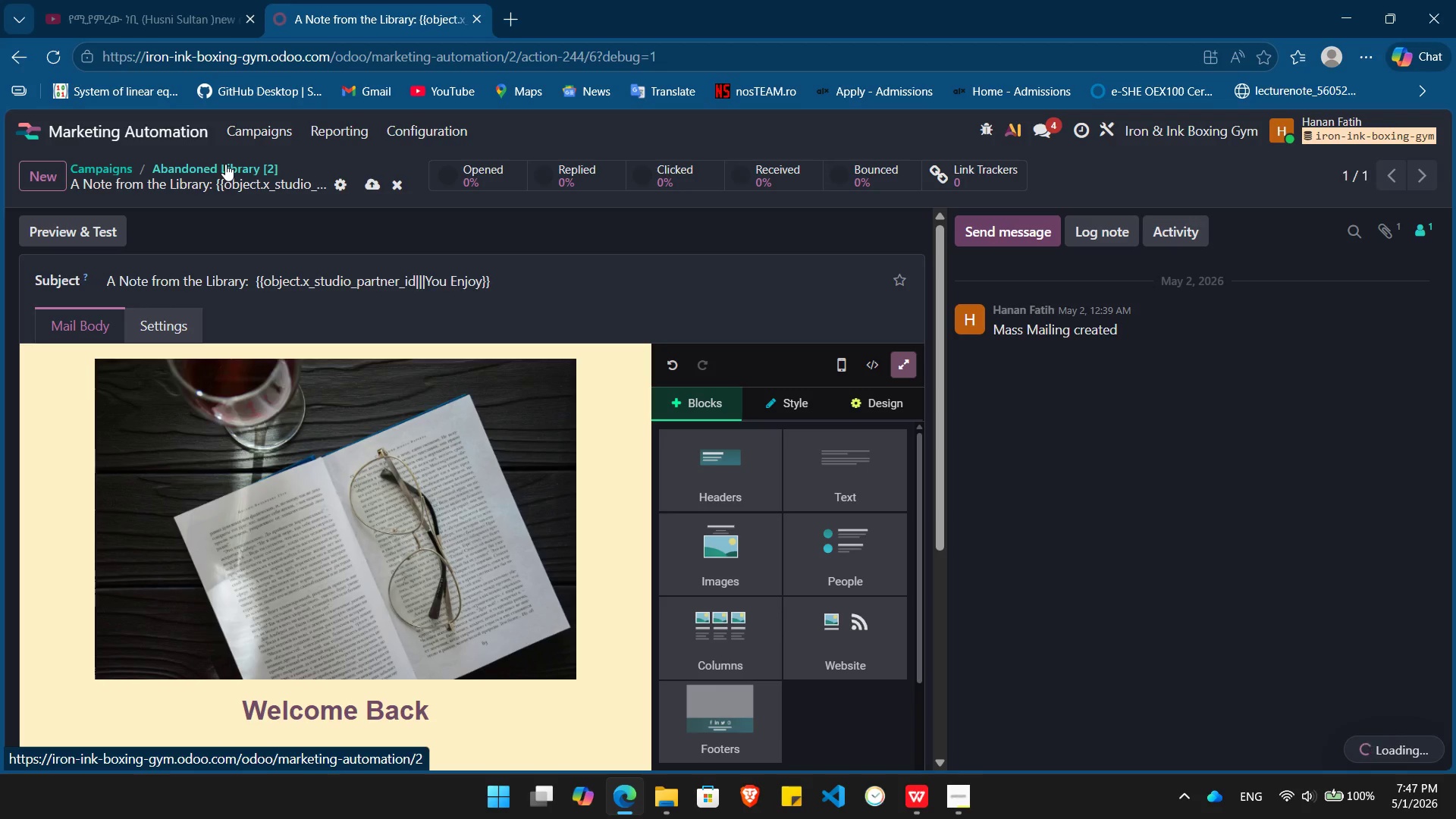 
mouse_move([383, 453])
 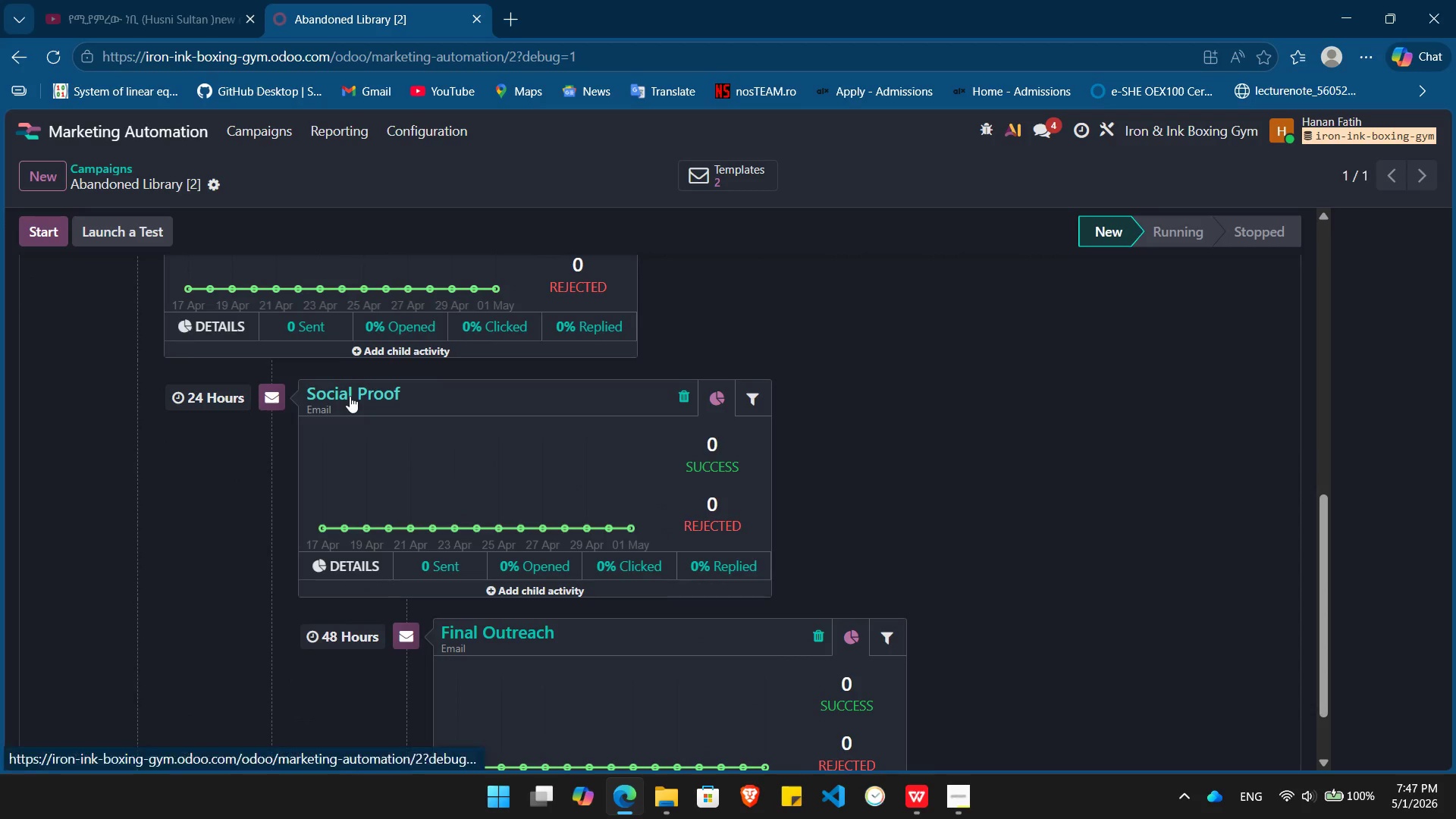 
left_click([350, 396])
 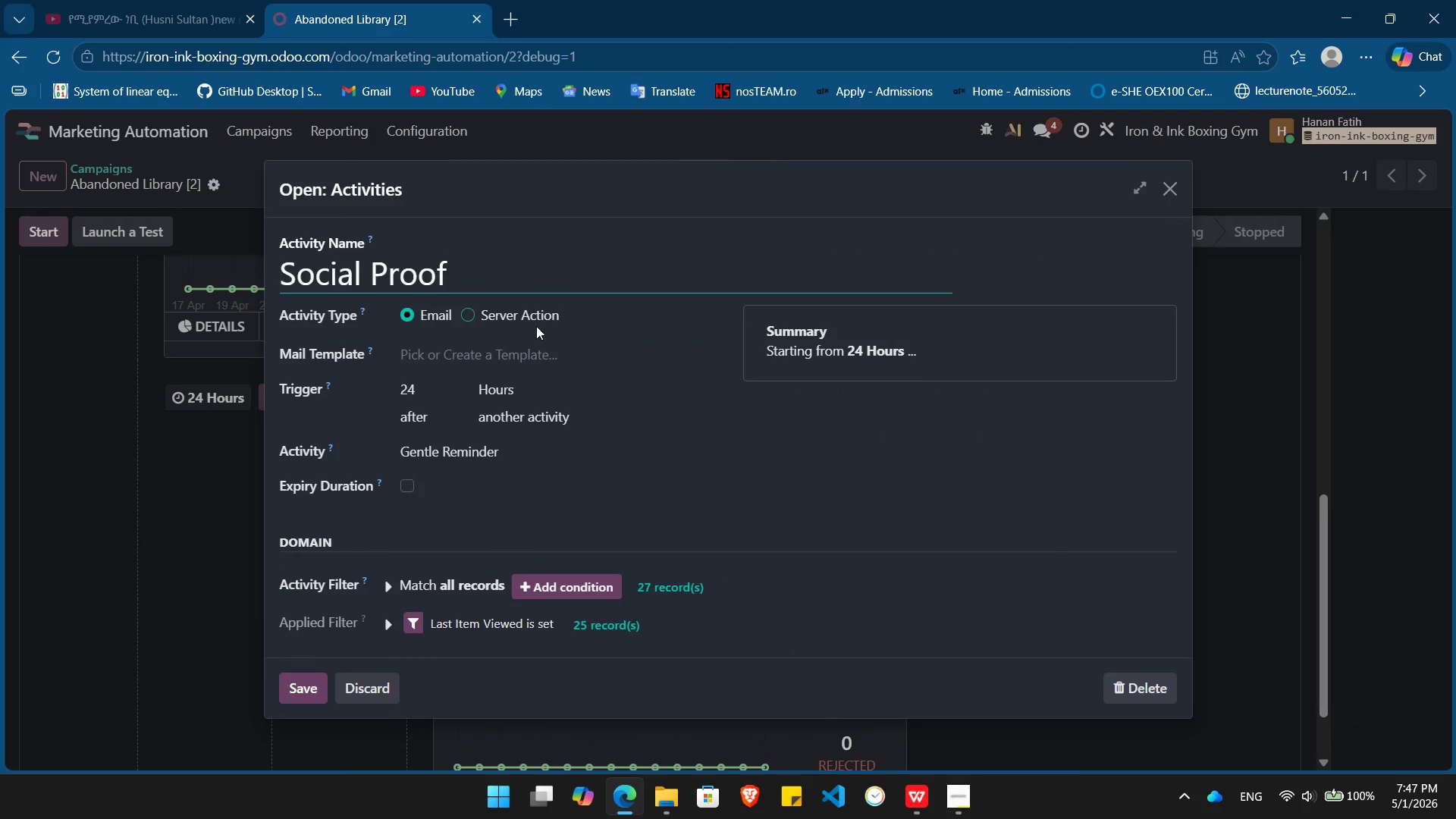 
left_click([554, 348])
 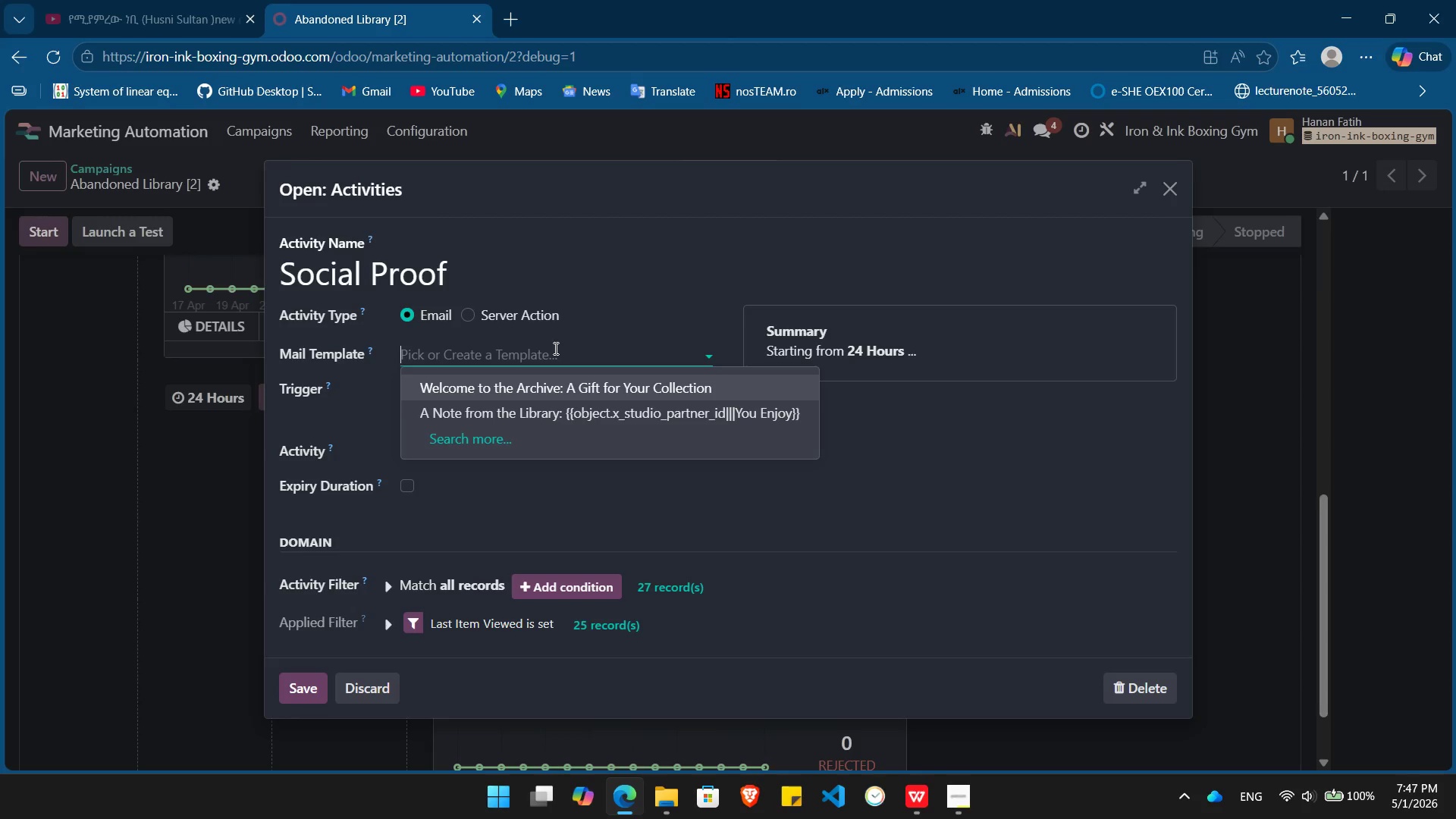 
wait(16.88)
 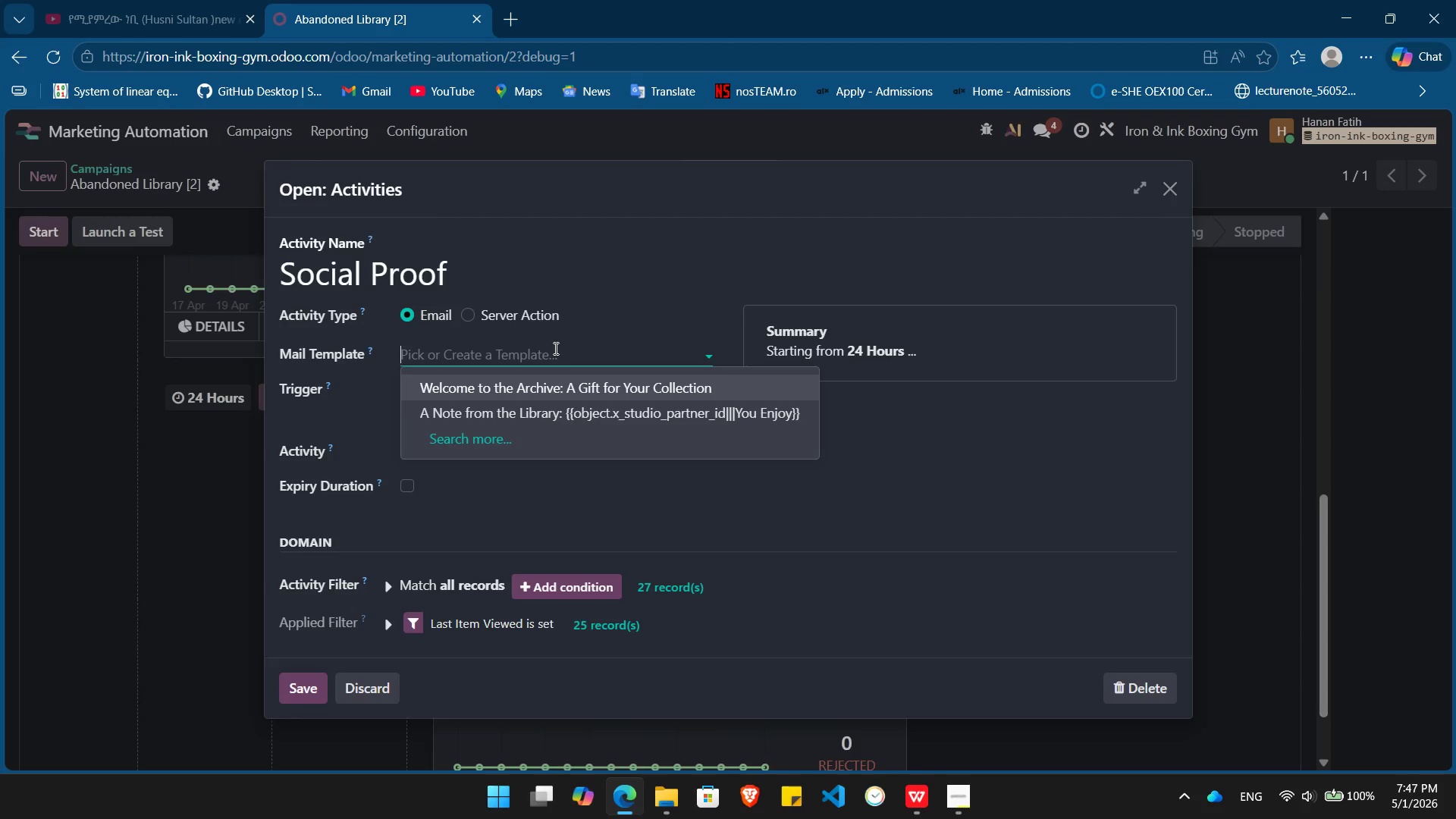 
type(What feelow collectors are saying)
 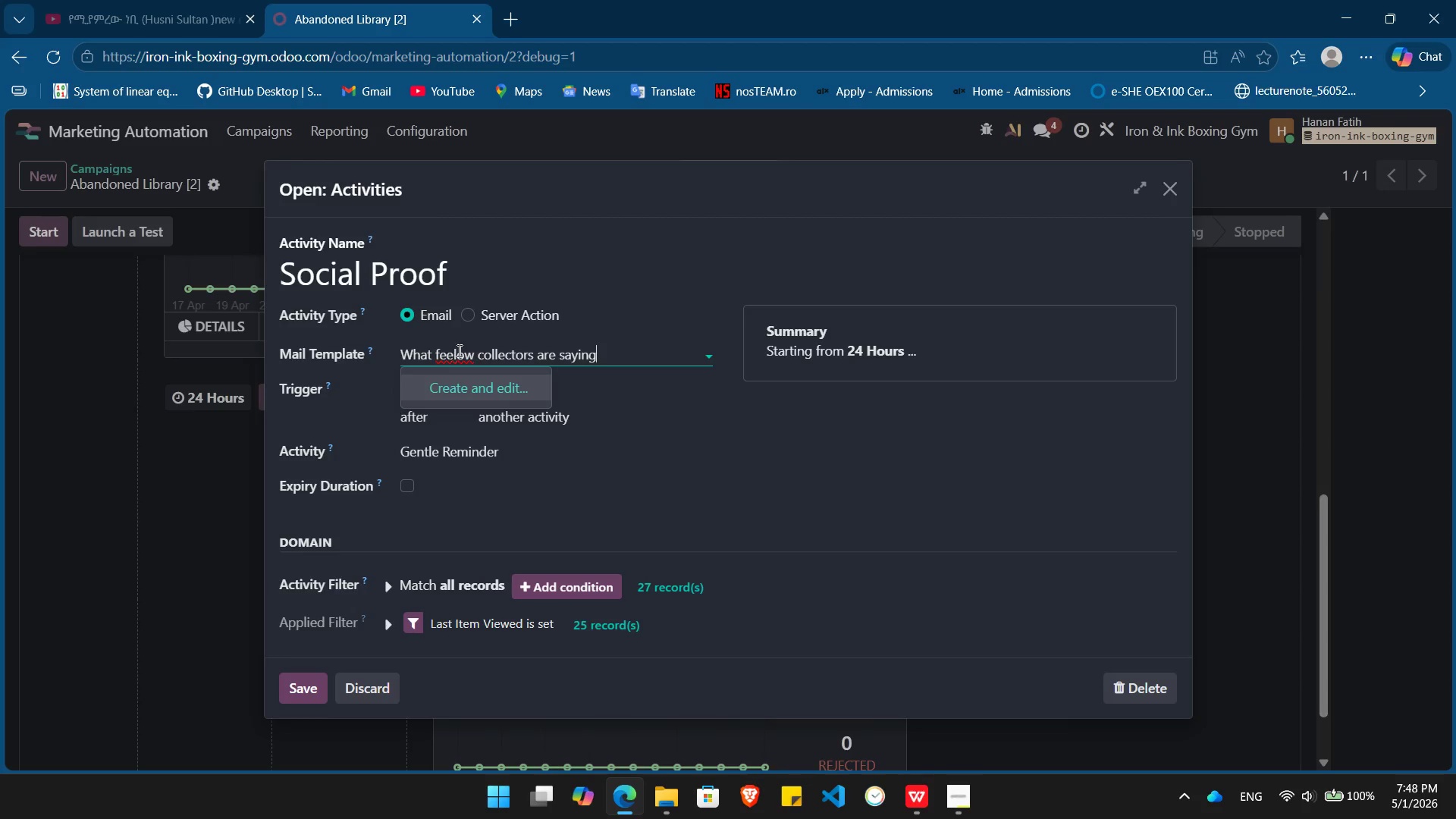 
left_click([457, 355])
 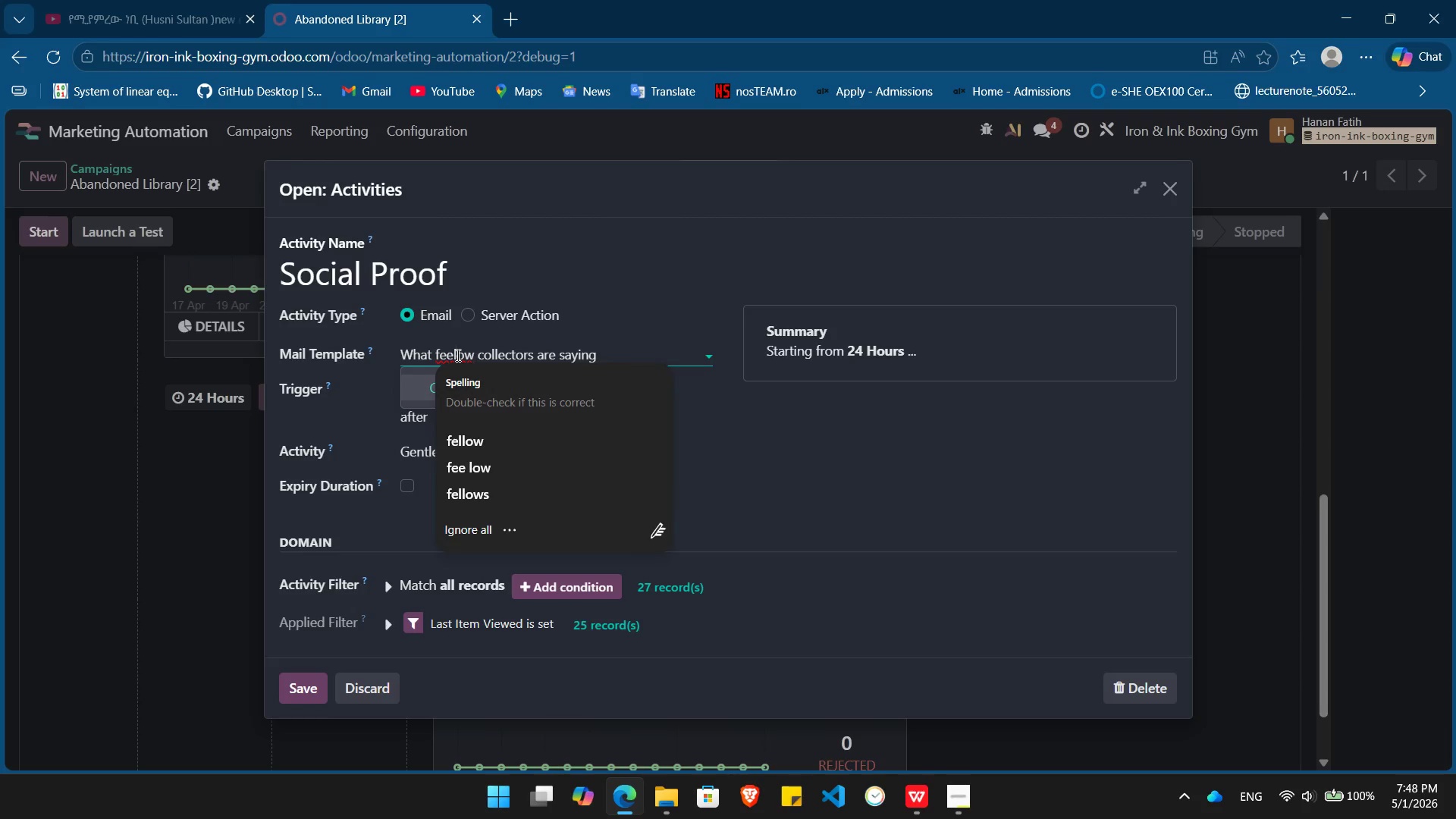 
key(ArrowLeft)
 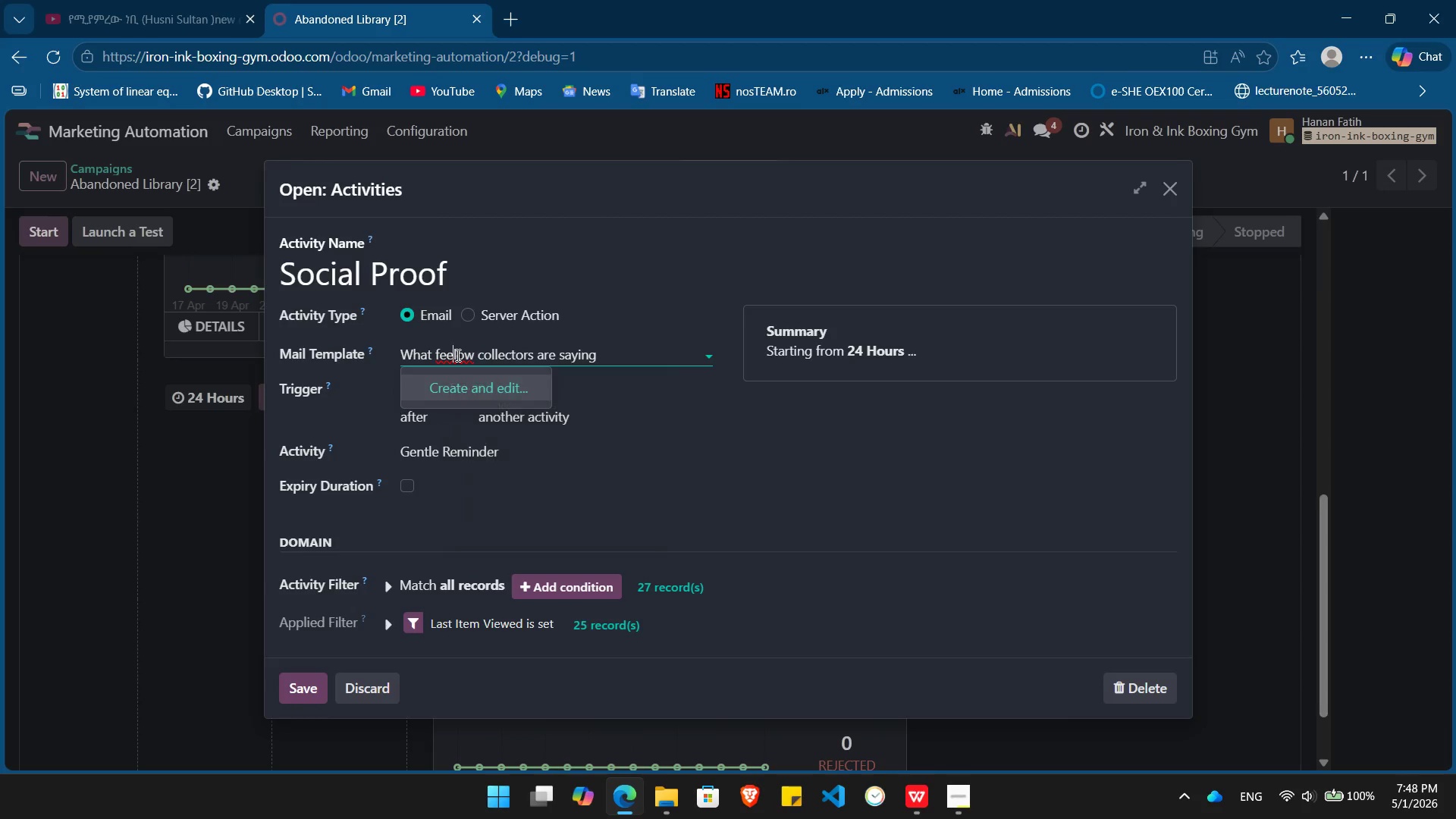 
key(Backspace)
 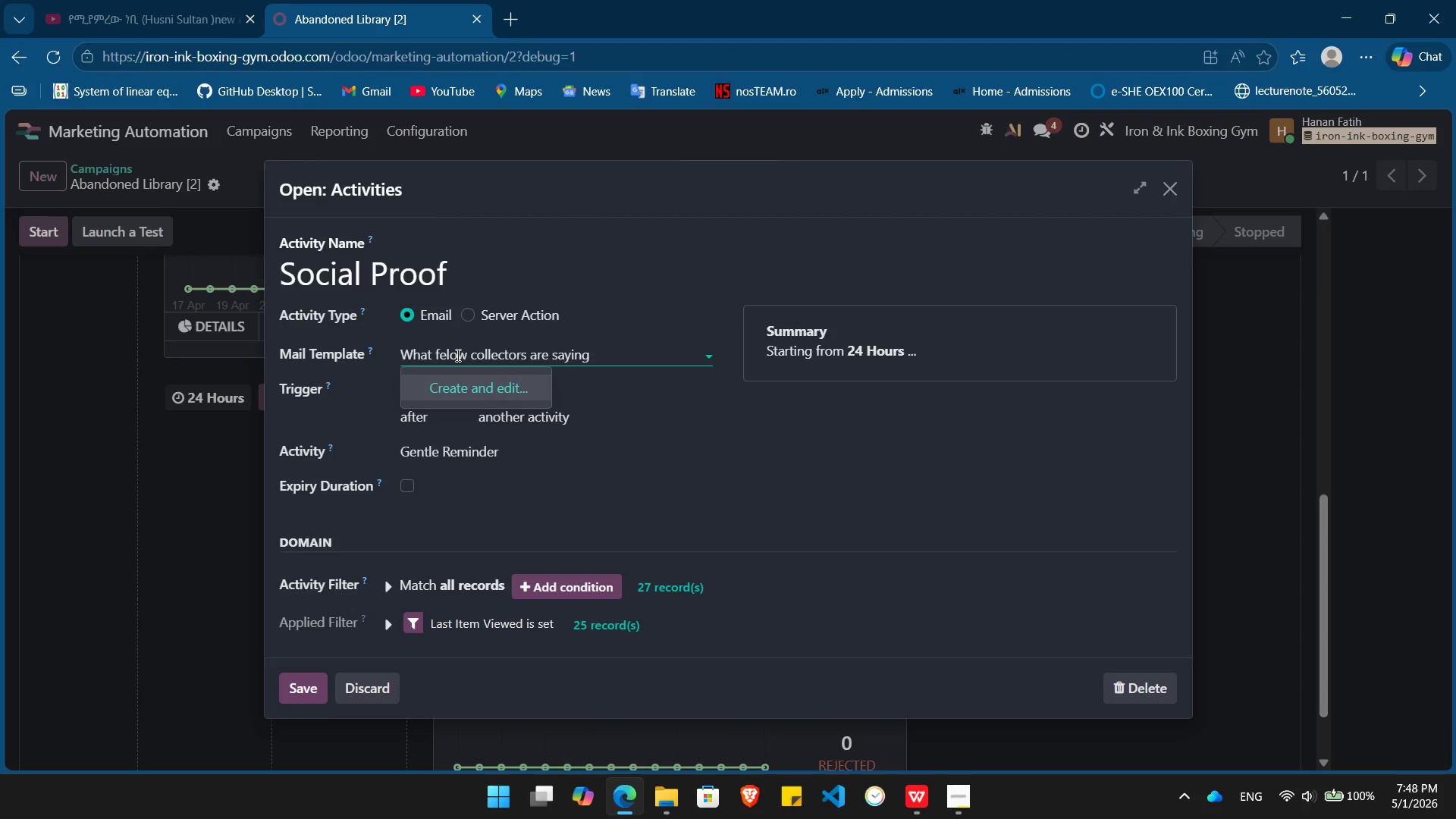 
key(L)
 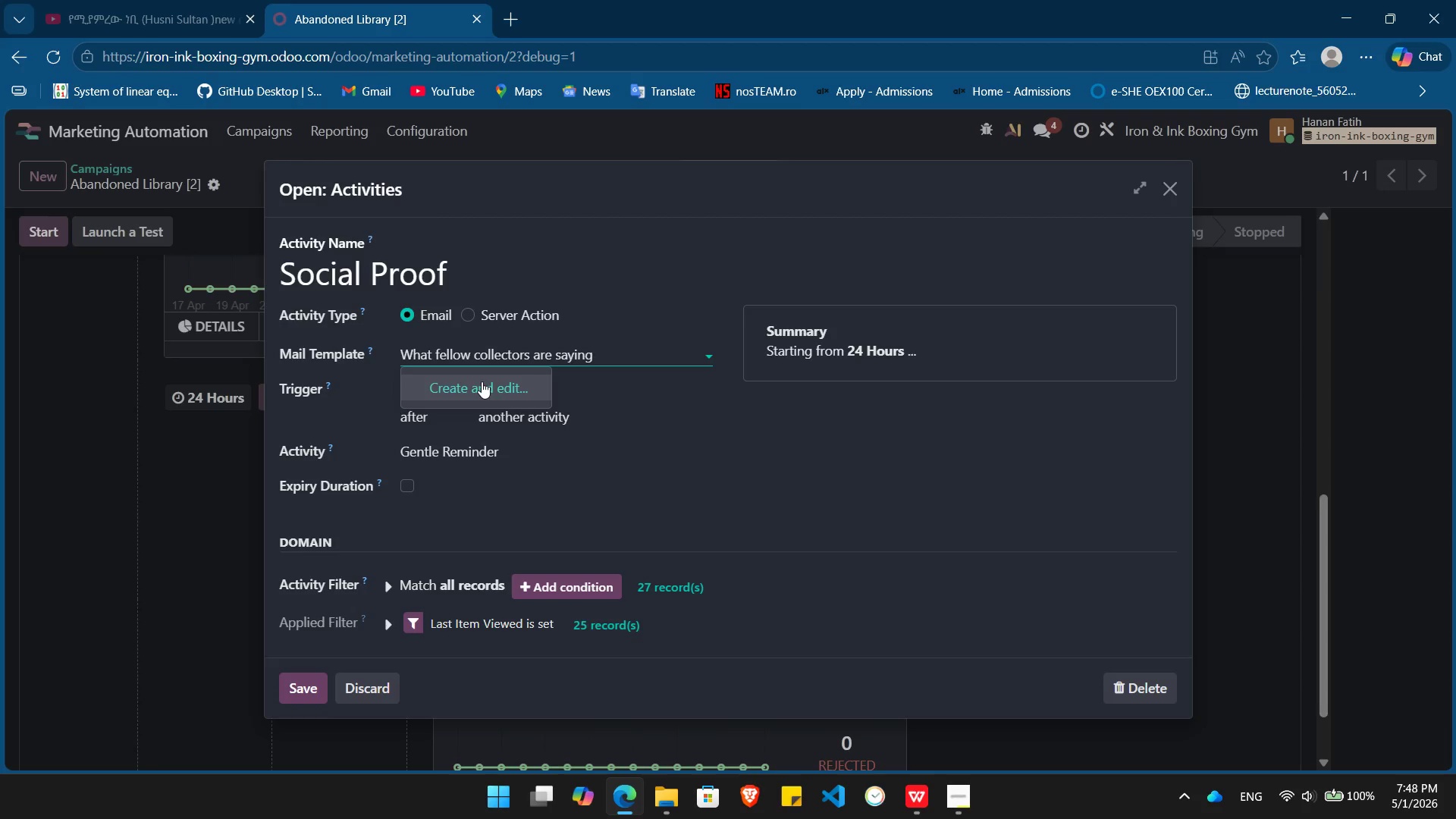 
left_click([482, 381])
 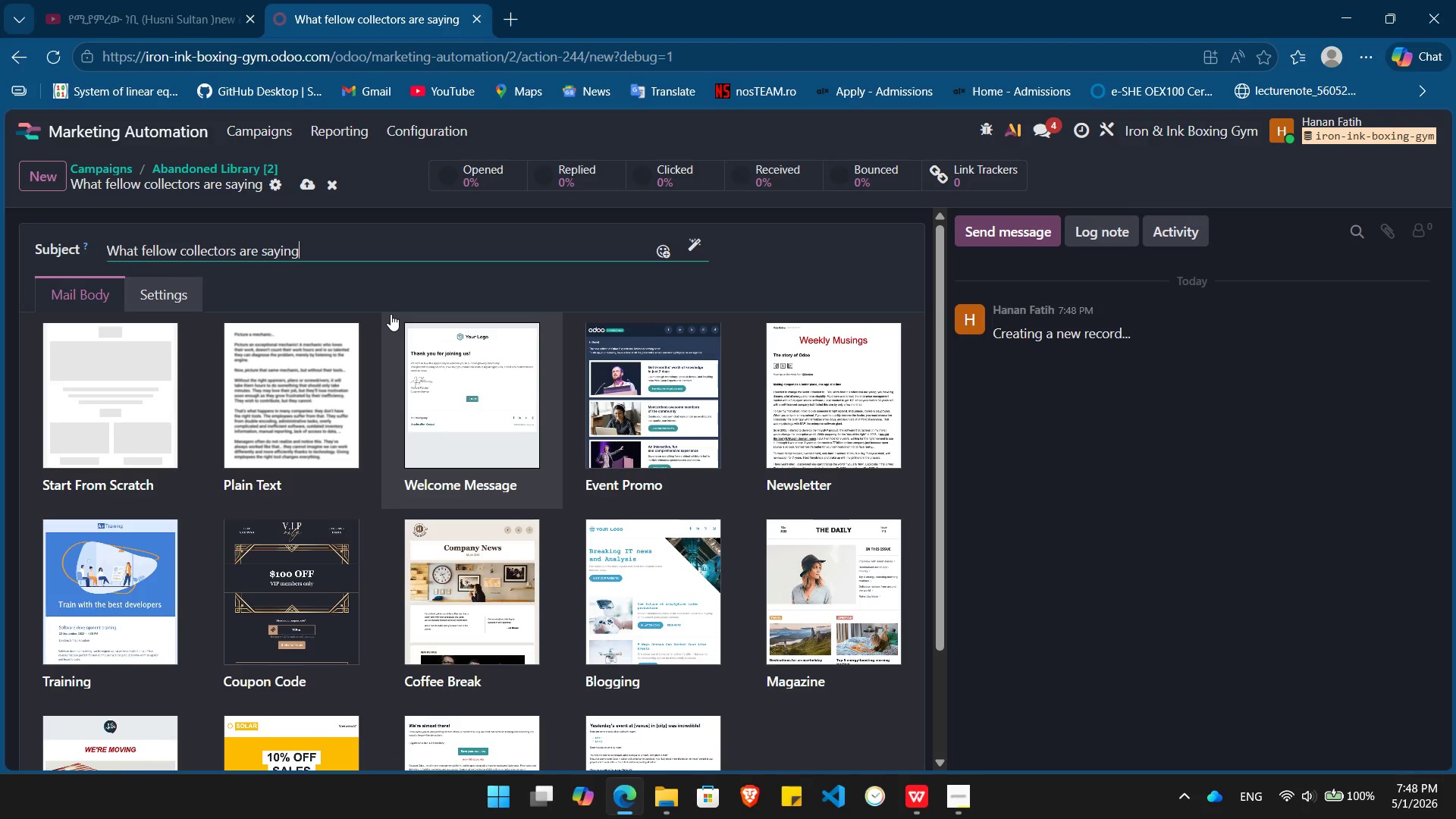 
left_click([97, 381])
 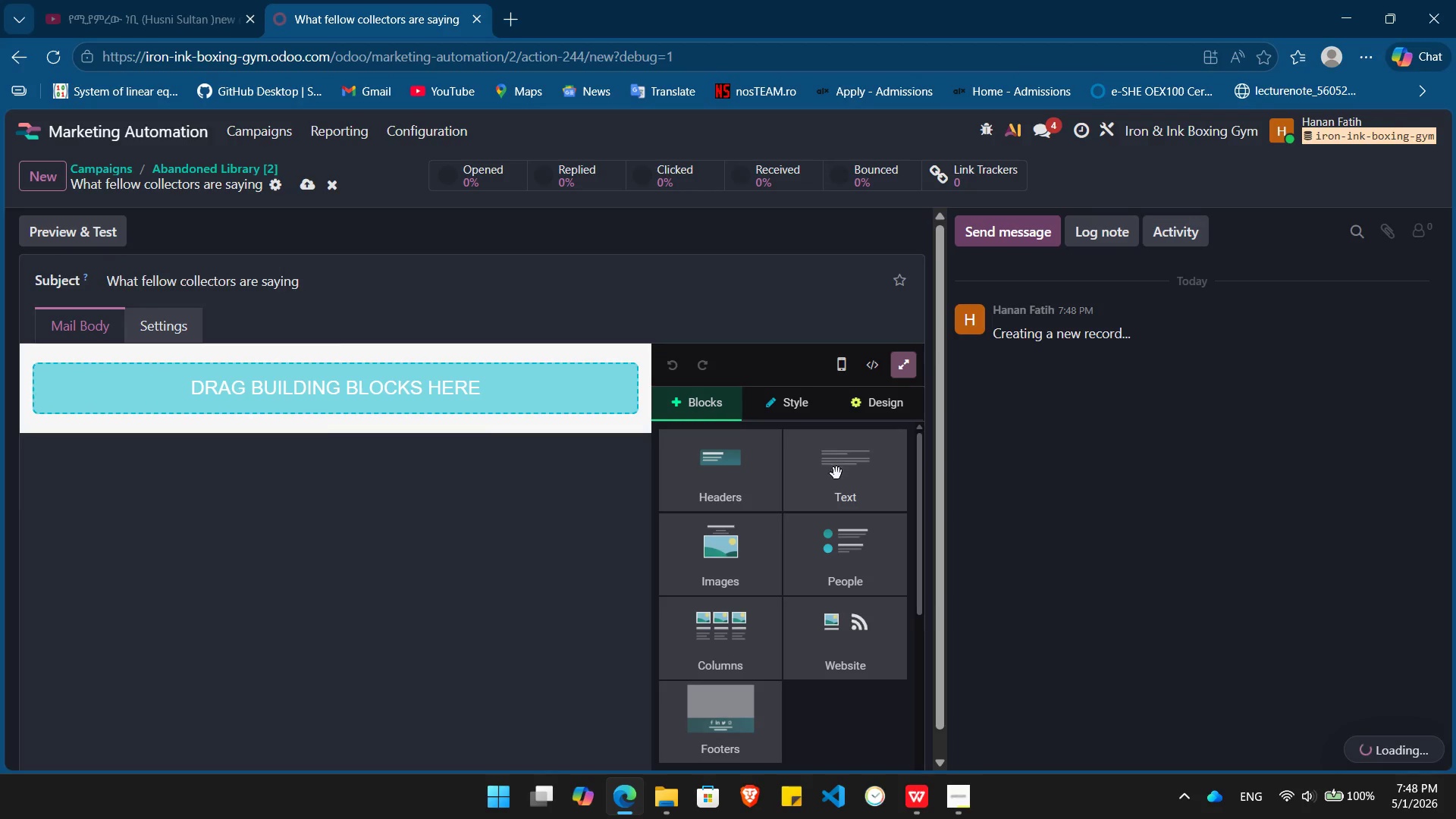 
left_click_drag(start_coordinate=[836, 475], to_coordinate=[262, 389])
 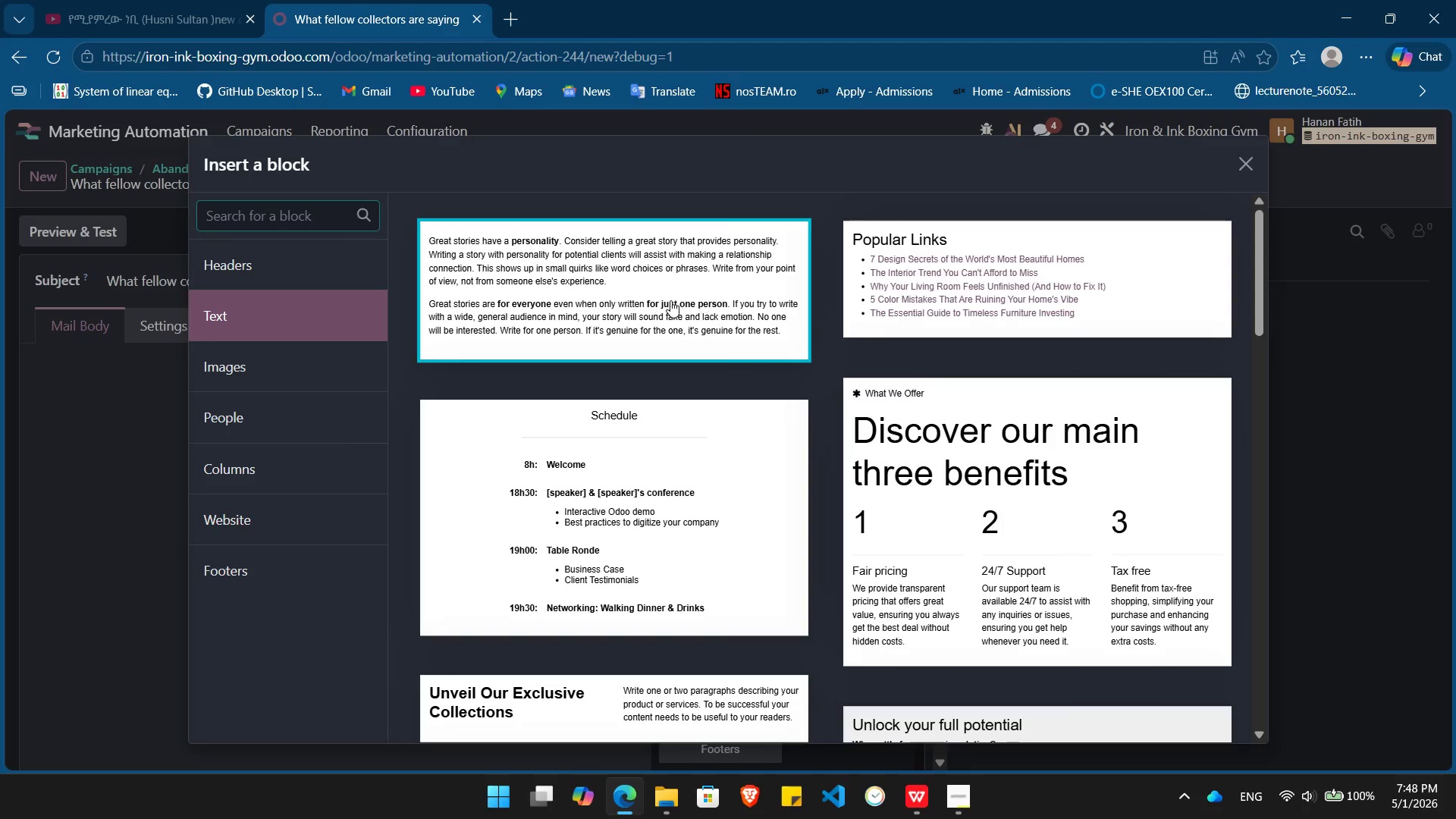 
left_click([628, 301])
 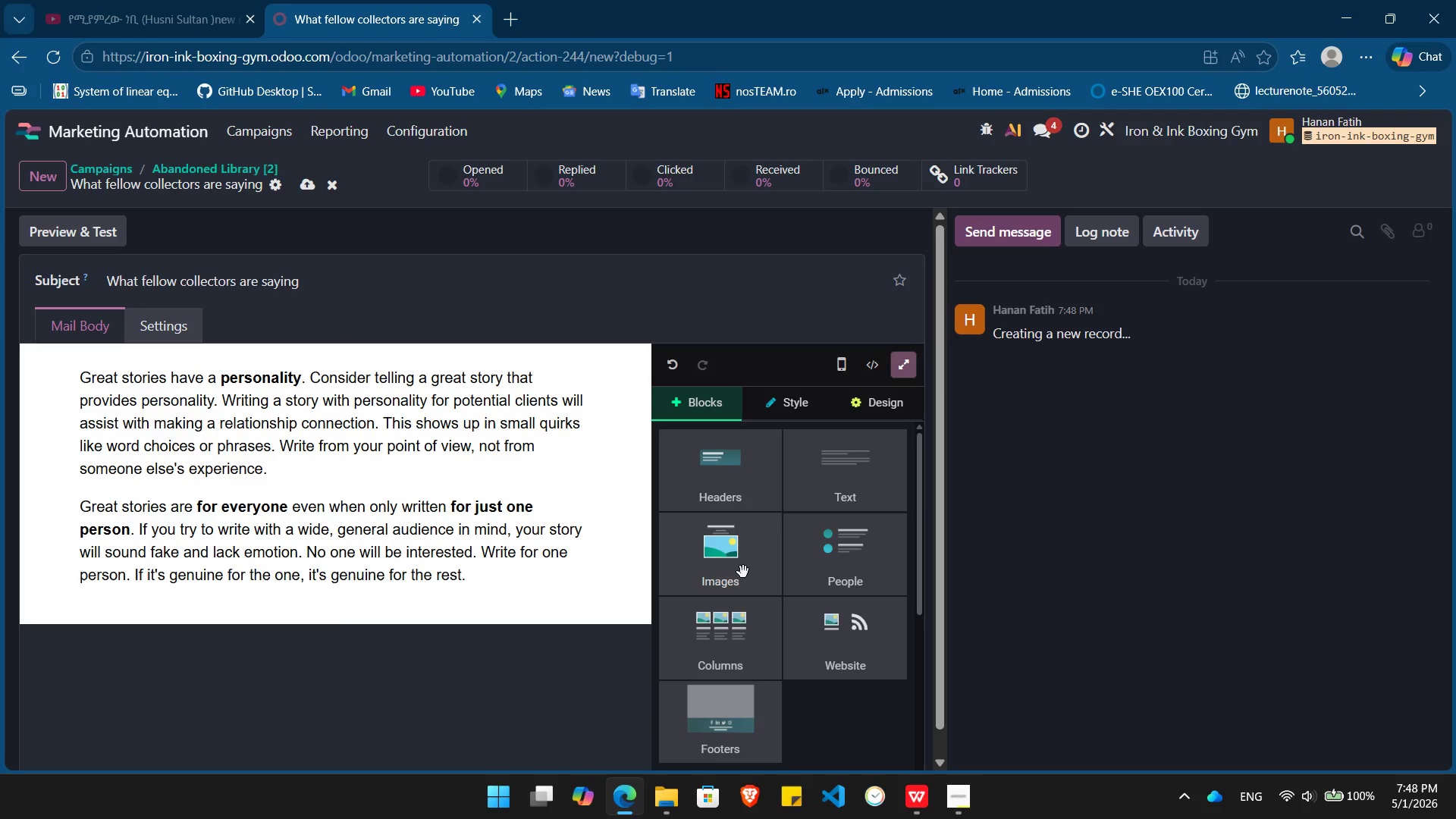 
left_click_drag(start_coordinate=[742, 574], to_coordinate=[390, 331])
 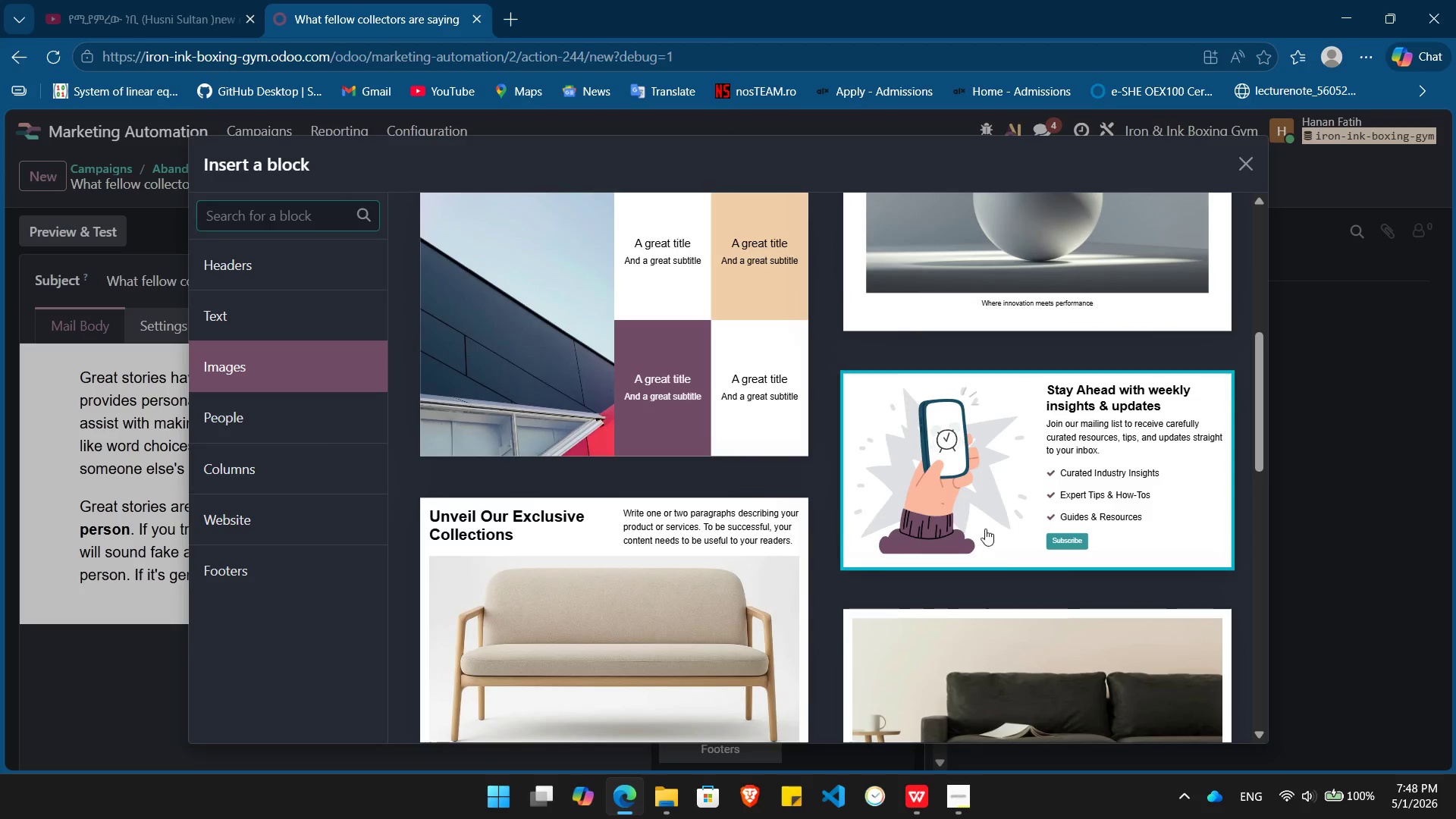 
left_click([981, 664])
 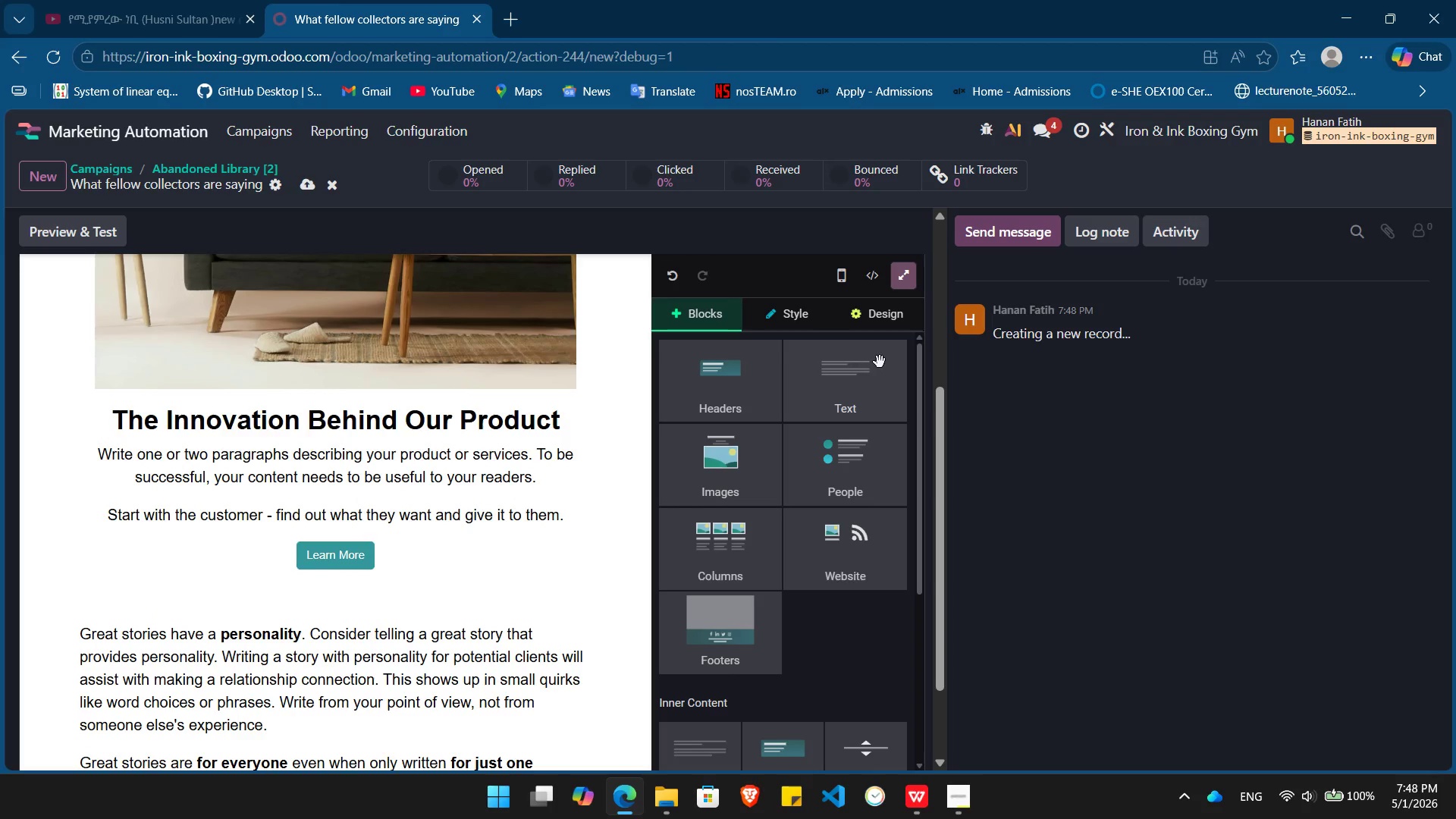 
left_click([904, 280])
 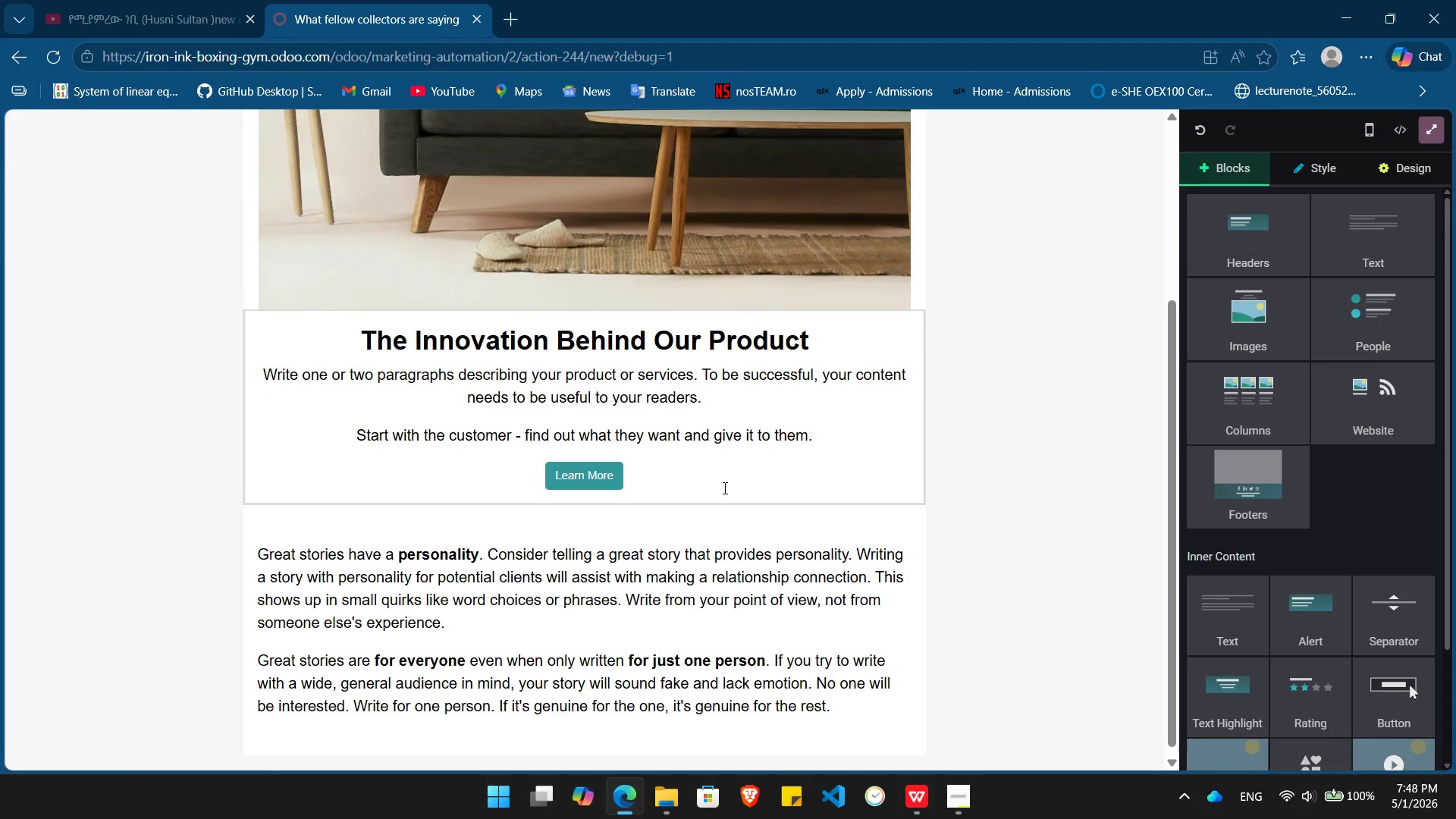 
left_click_drag(start_coordinate=[679, 467], to_coordinate=[430, 333])
 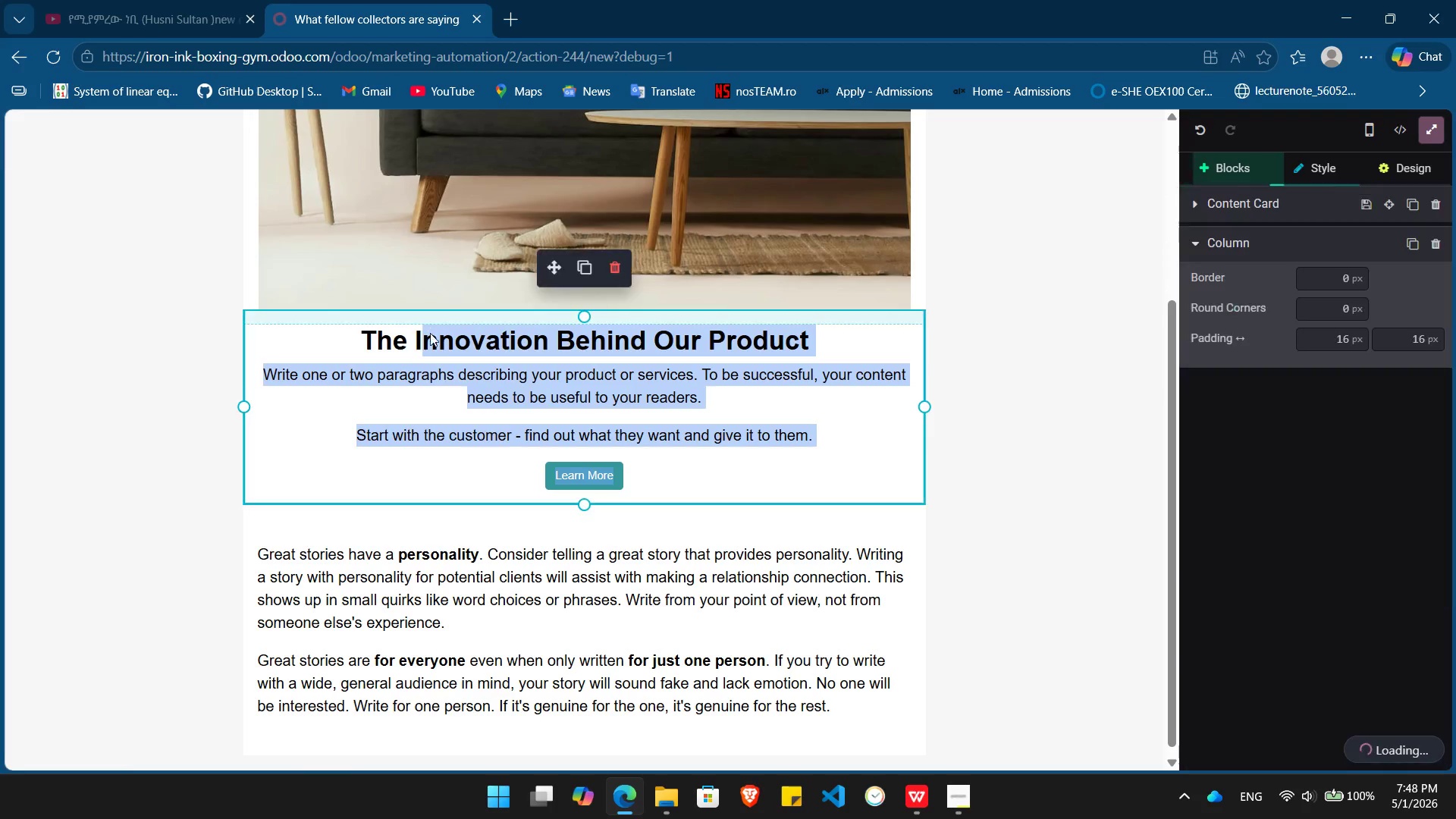 
key(Backspace)
 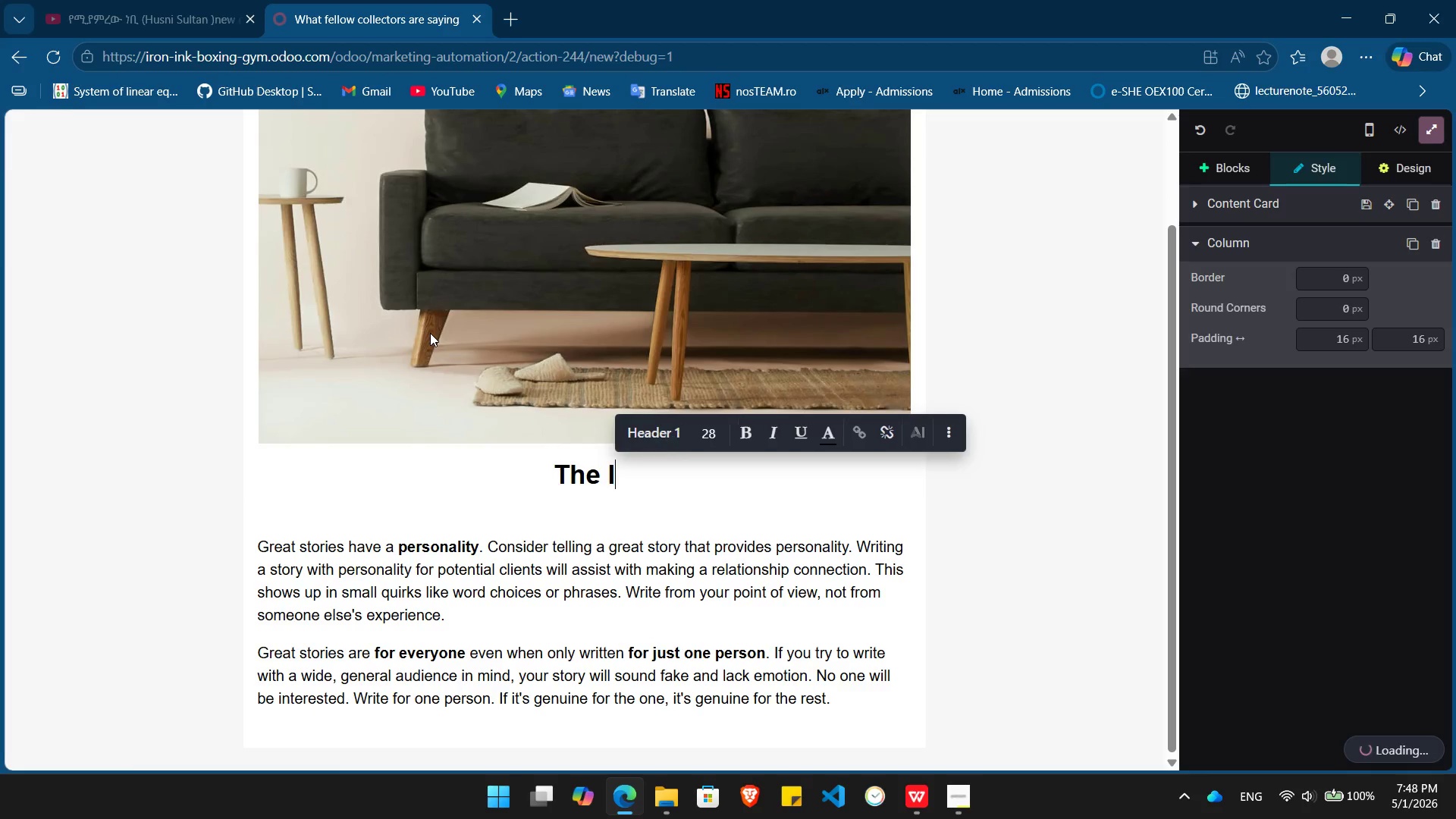 
key(Backspace)
 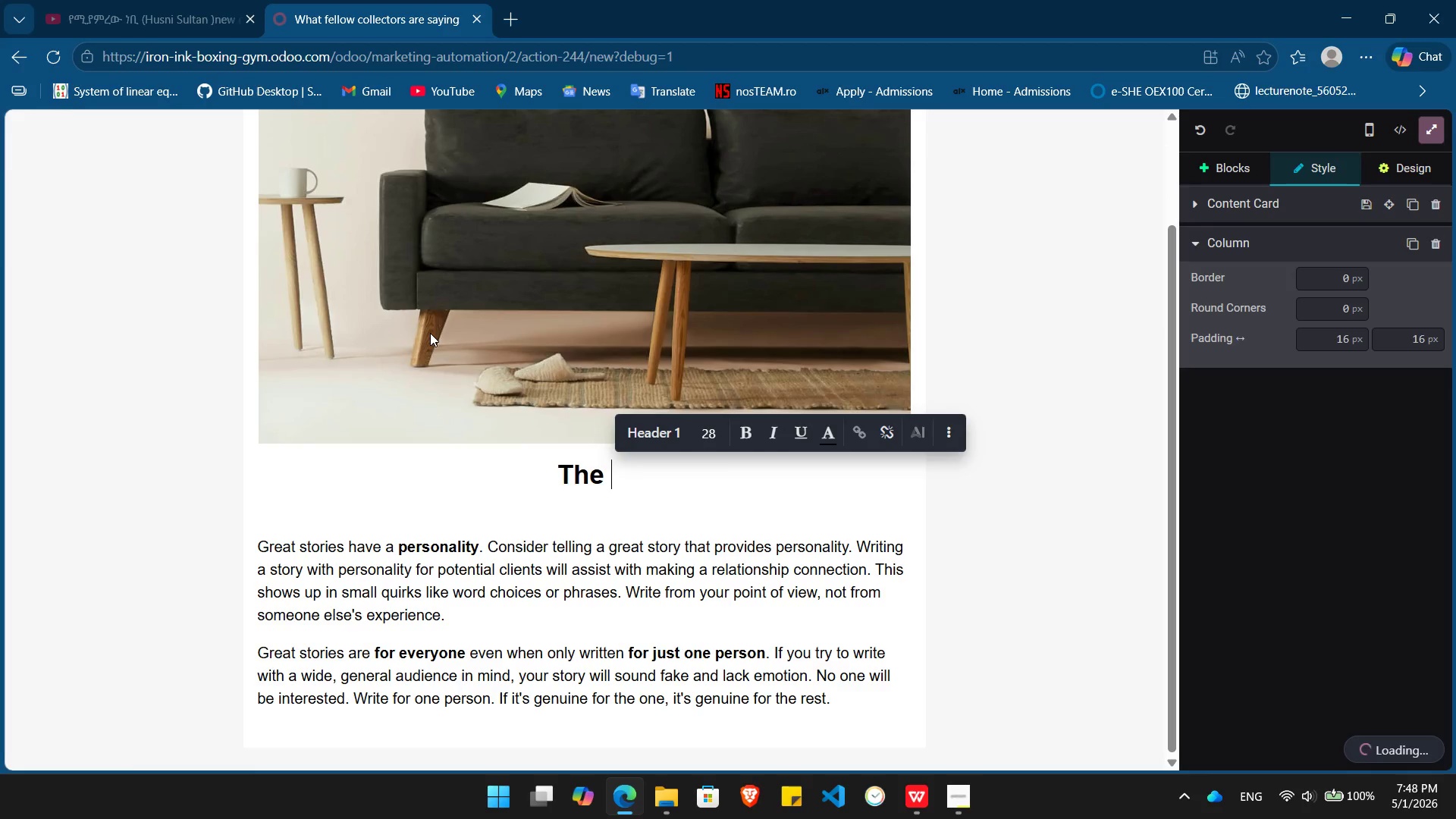 
key(Backspace)
 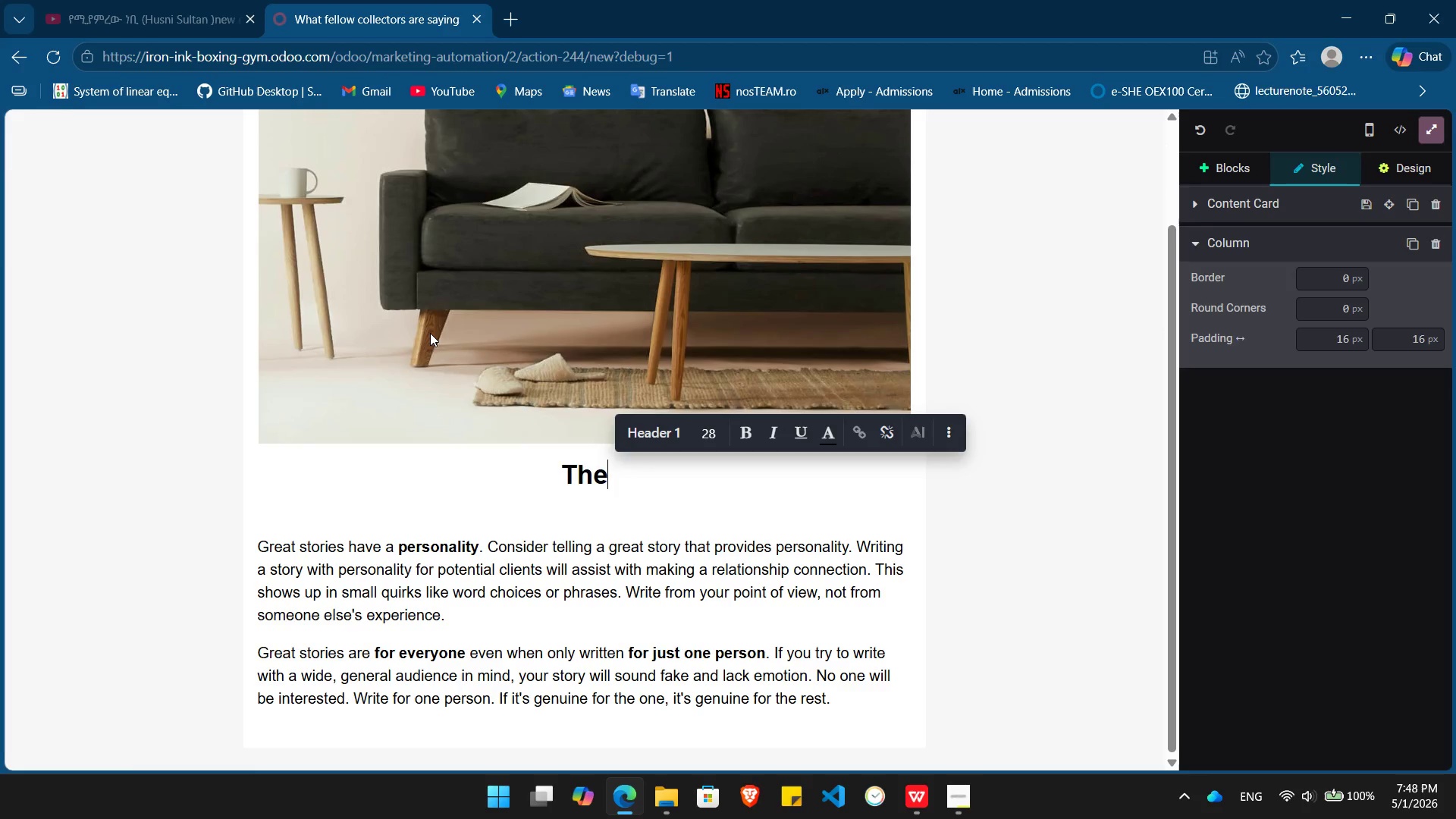 
key(Backspace)
 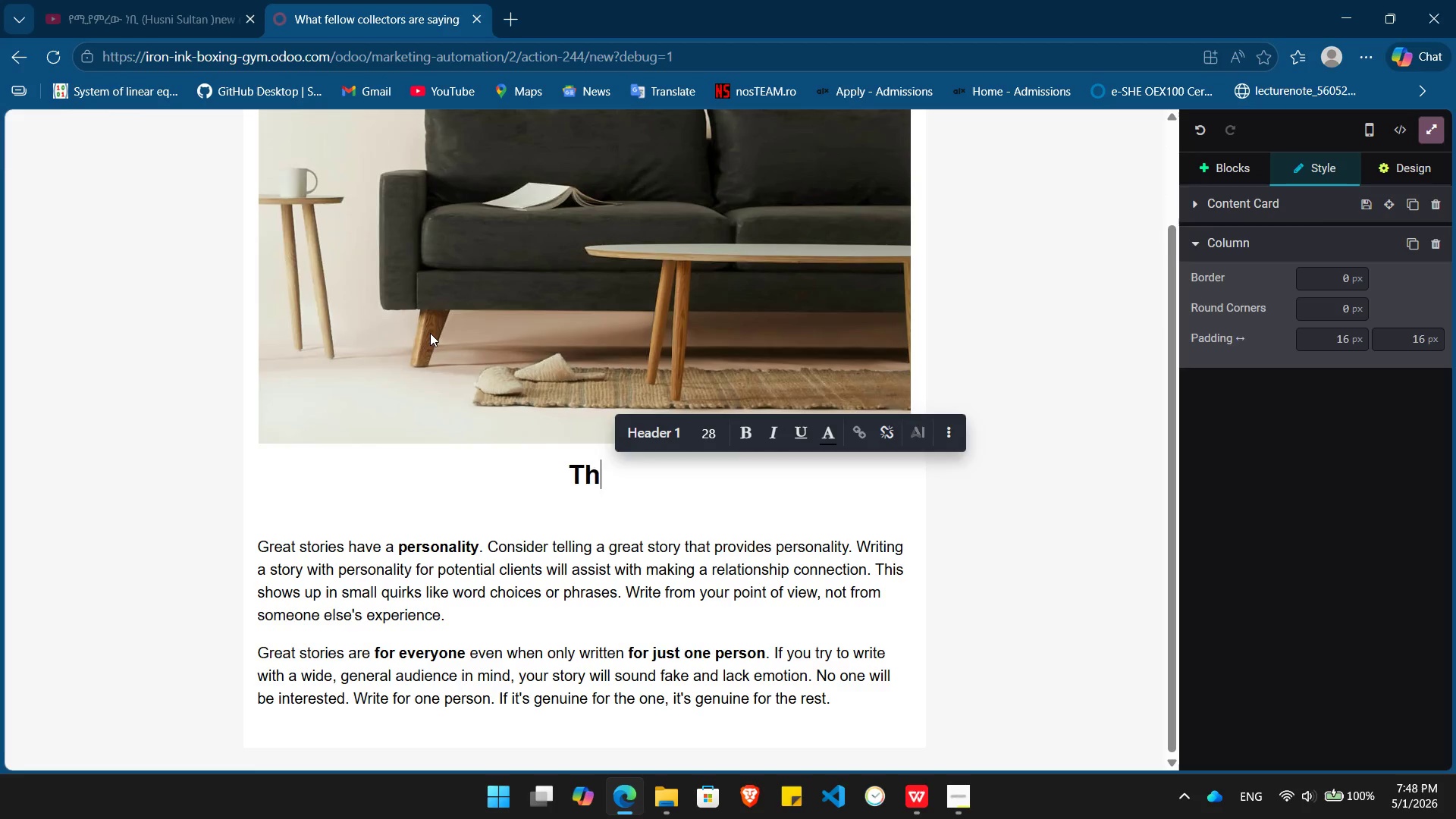 
key(Backspace)
 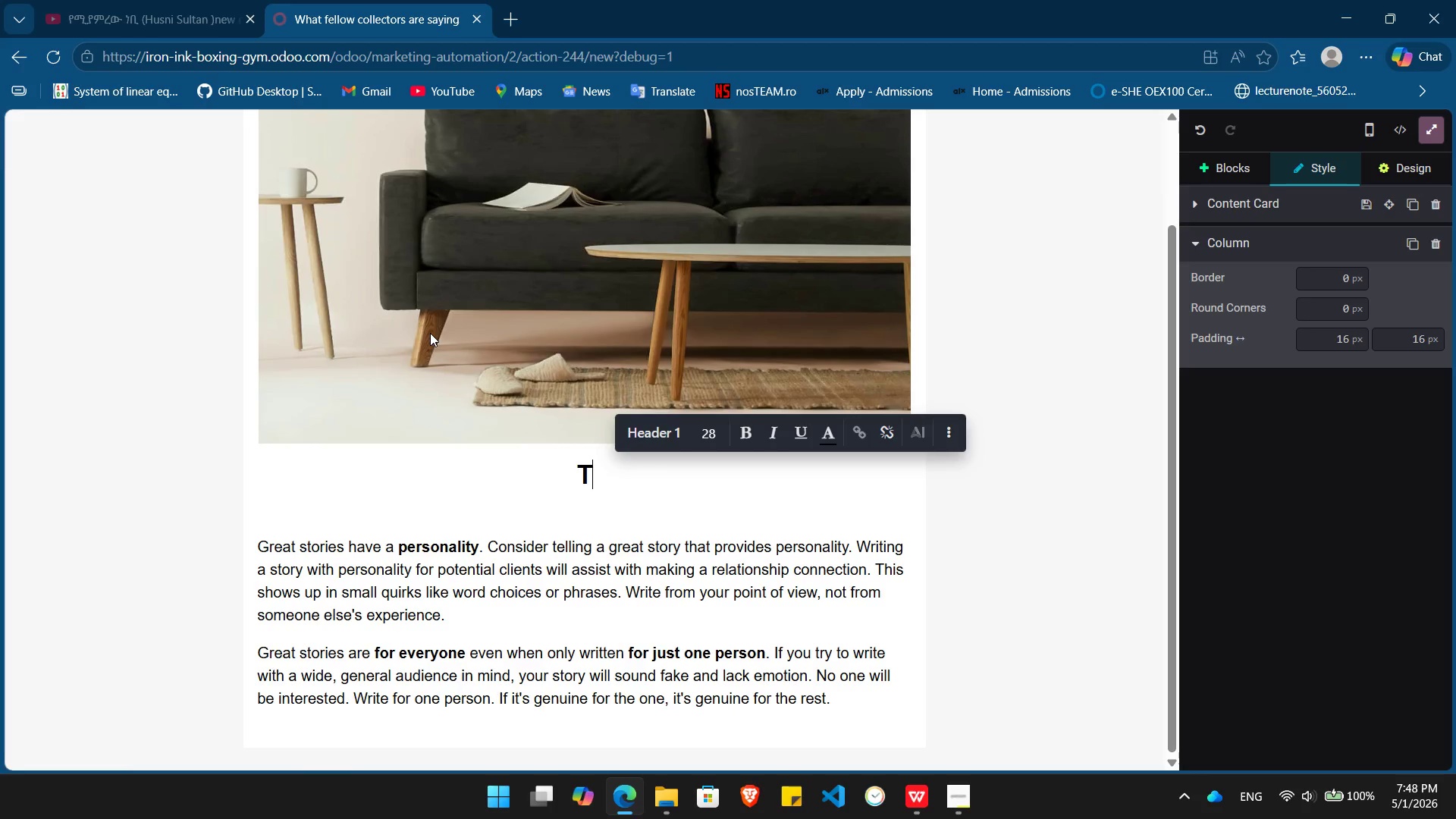 
key(Backspace)
 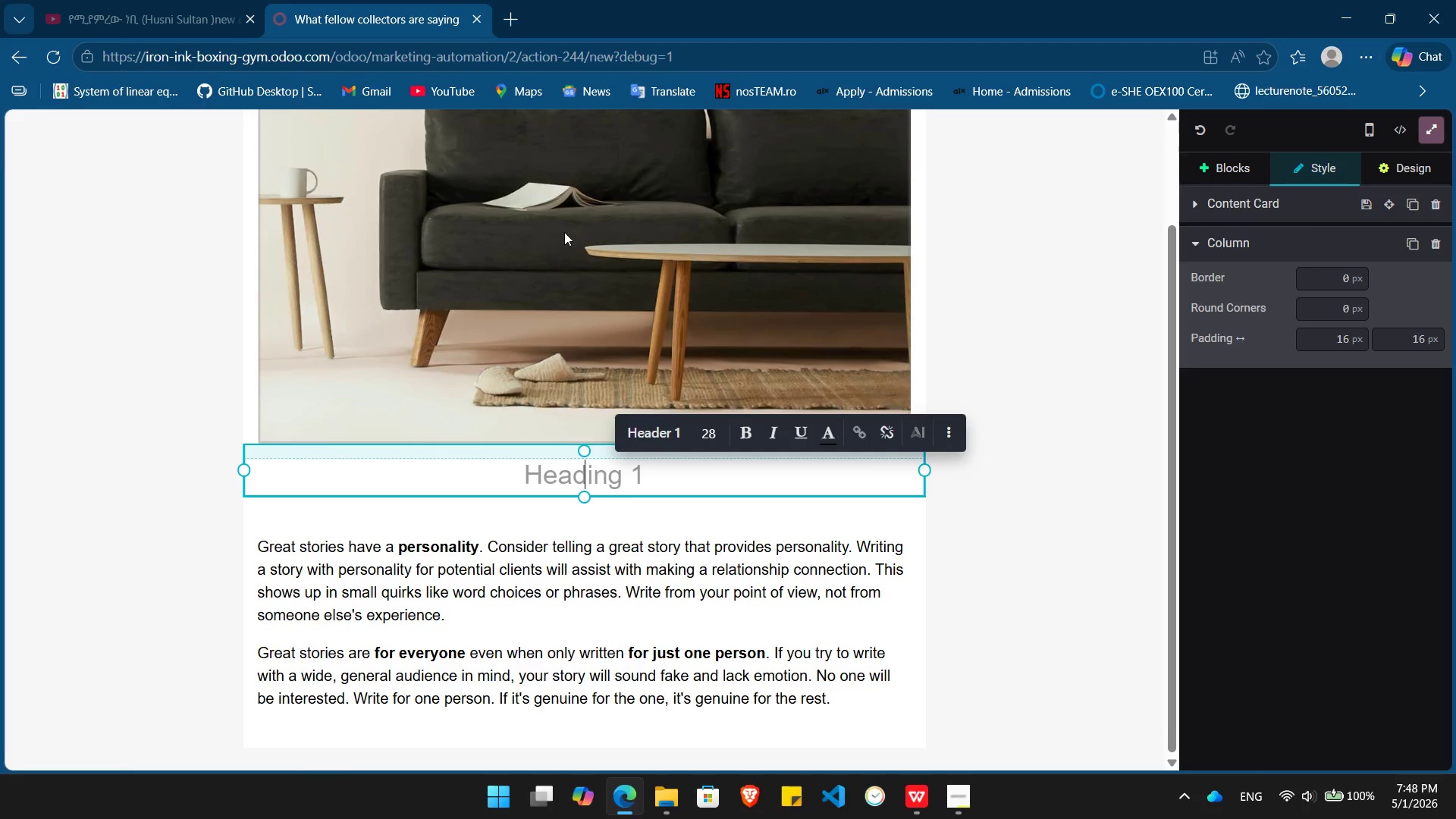 
wait(7.17)
 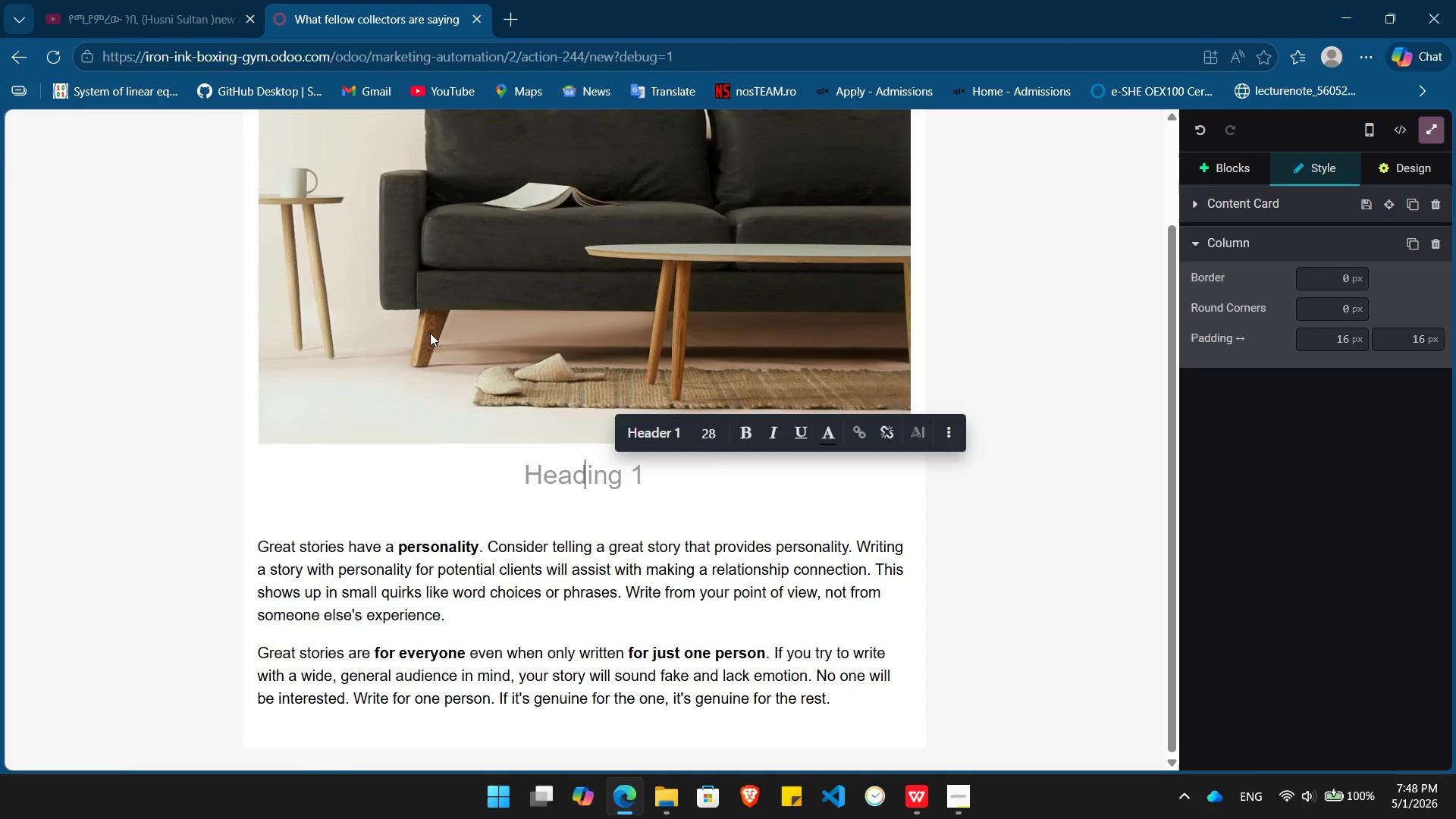 
double_click([570, 234])
 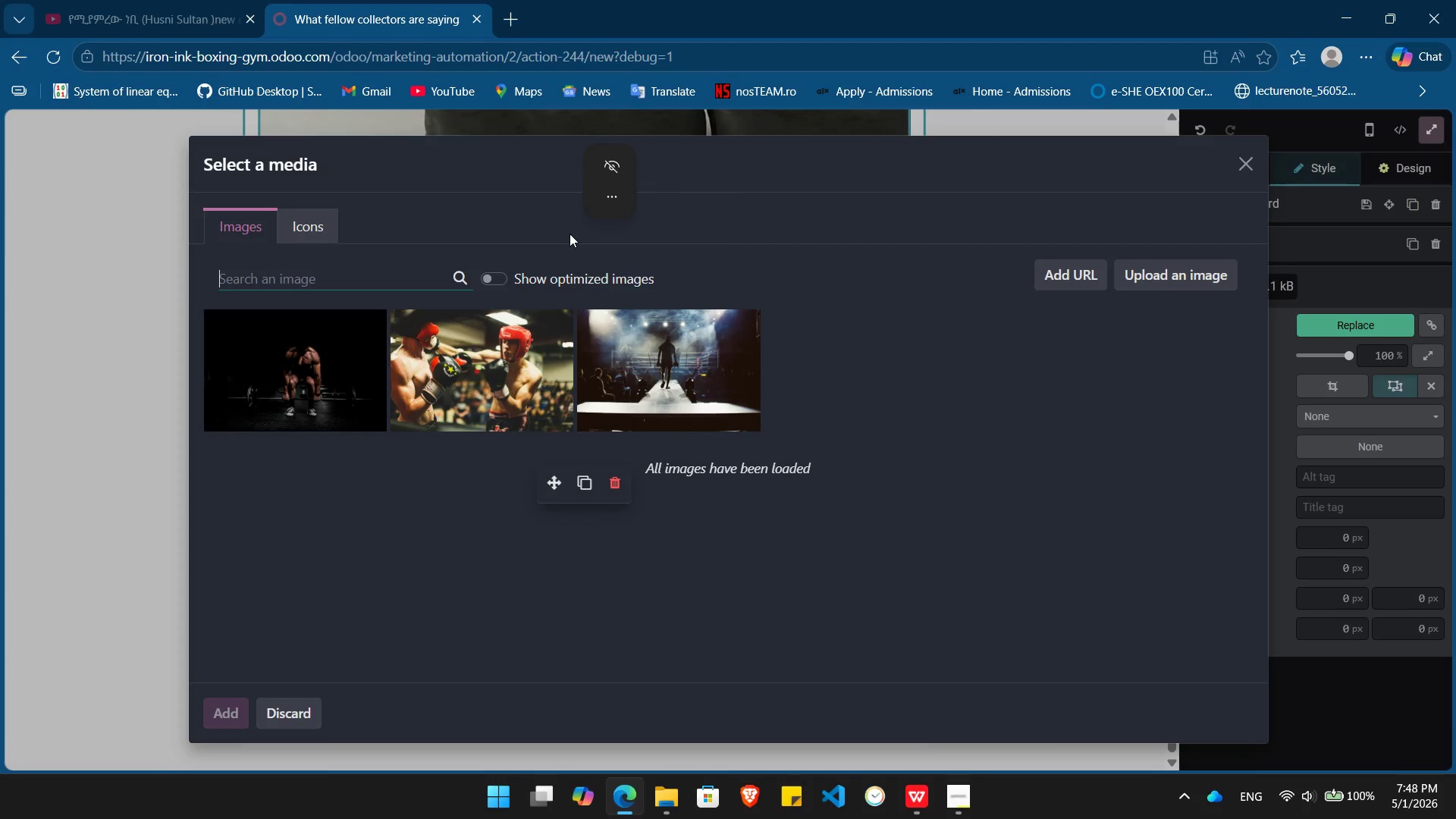 
wait(10.05)
 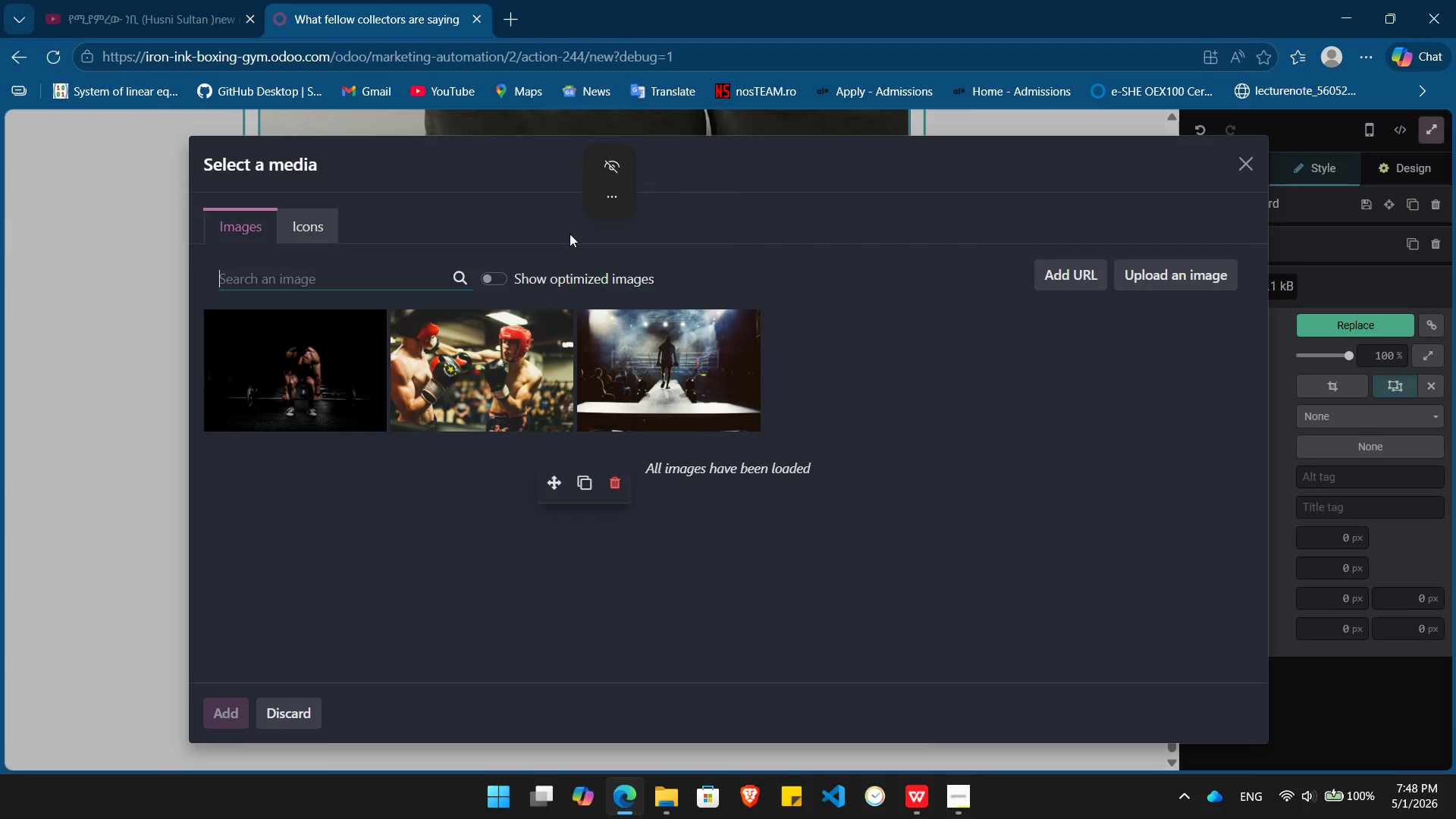 
type(readu)
key(Backspace)
type(ing )
 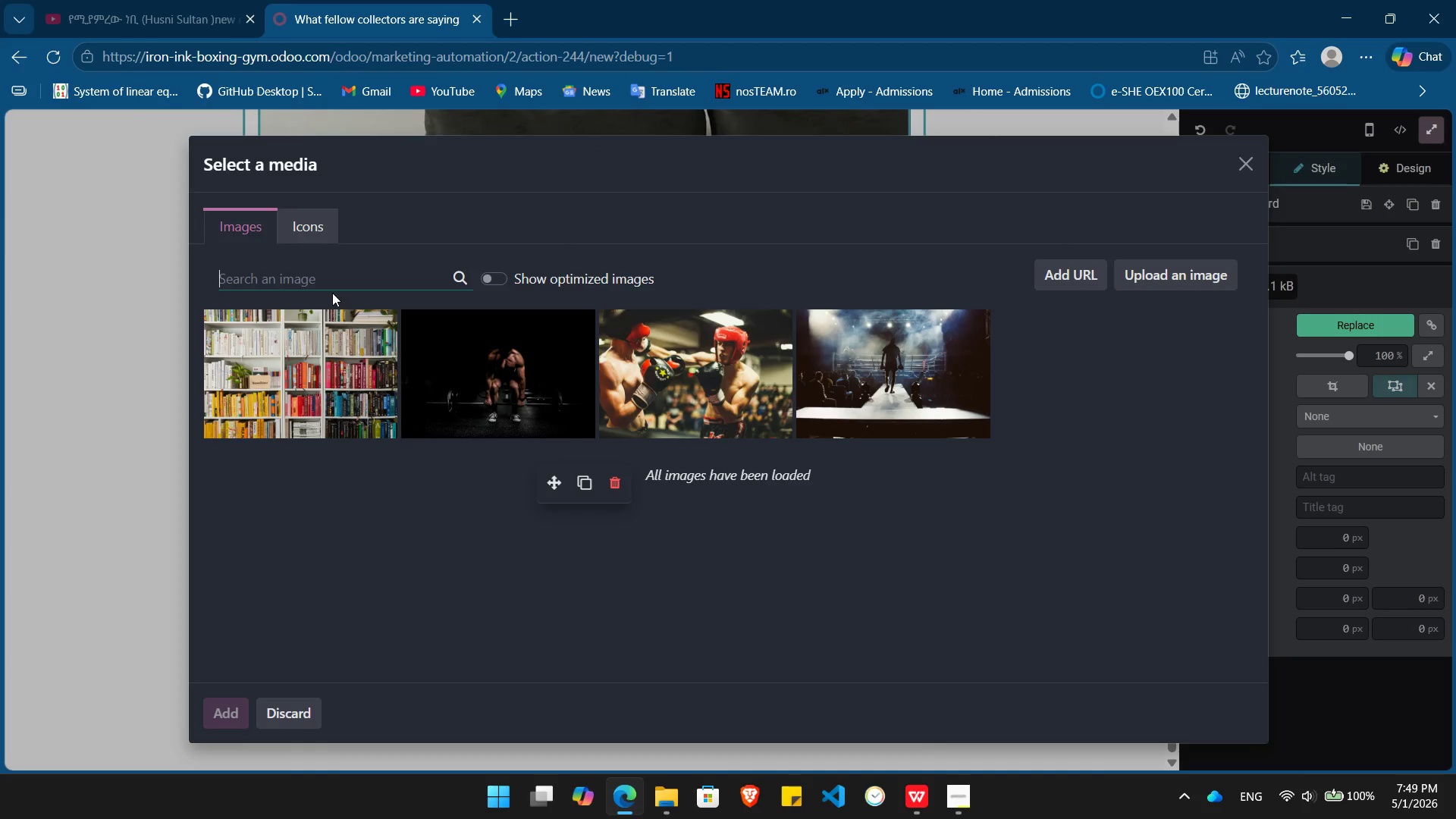 
left_click([332, 274])
 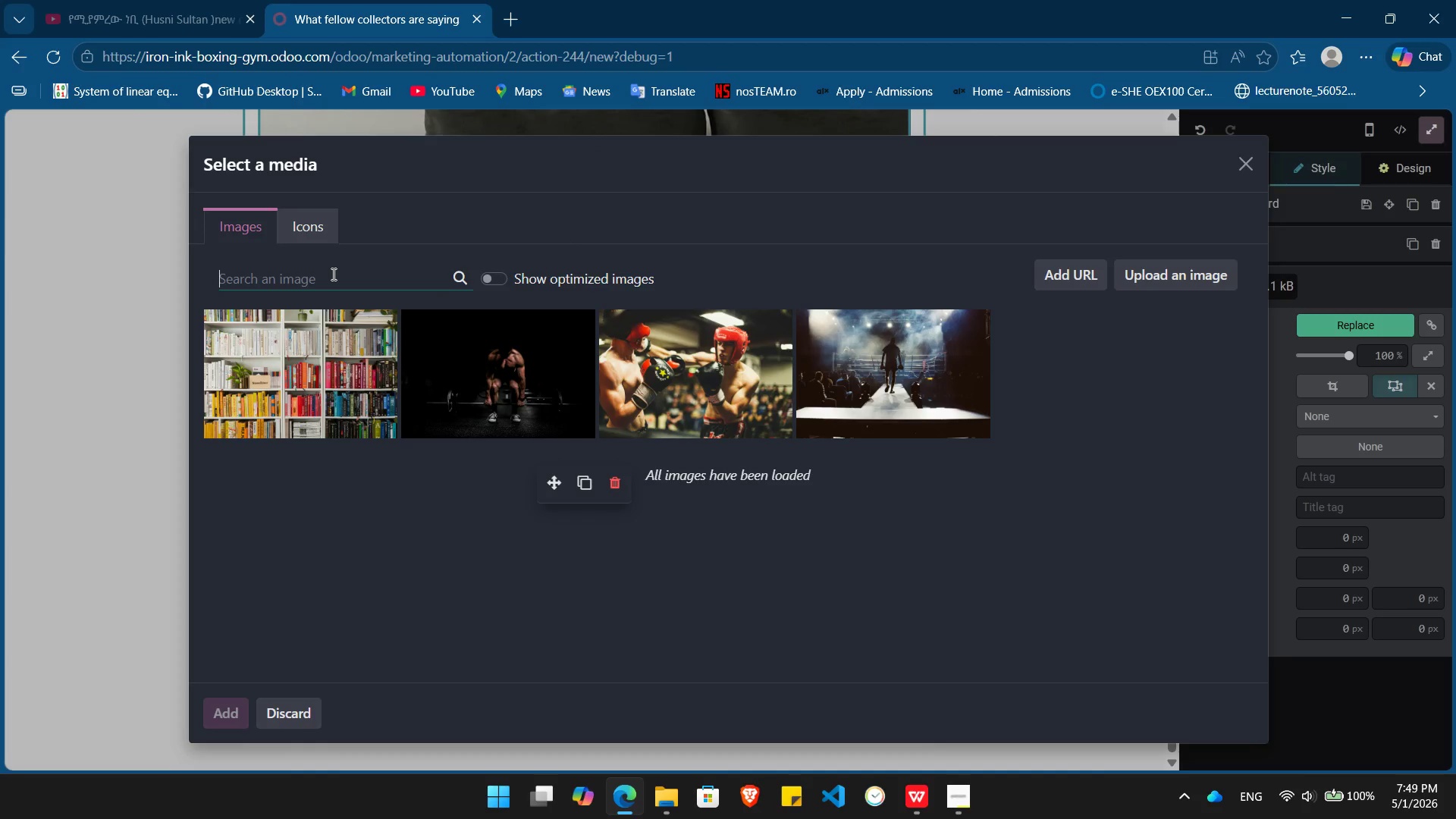 
type(reading nook)
 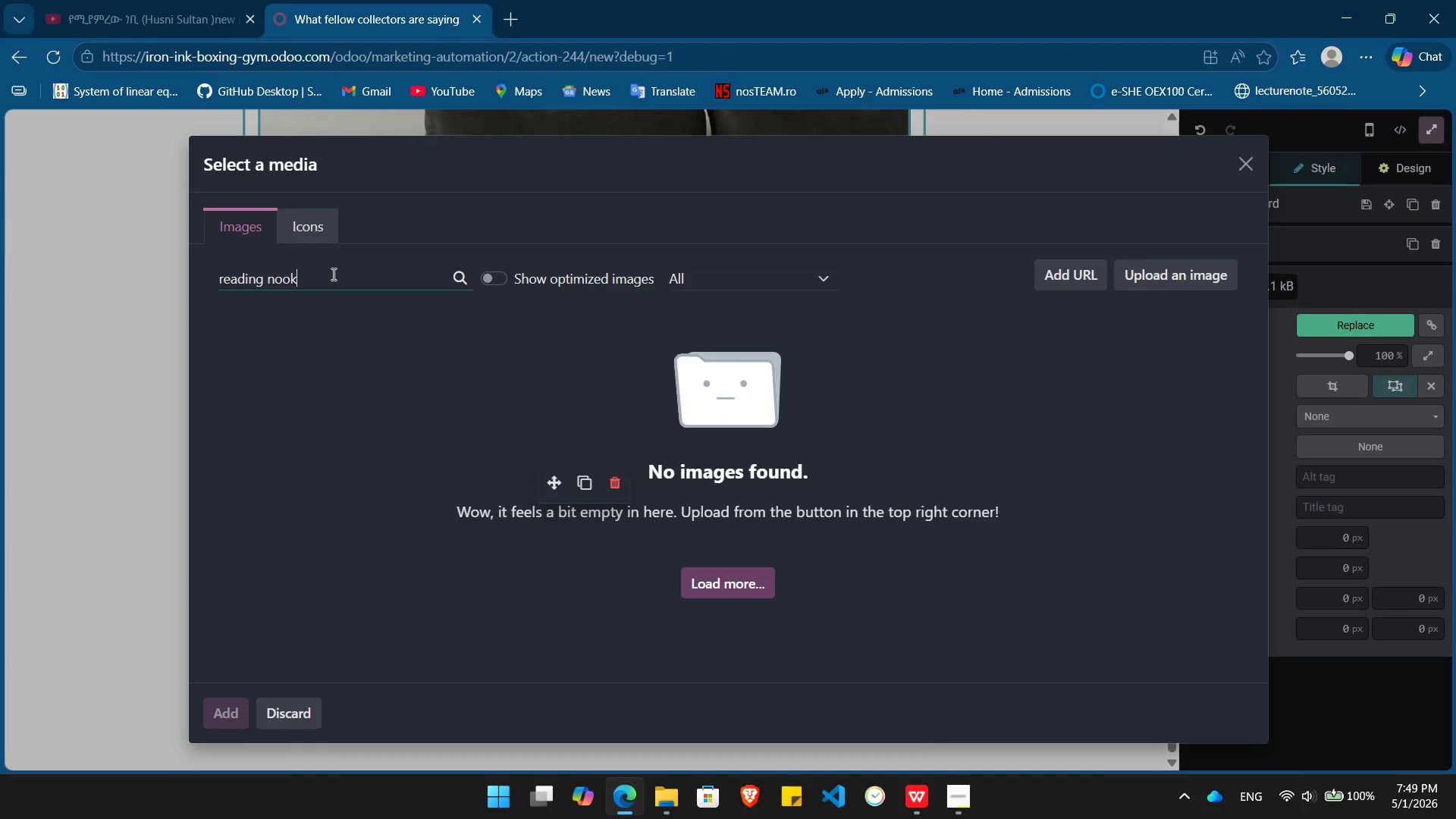 
wait(5.69)
 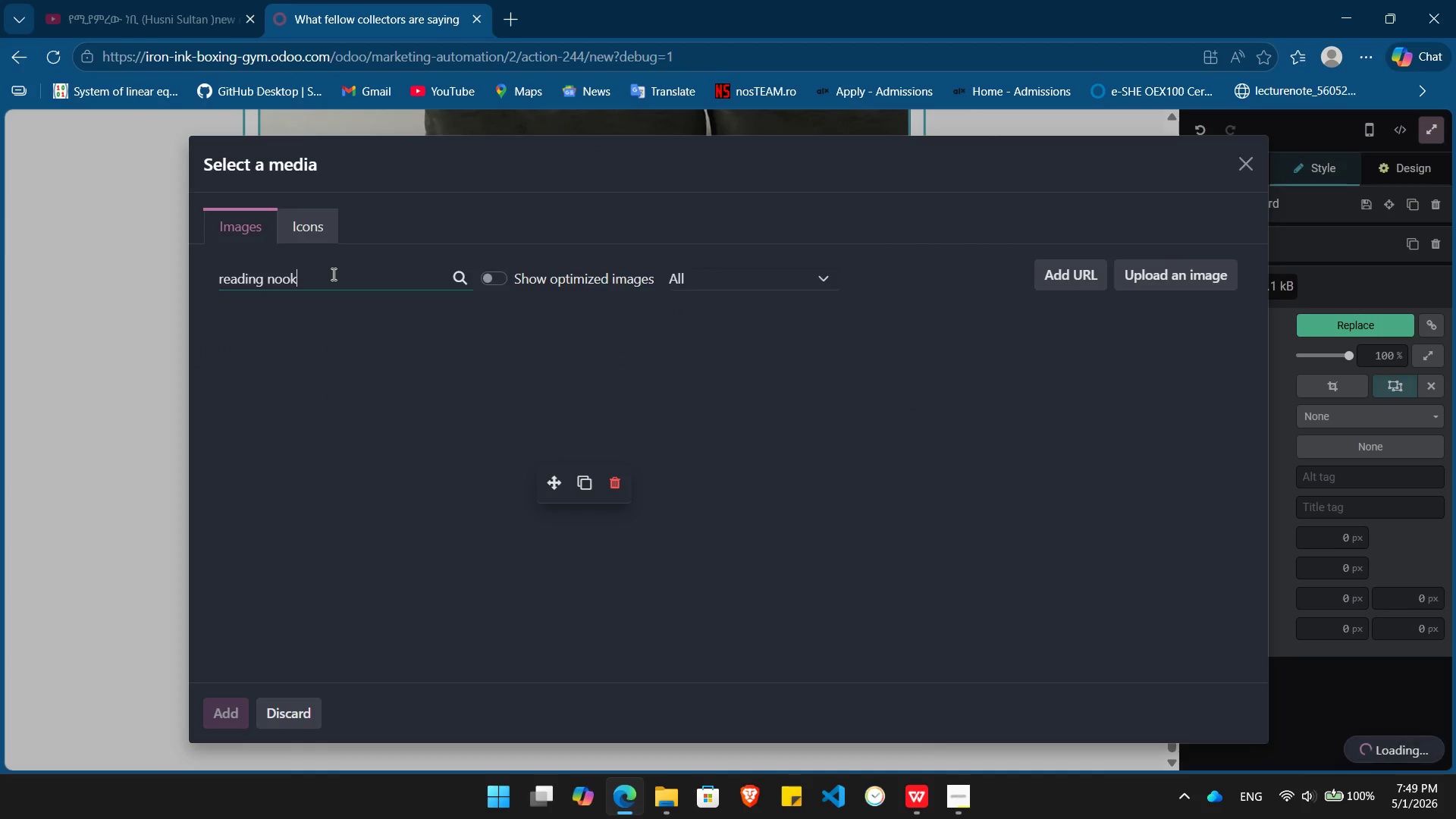 
key(Backspace)
 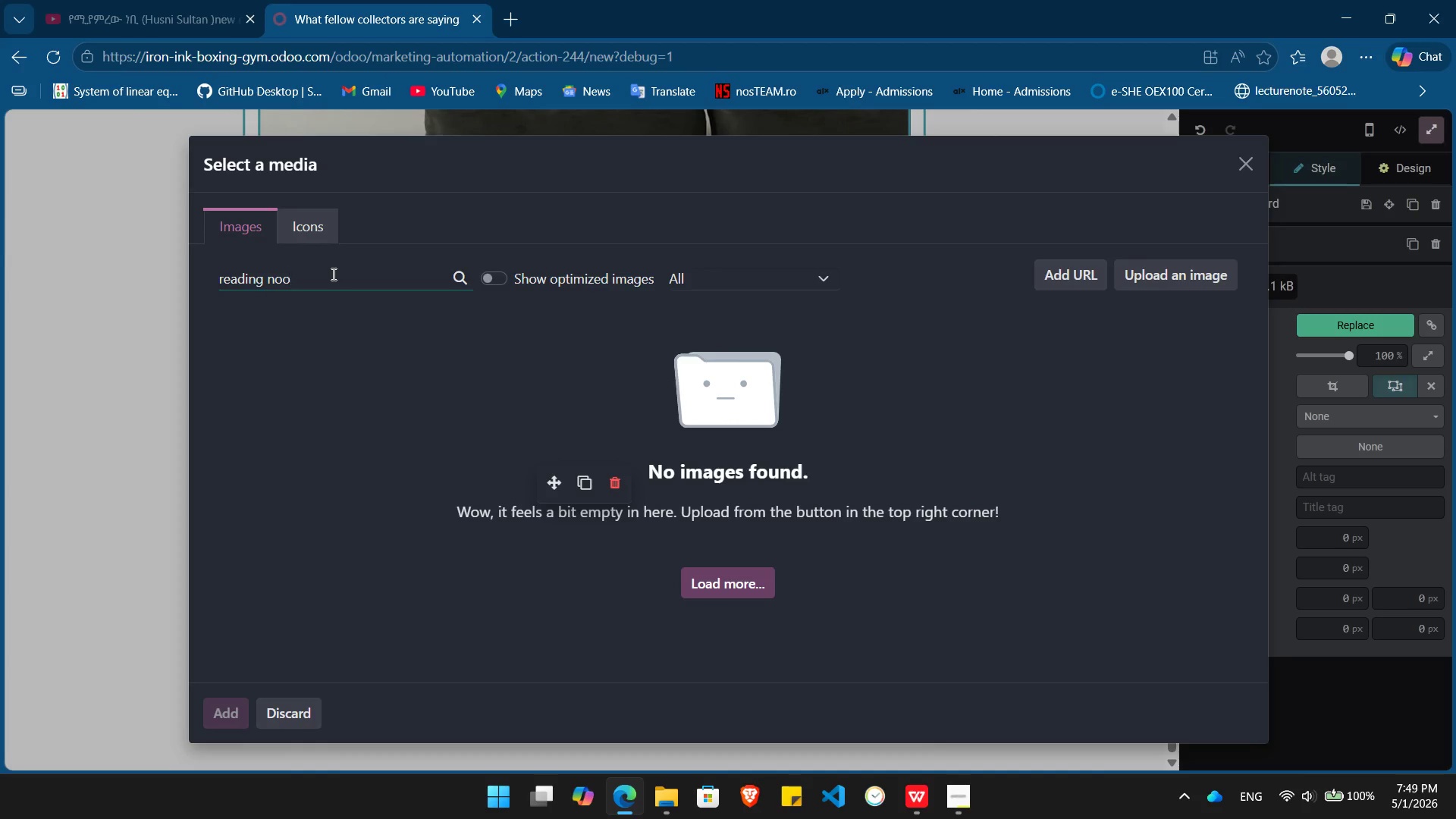 
key(Backspace)
 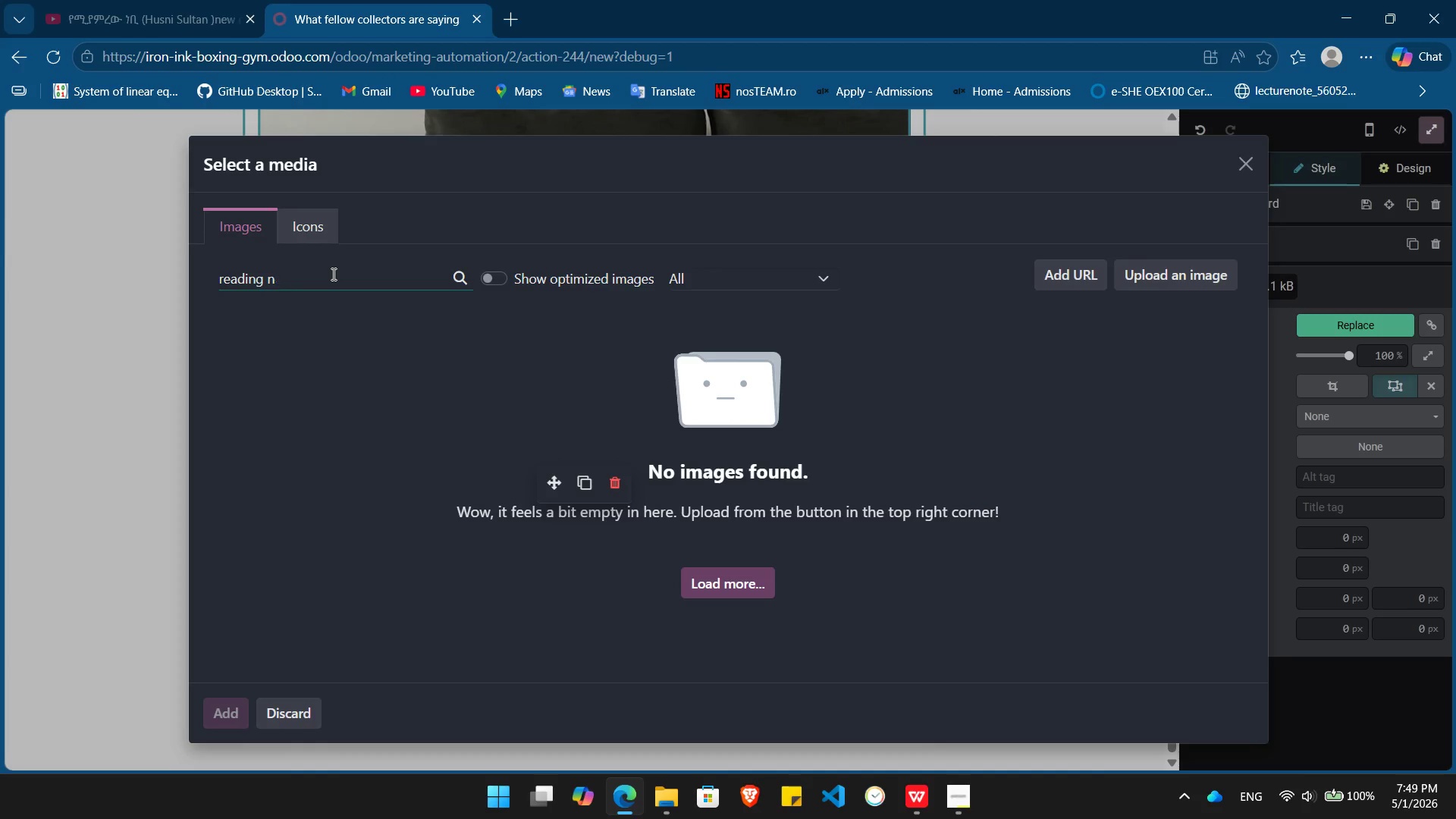 
key(Backspace)
 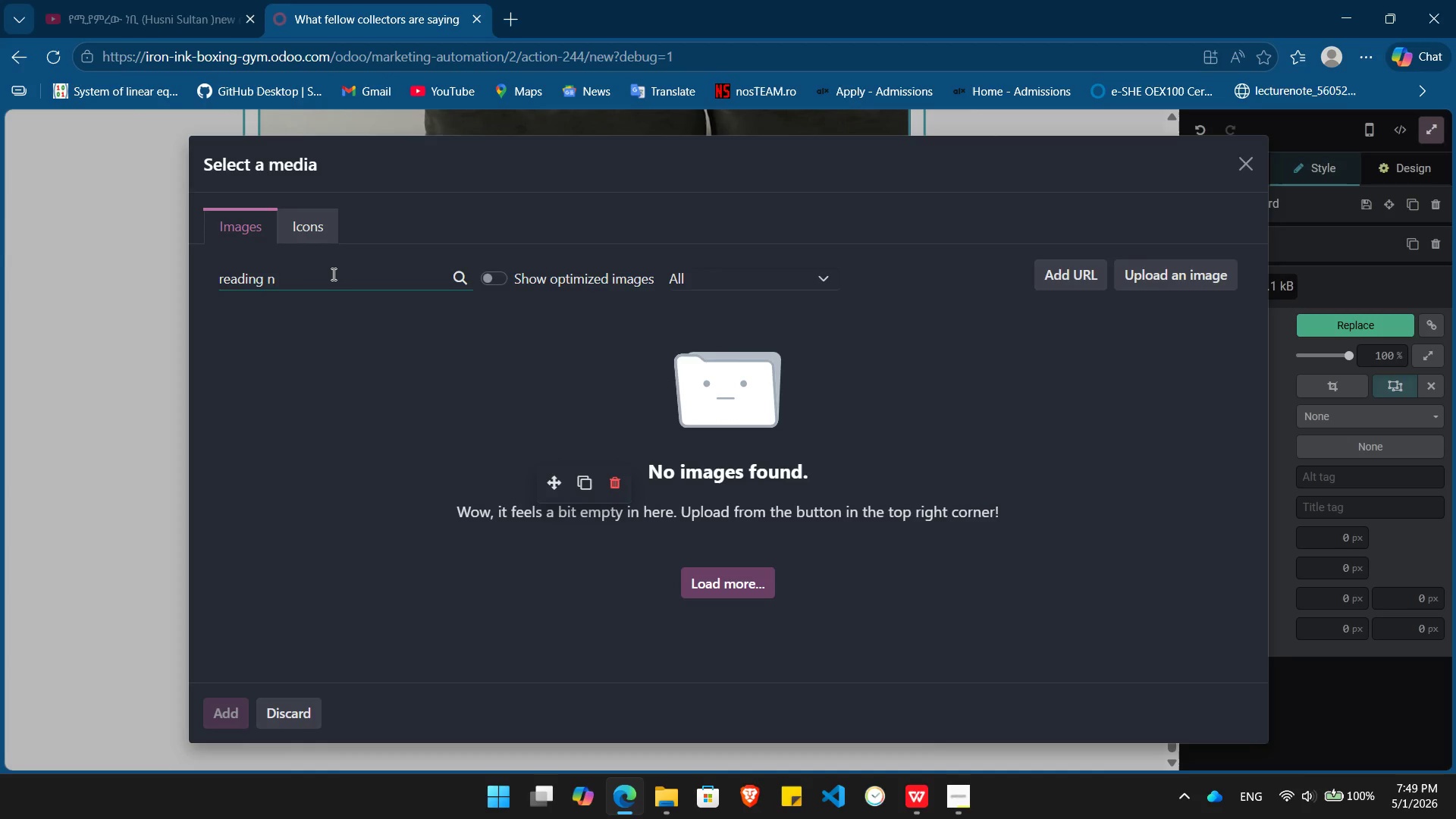 
key(Backspace)
 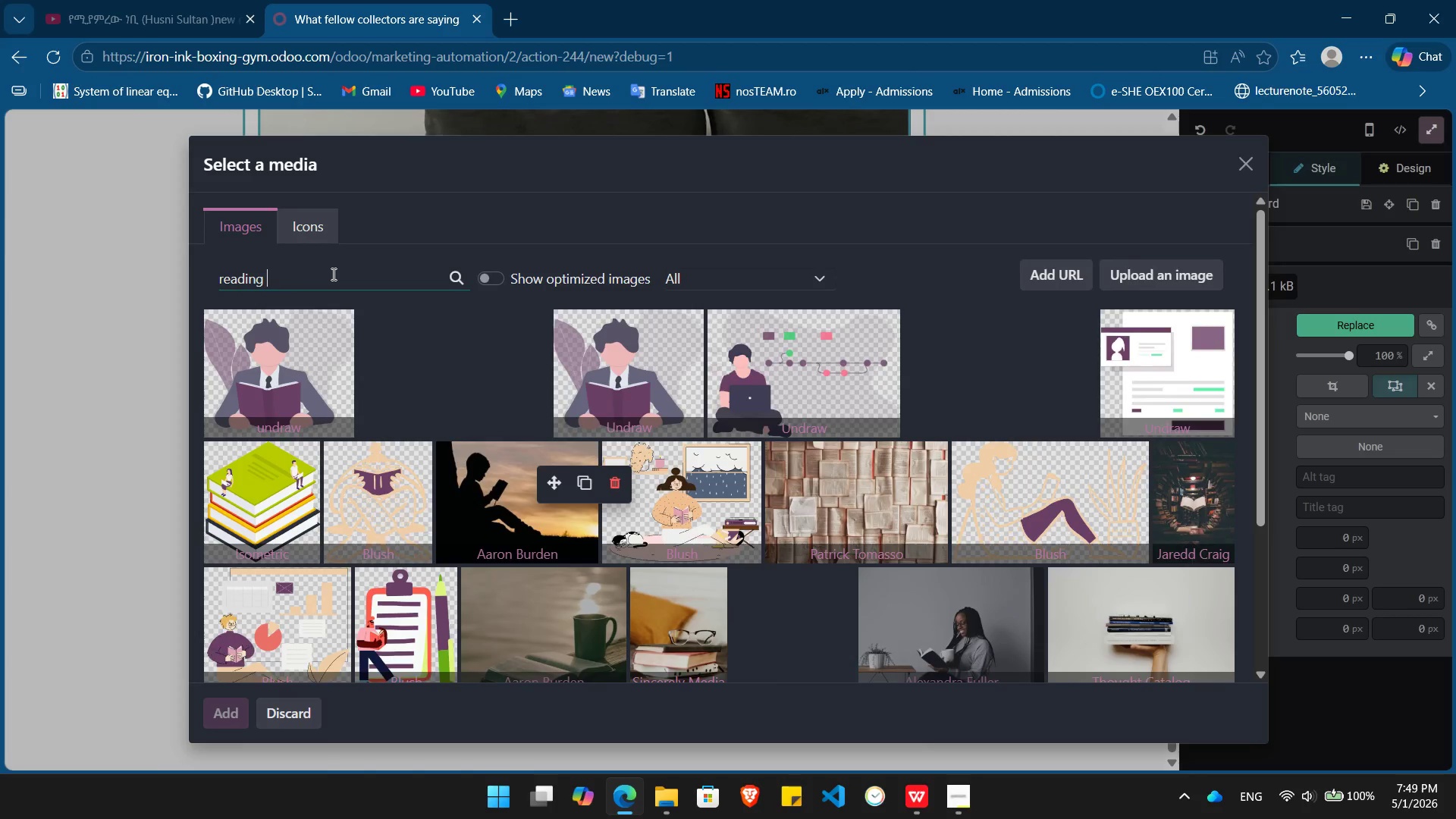 
wait(16.03)
 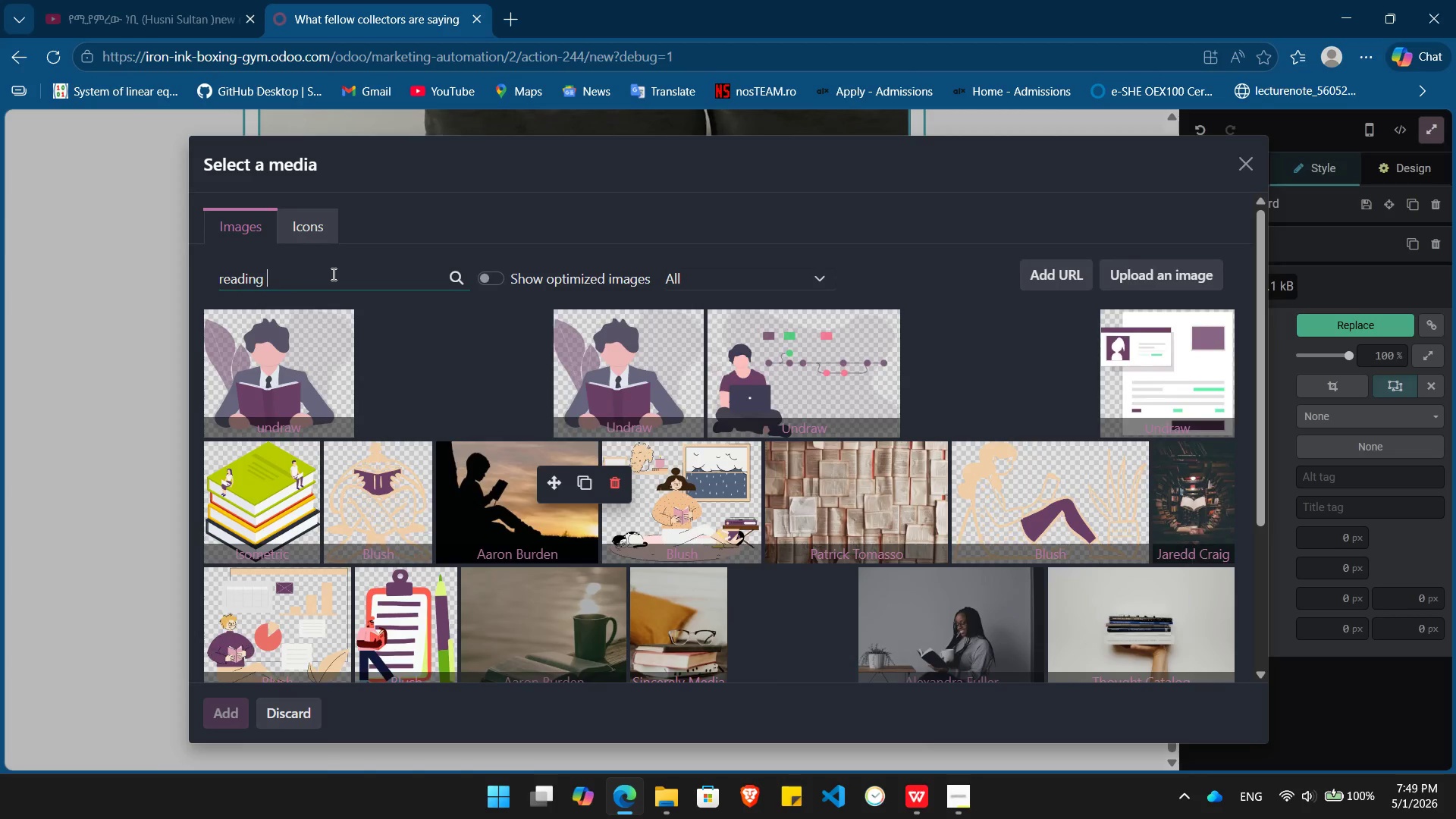 
left_click([324, 482])
 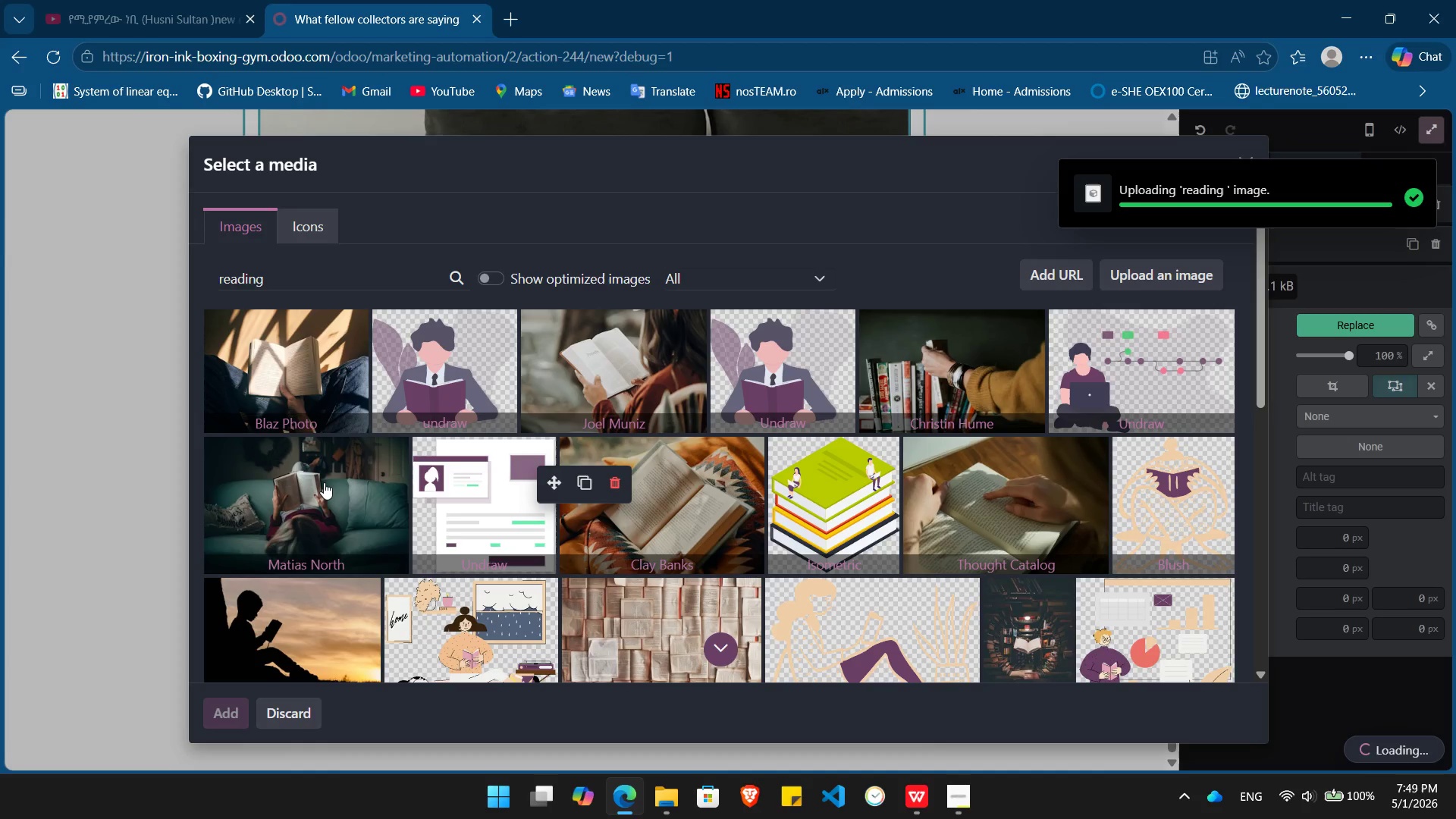 
wait(9.31)
 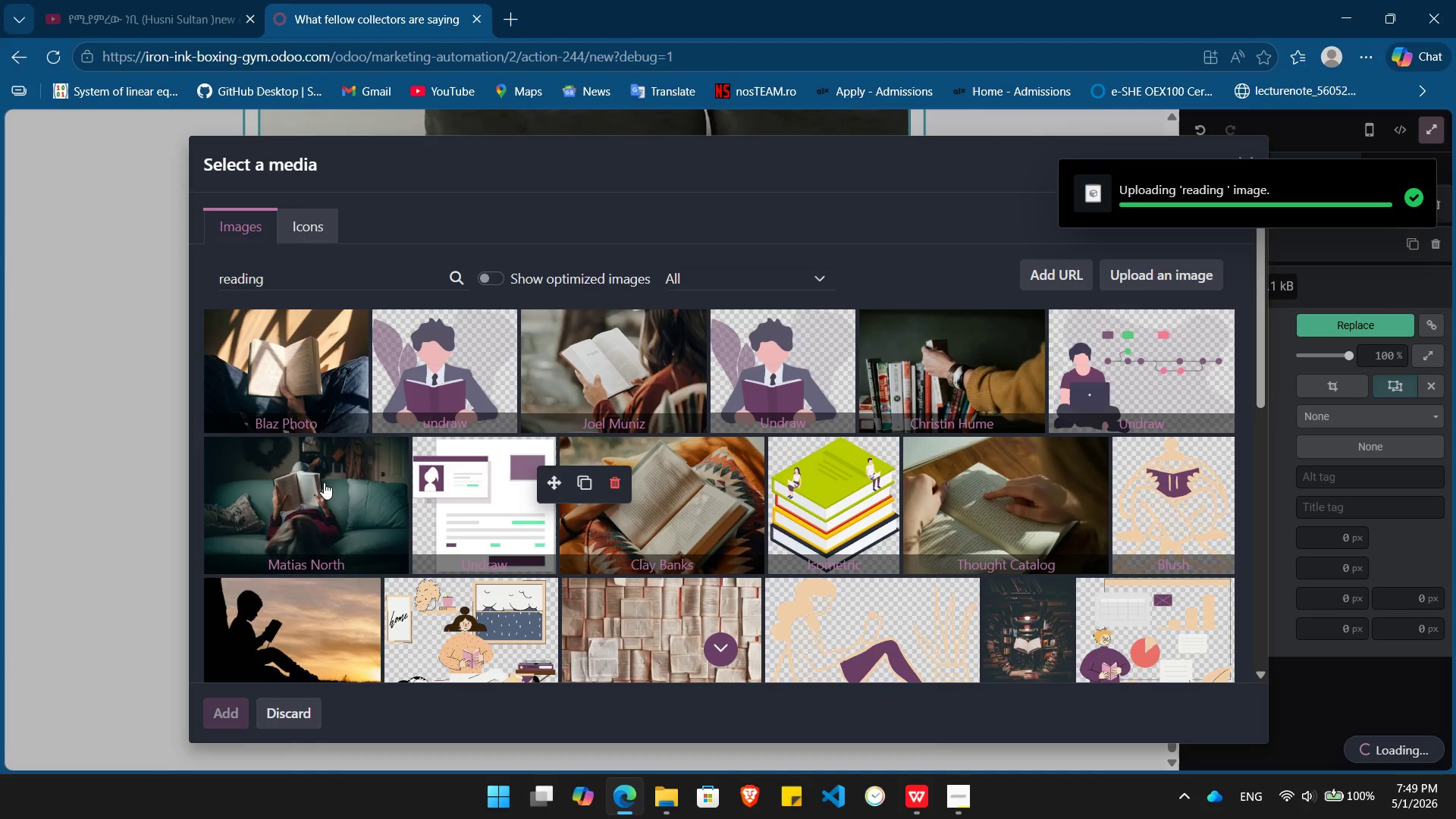 
left_click([495, 601])
 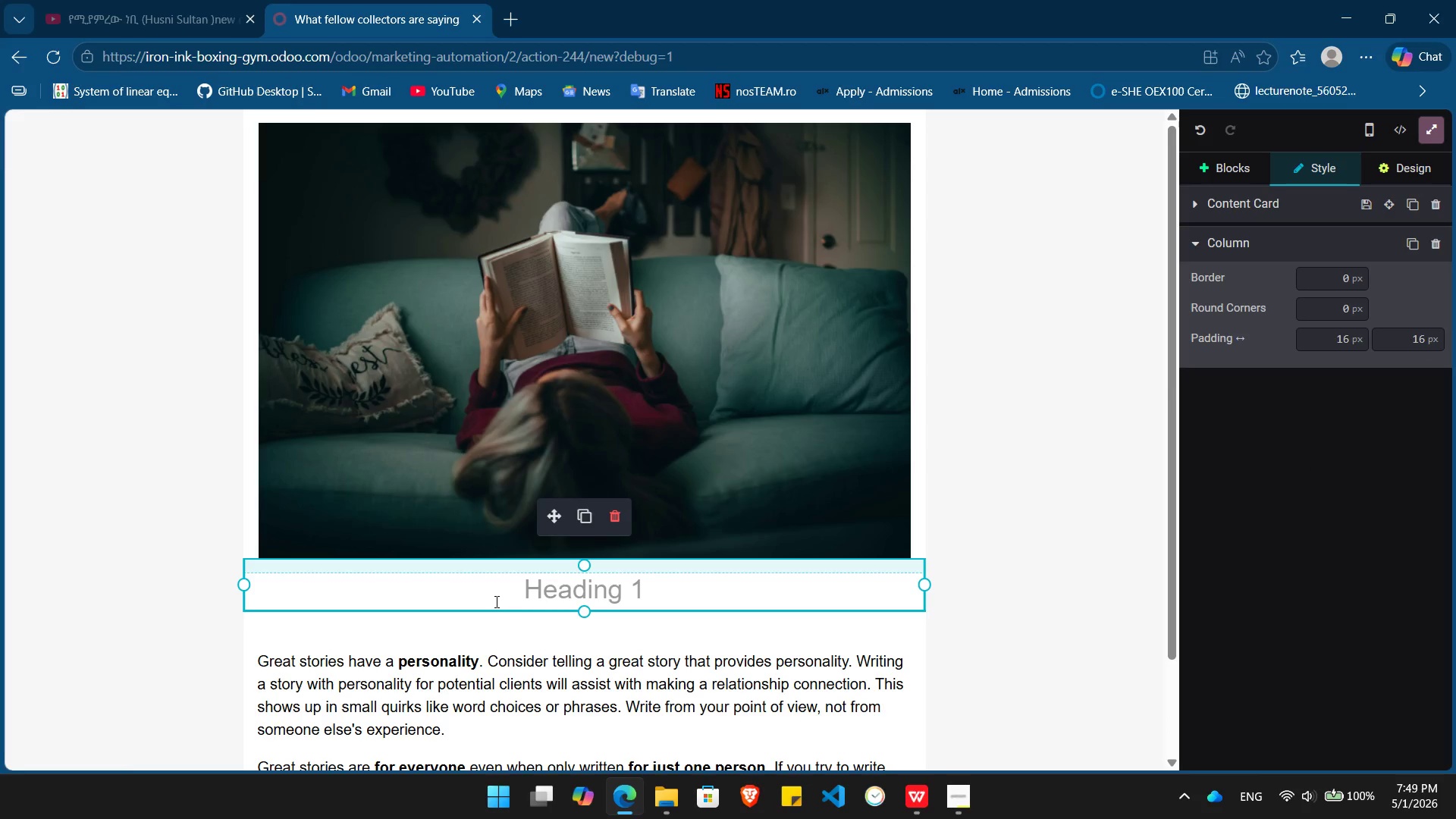 
type(Te)
key(Backspace)
key(Backspace)
type(Our Testimony)
key(Backspace)
type(ial)
 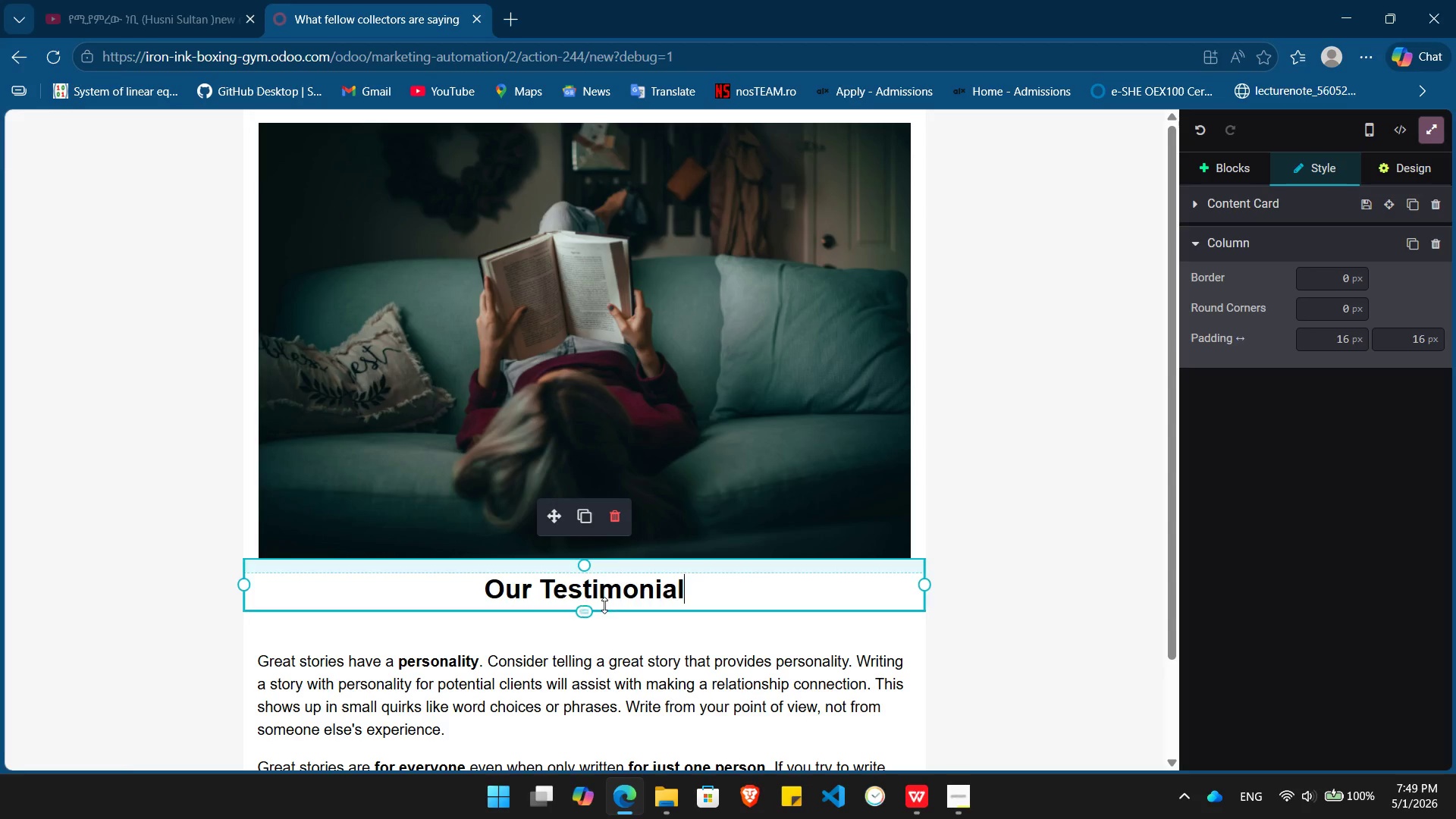 
double_click([604, 605])
 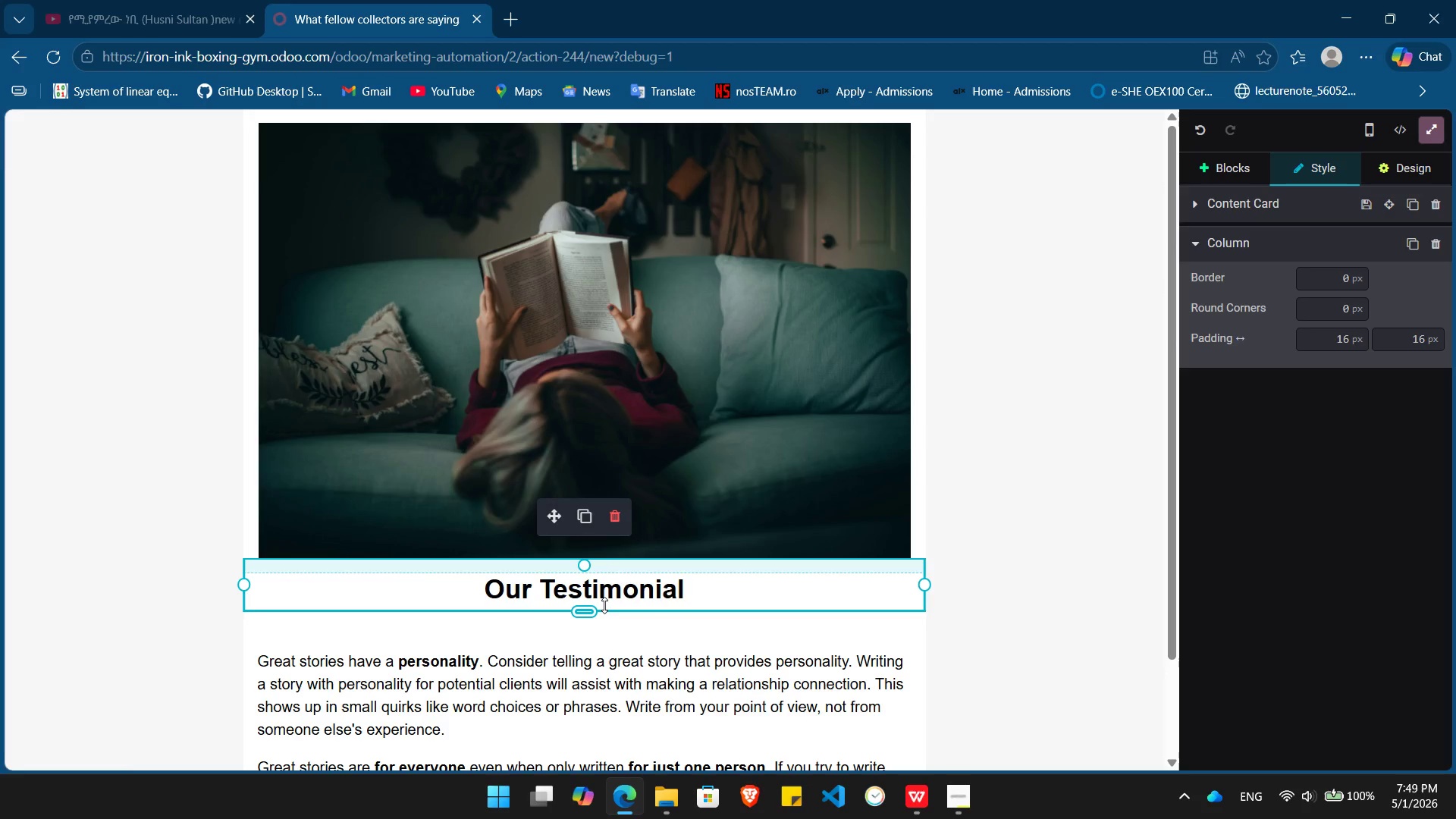 
triple_click([604, 605])
 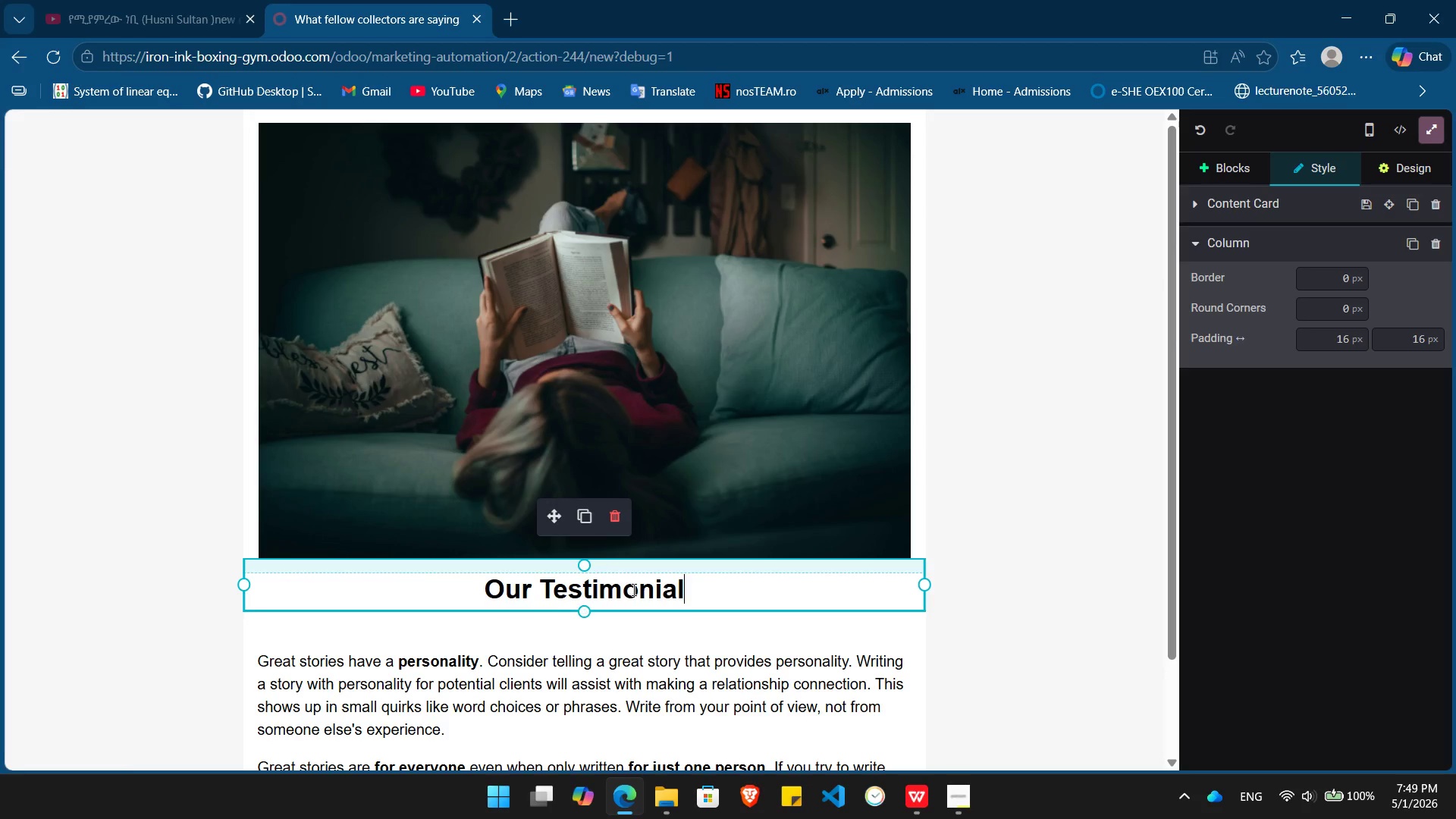 
double_click([632, 589])
 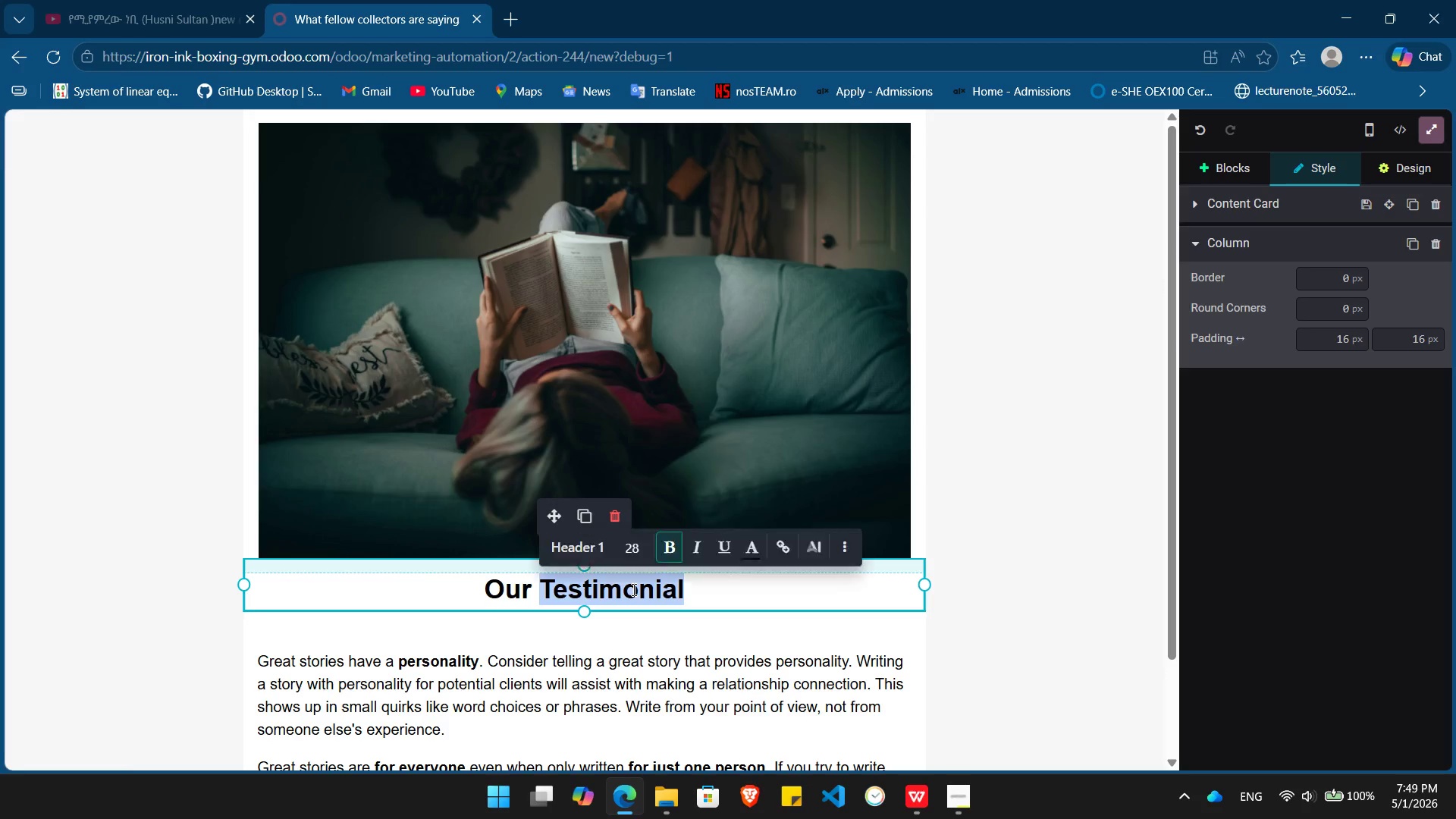 
triple_click([632, 589])
 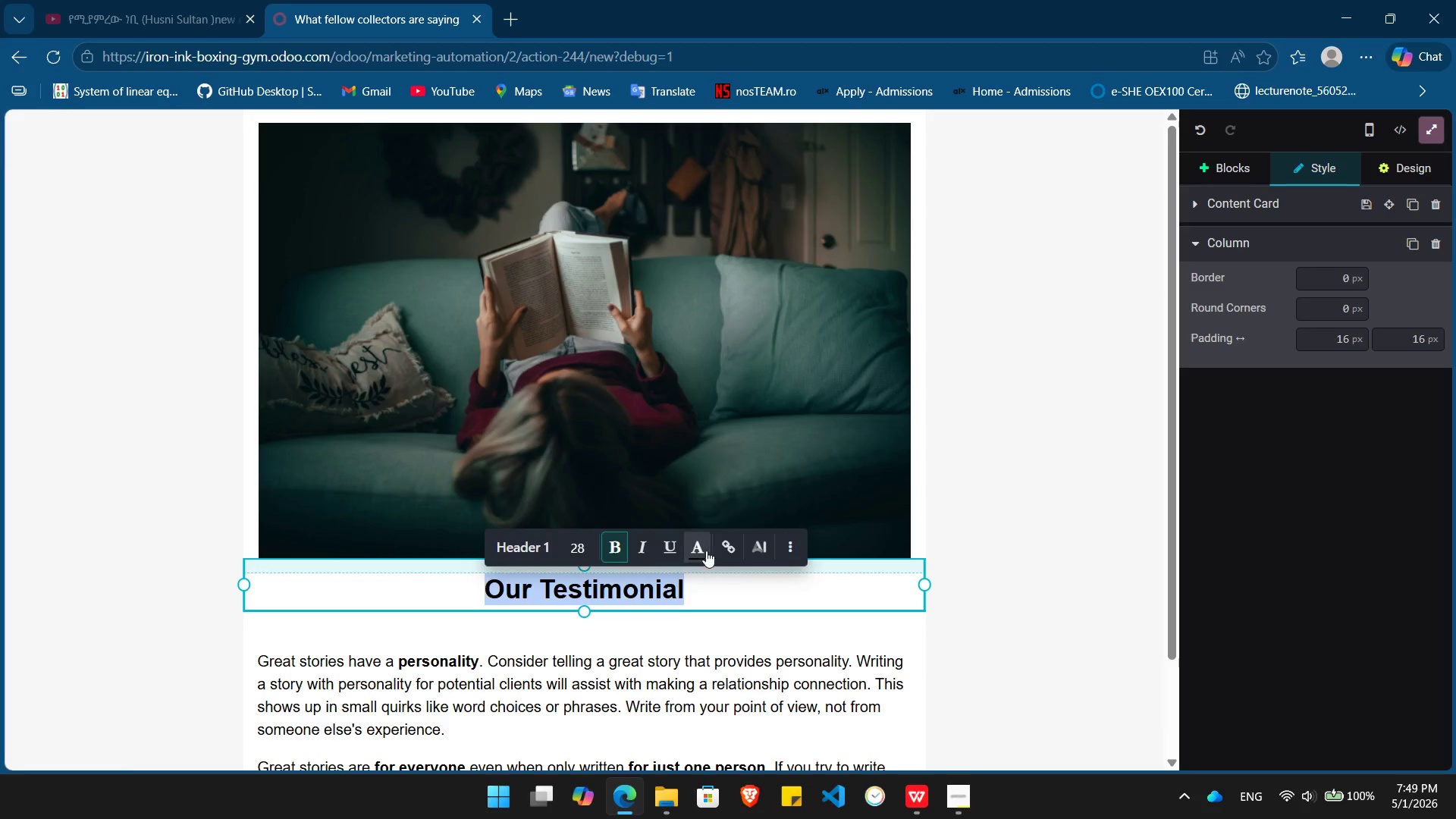 
left_click([701, 544])
 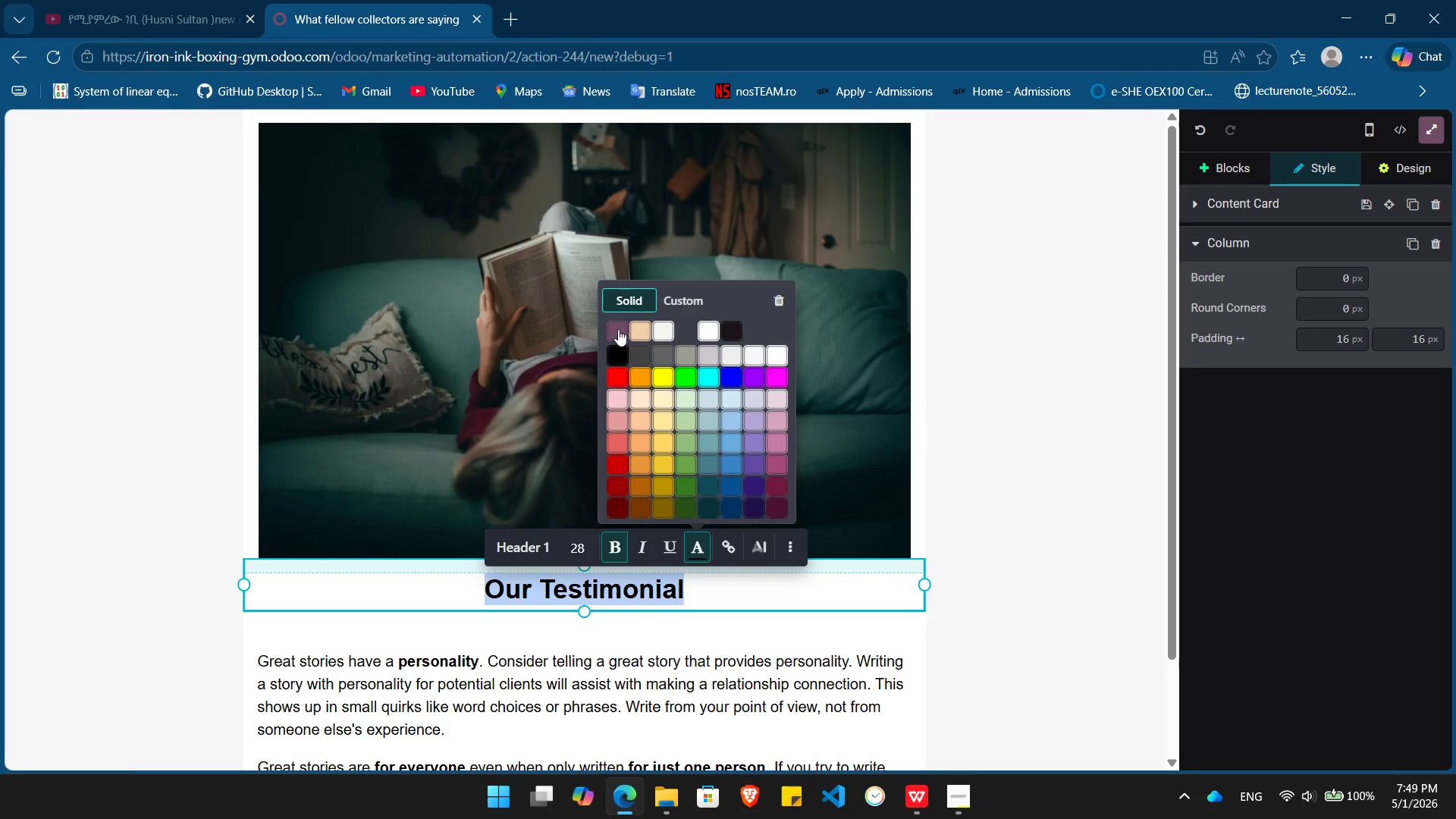 
left_click([617, 327])
 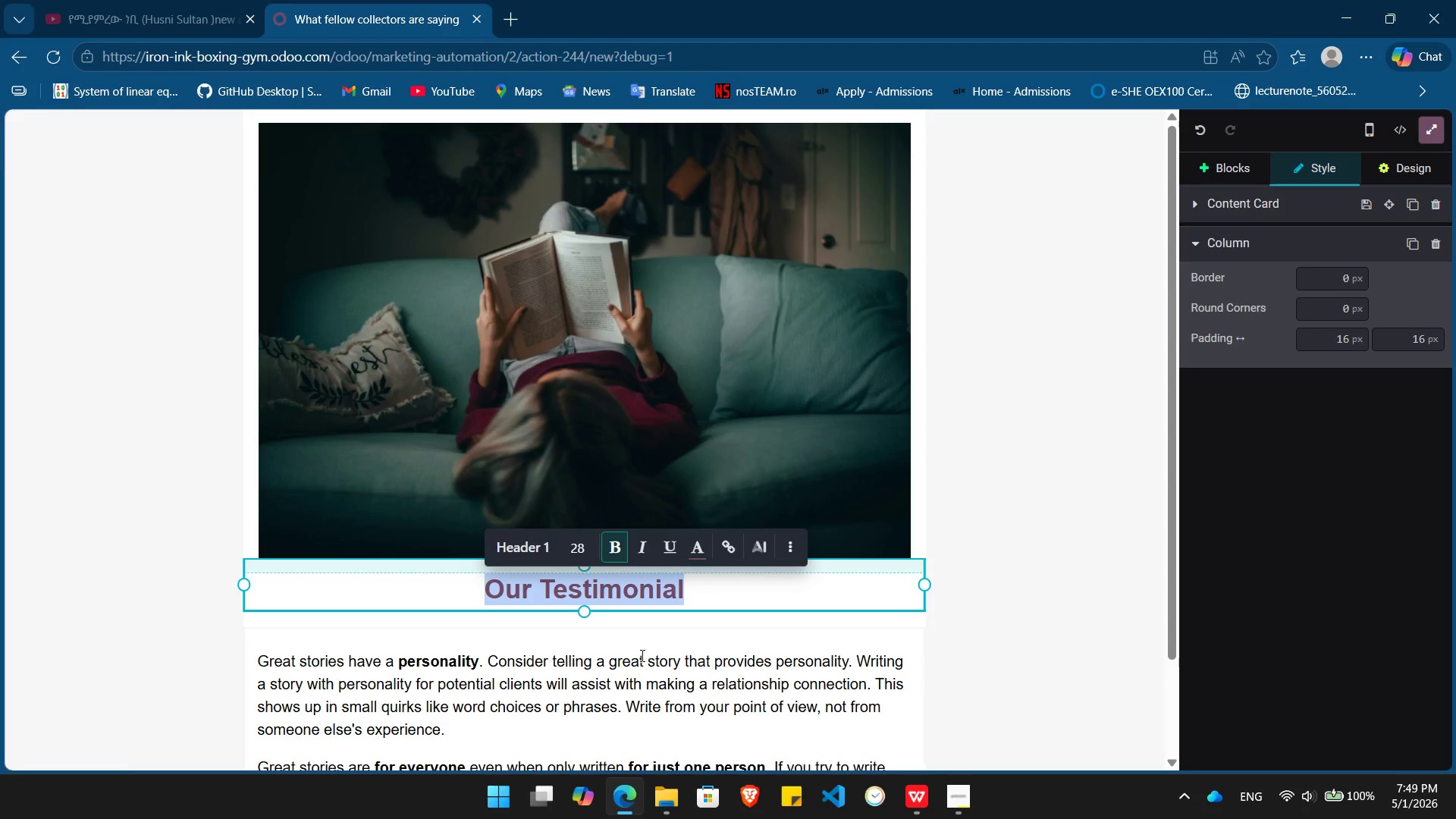 
left_click([641, 655])
 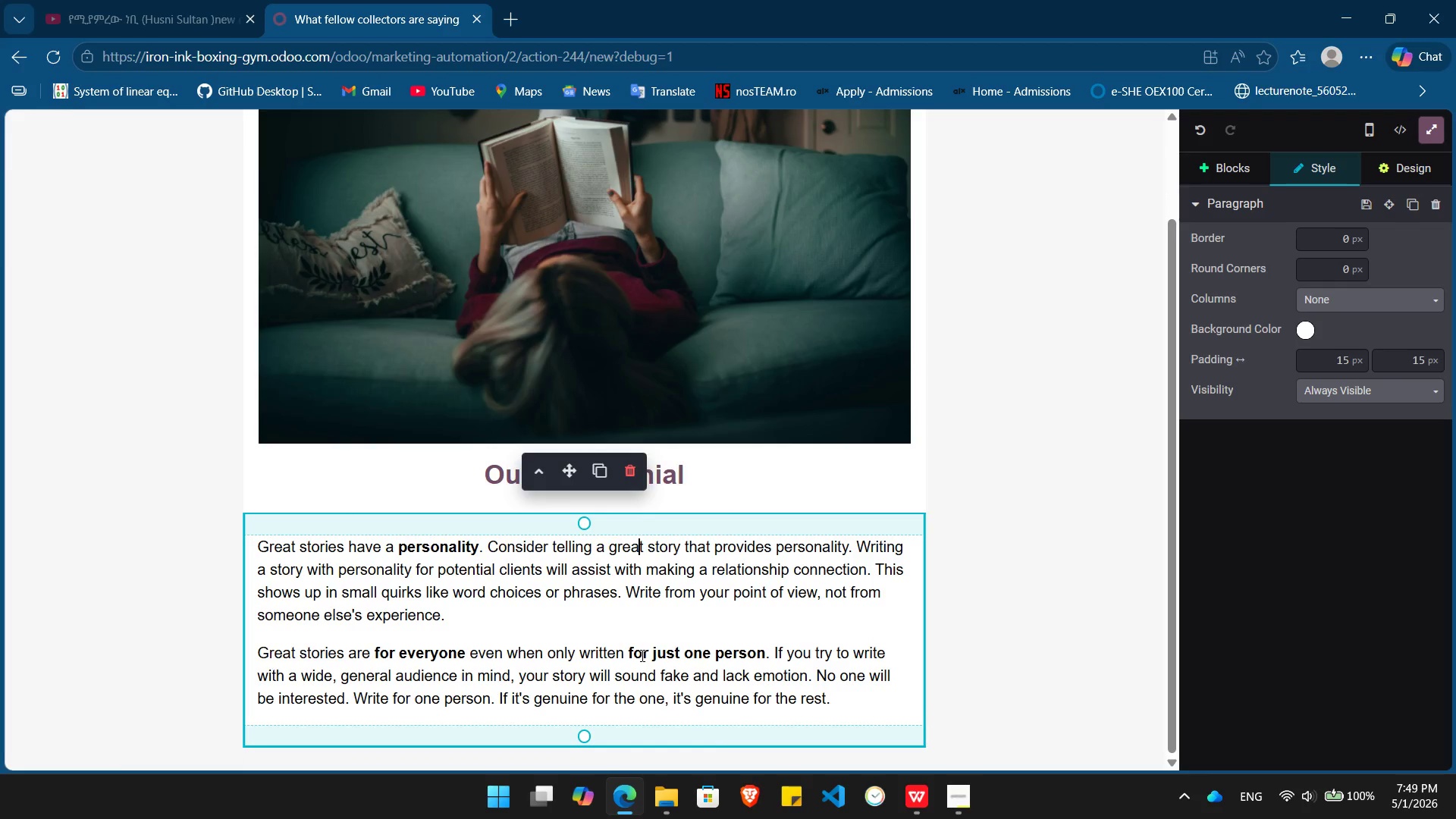 
key(Control+A)
 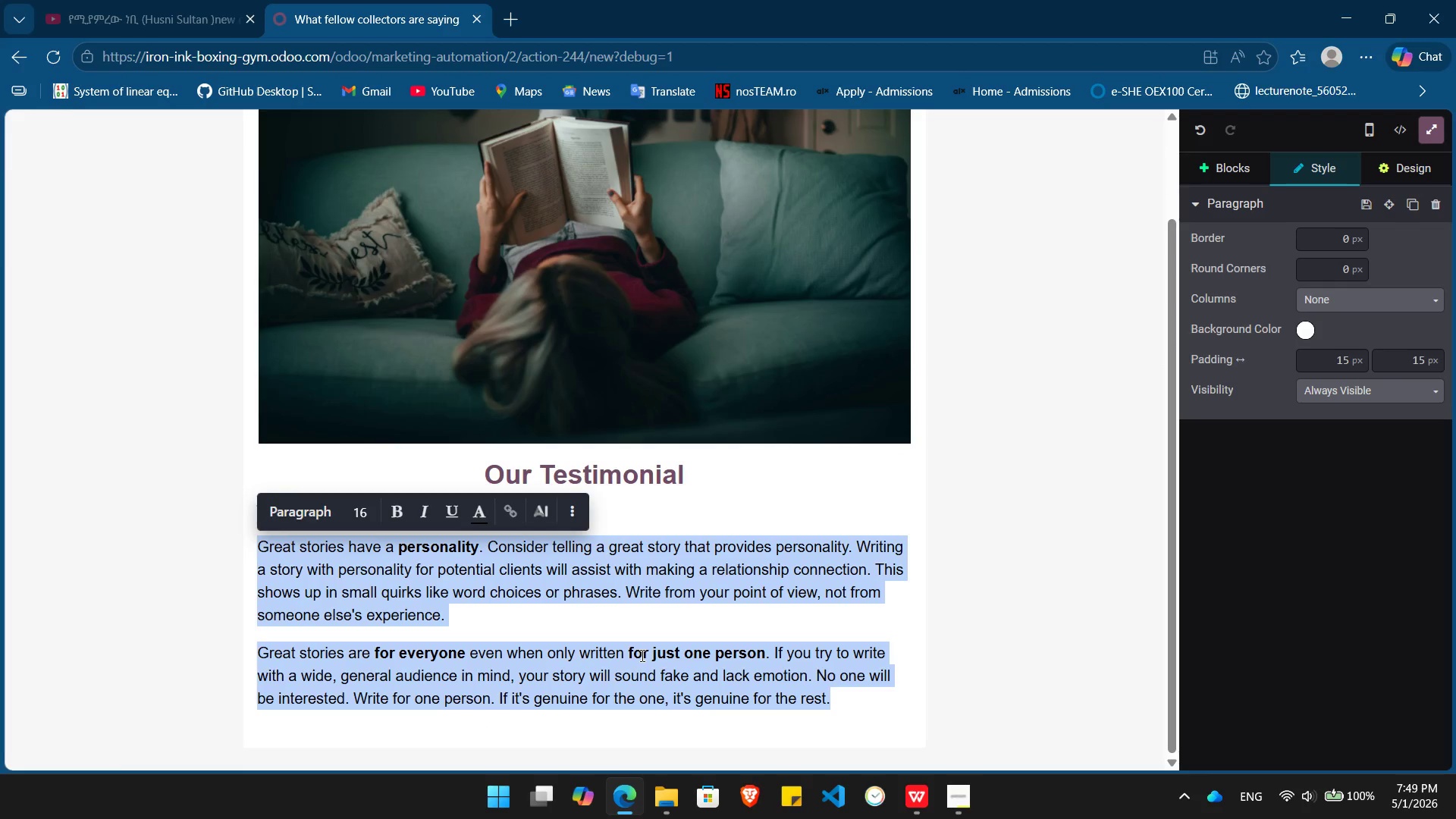 
key(Backspace)
 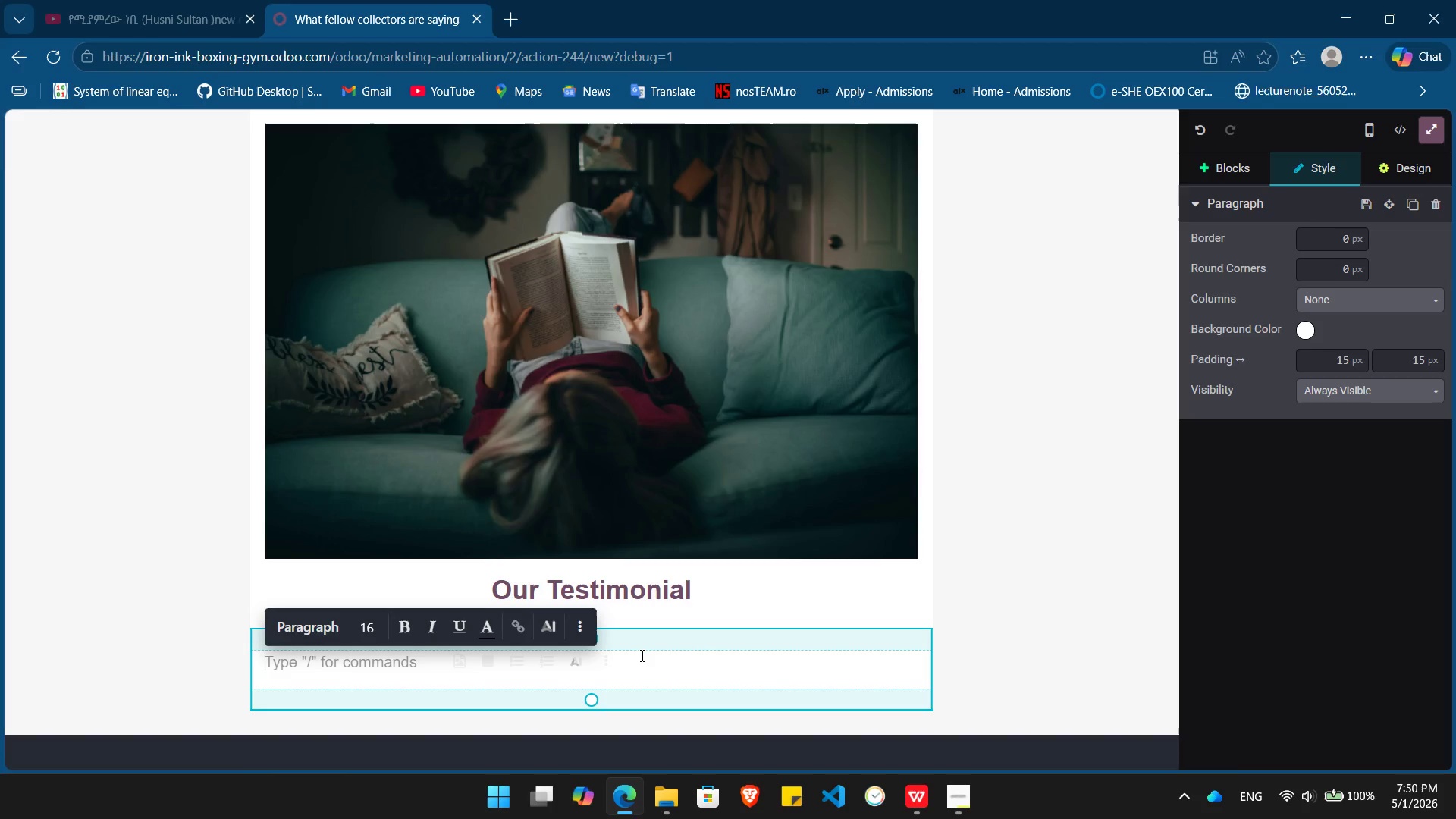 
hold_key(key=ControlLeft, duration=0.38)
 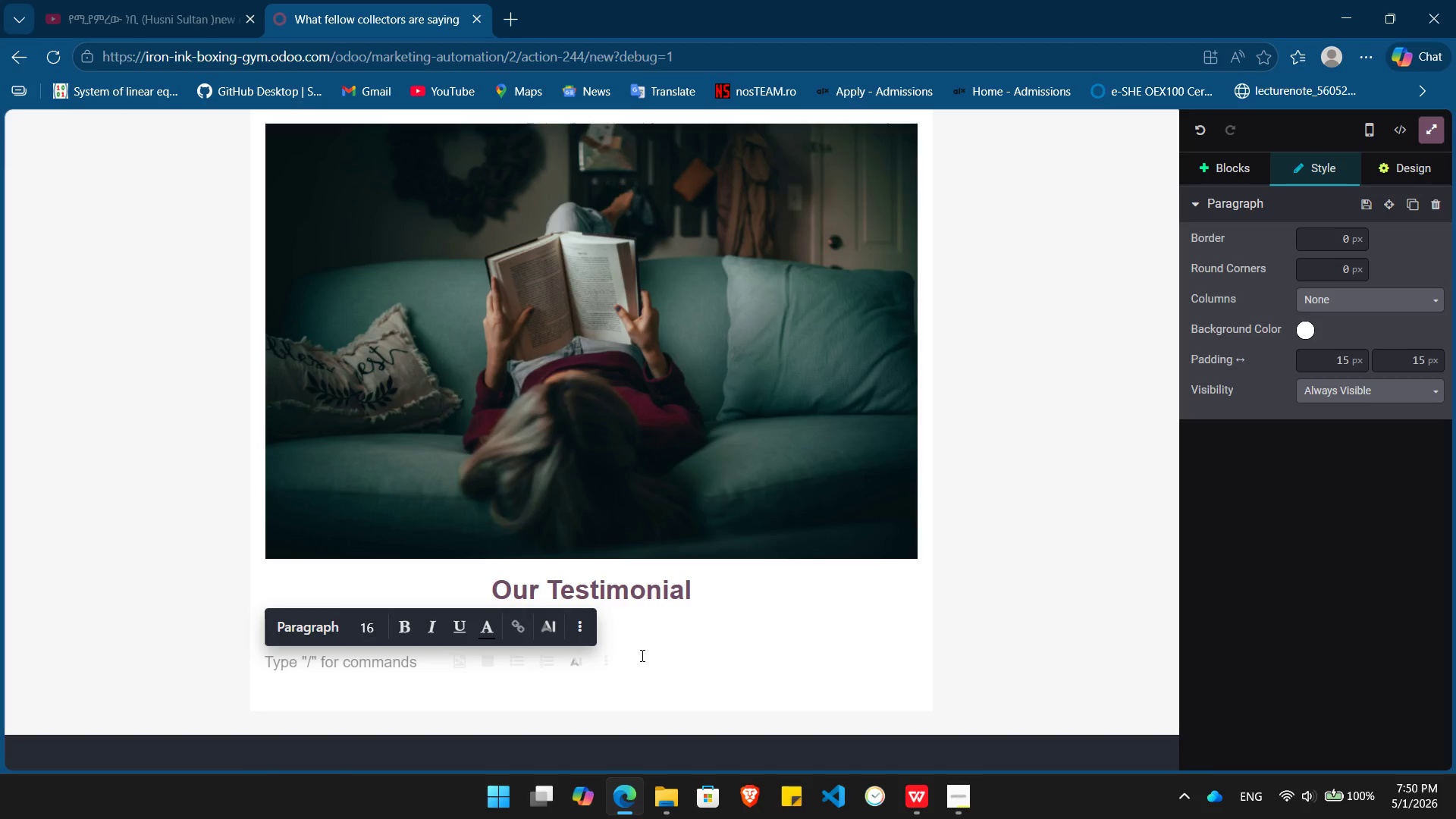 
key(Control+ControlLeft)
 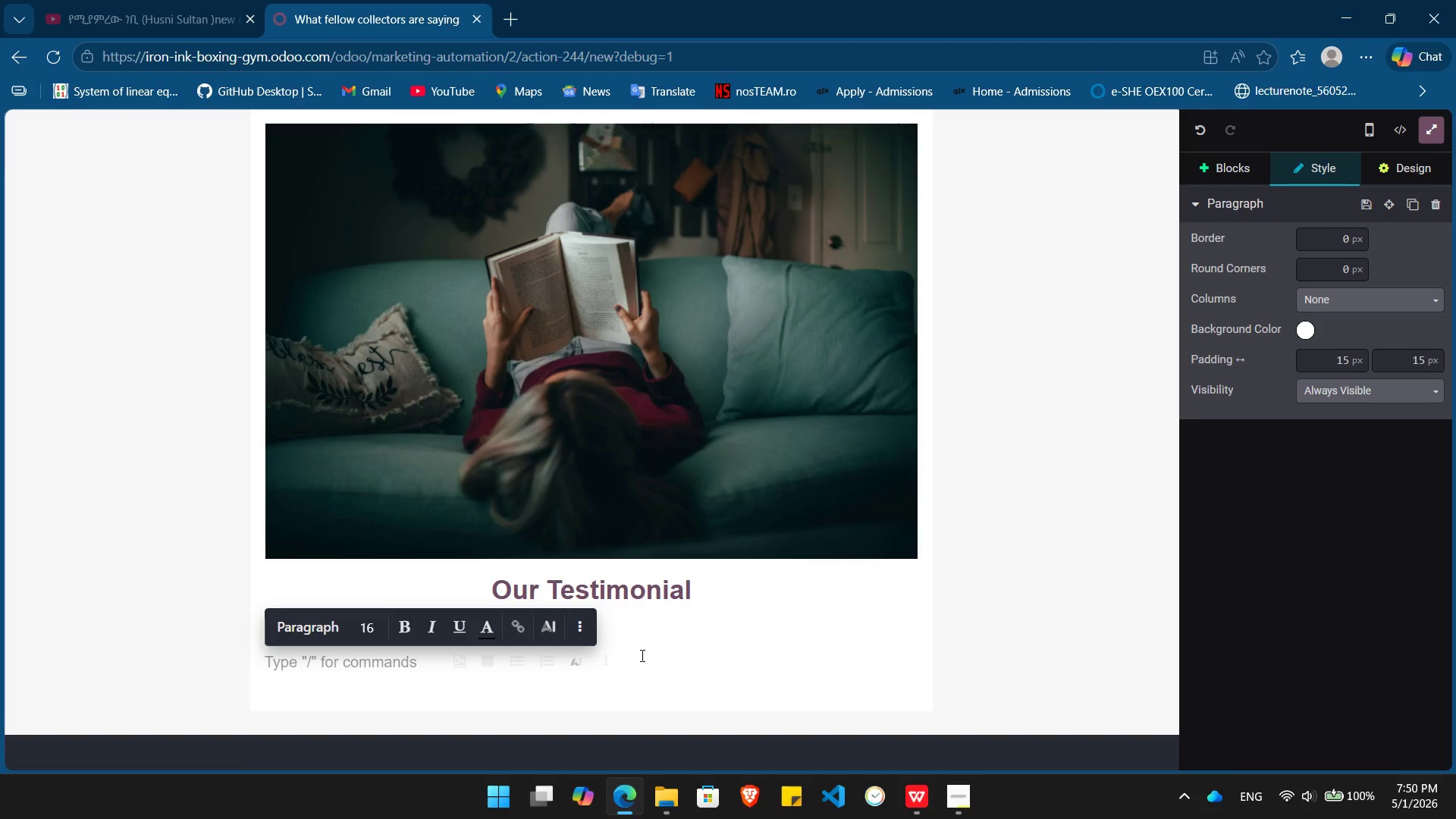 
key(Control+I)
 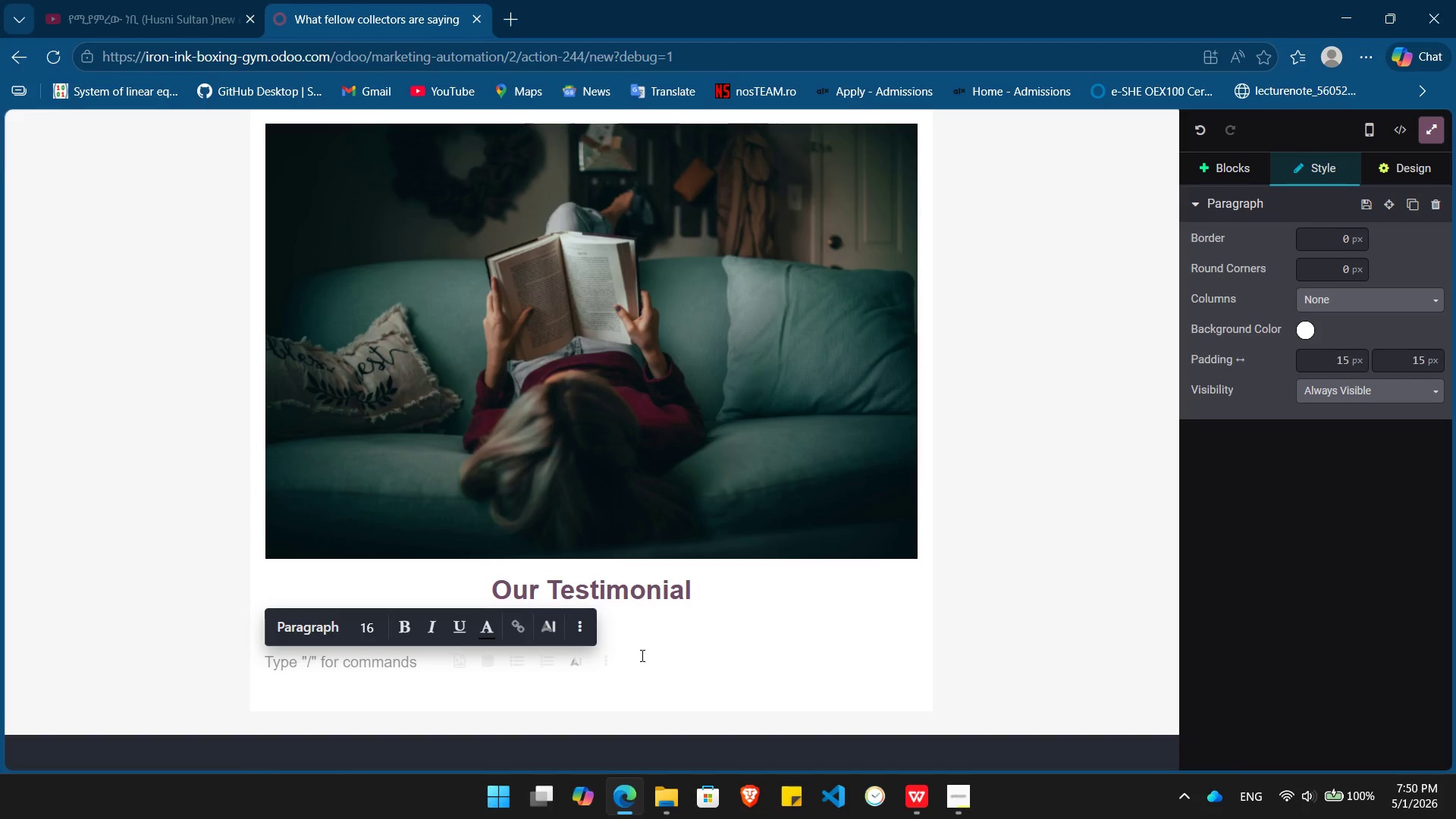 
type("Finding a shop that treats books wu)
key(Backspace)
type(ith this much revence is a rarity in itself. My fo)
key(Backspace)
type(irst)
 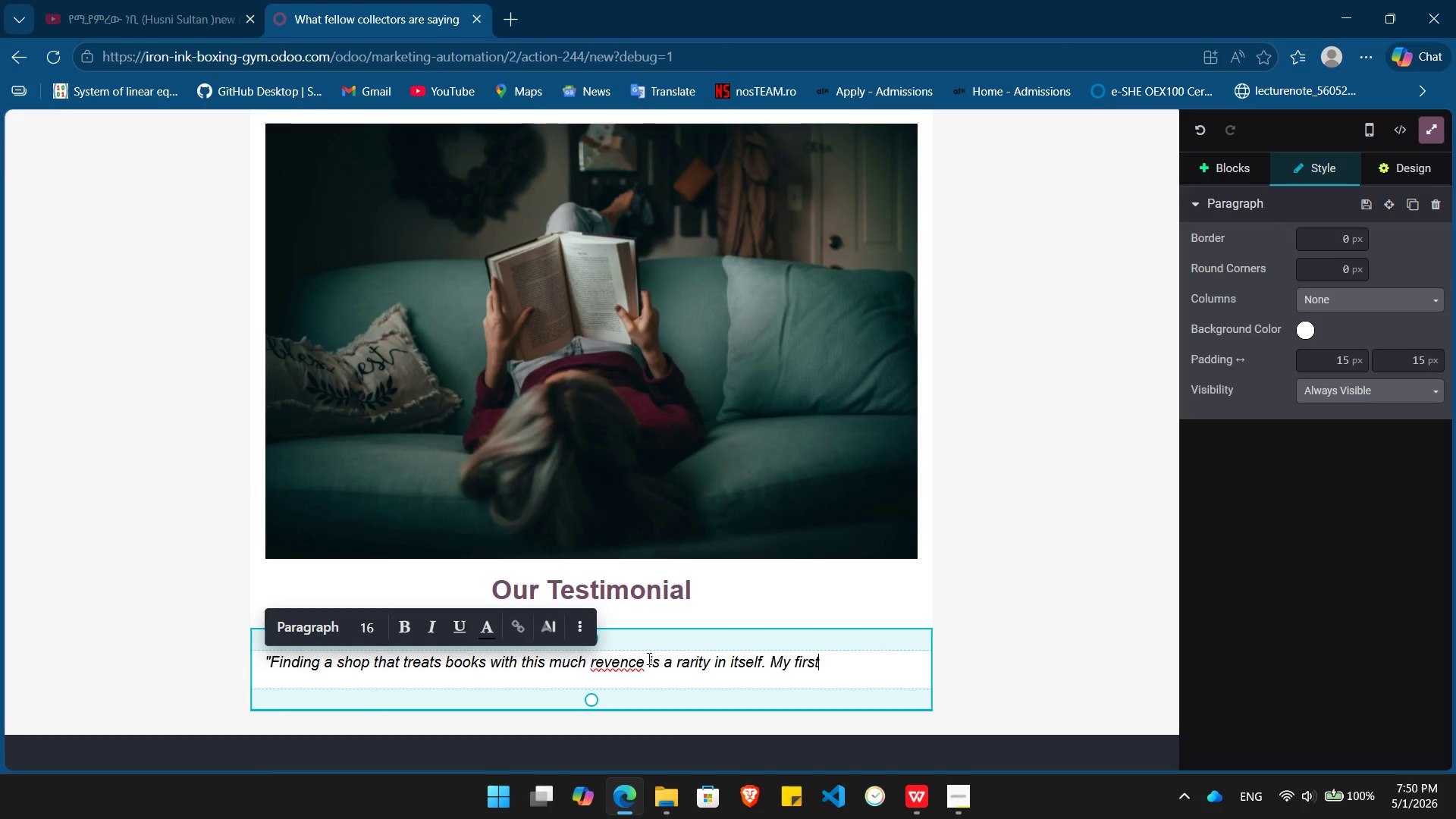 
left_click([629, 664])
 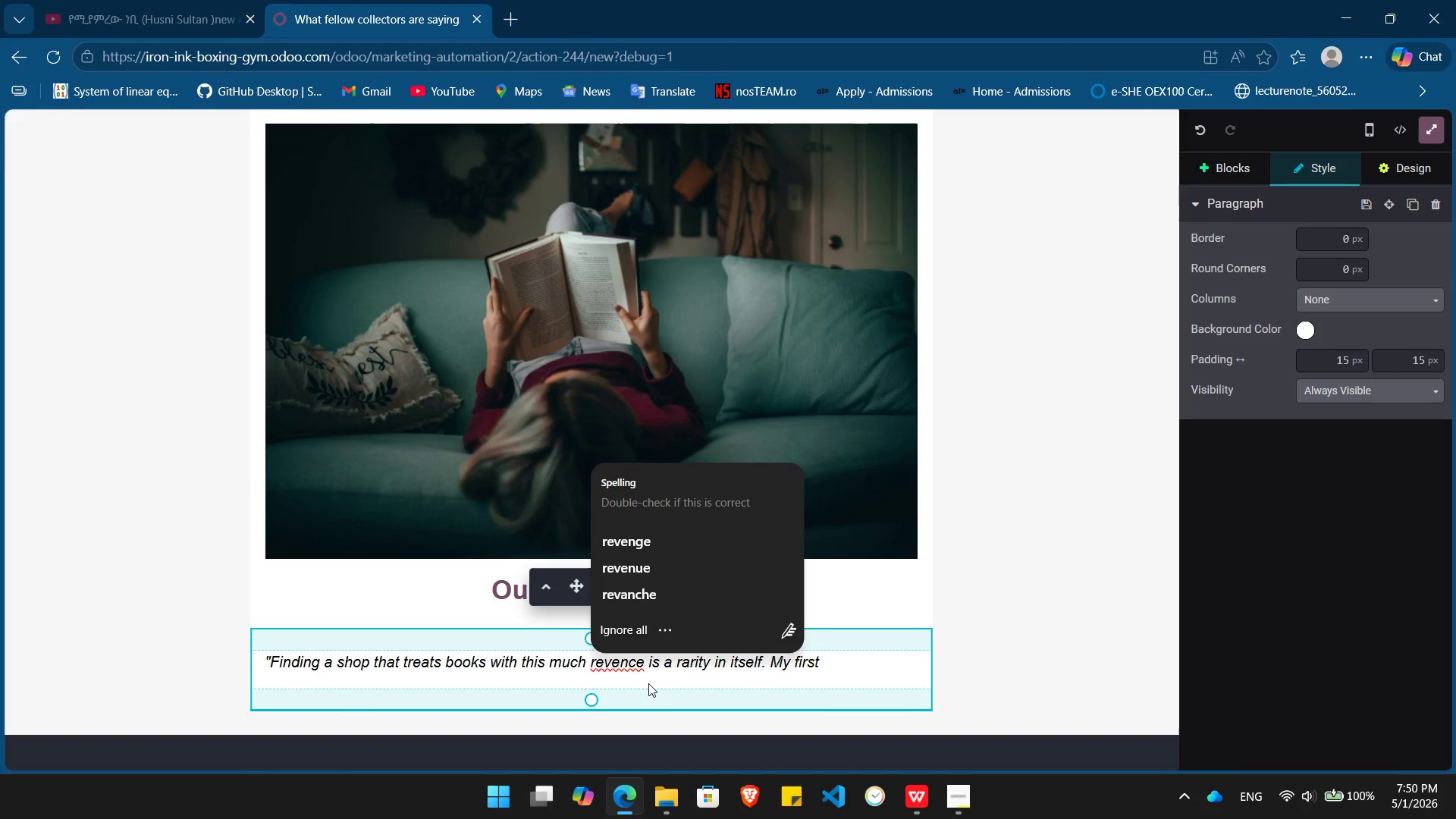 
wait(6.38)
 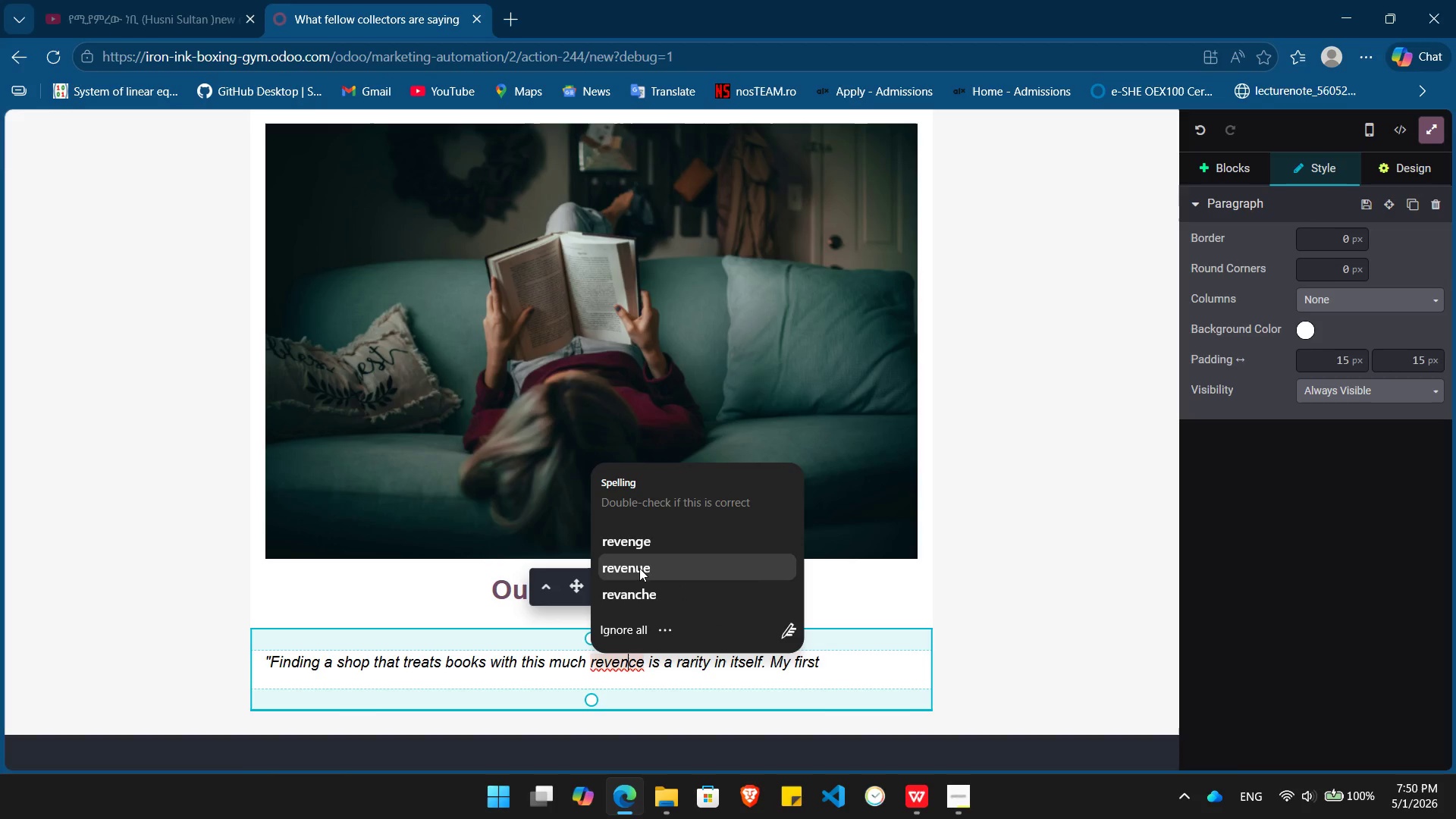 
left_click([617, 660])
 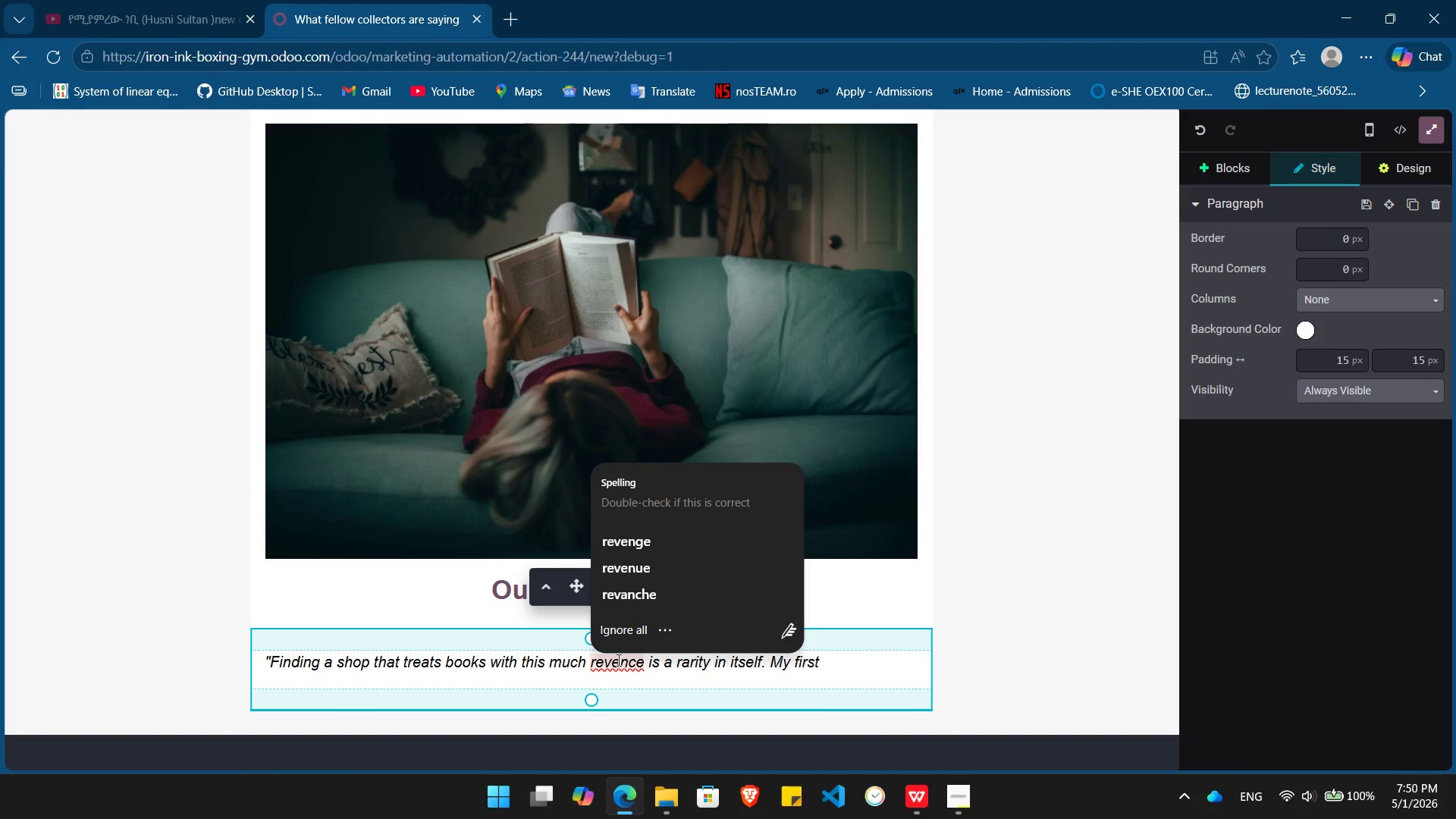 
type(re)
 